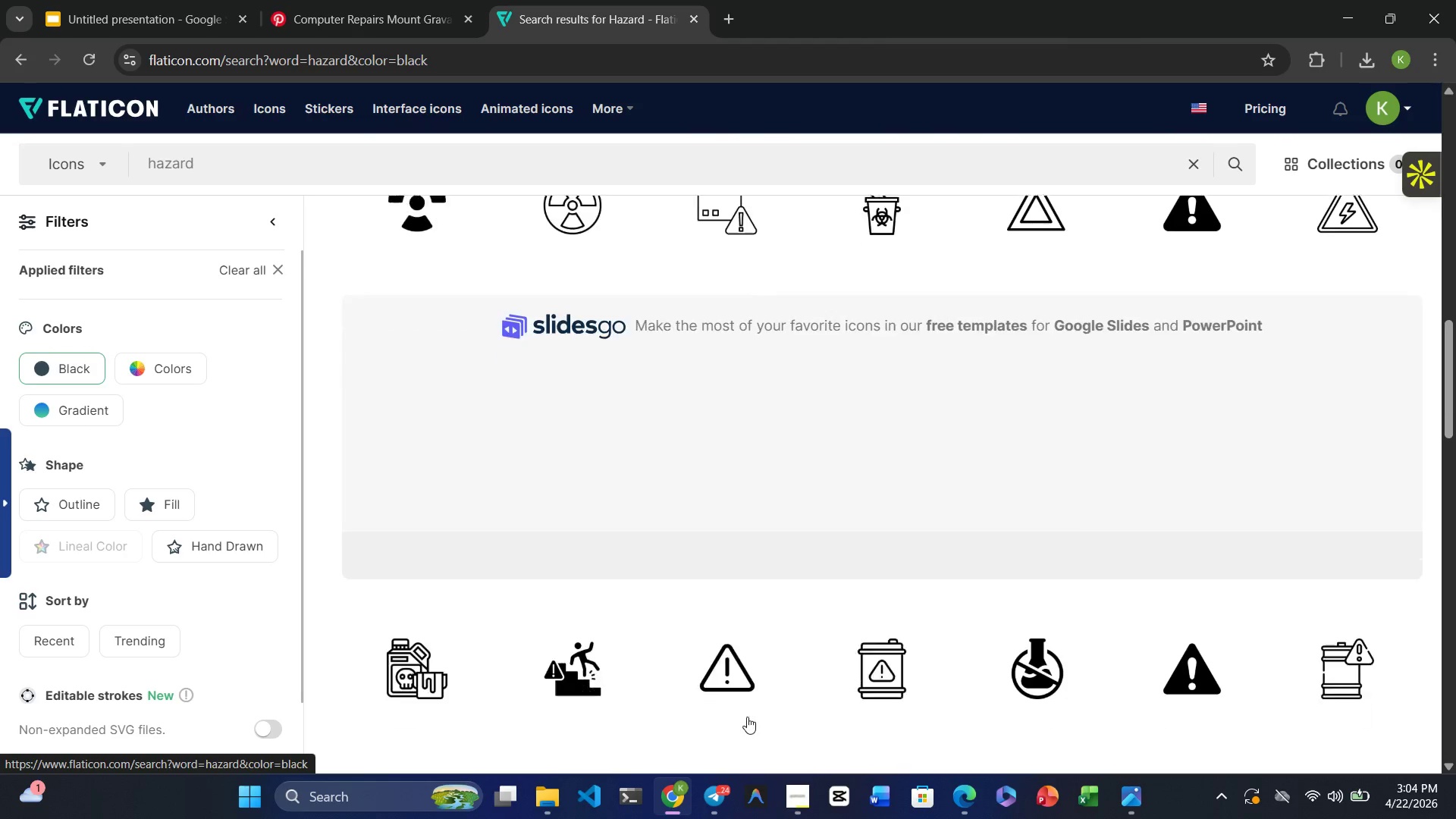 
hold_key(key=Backspace, duration=0.73)
 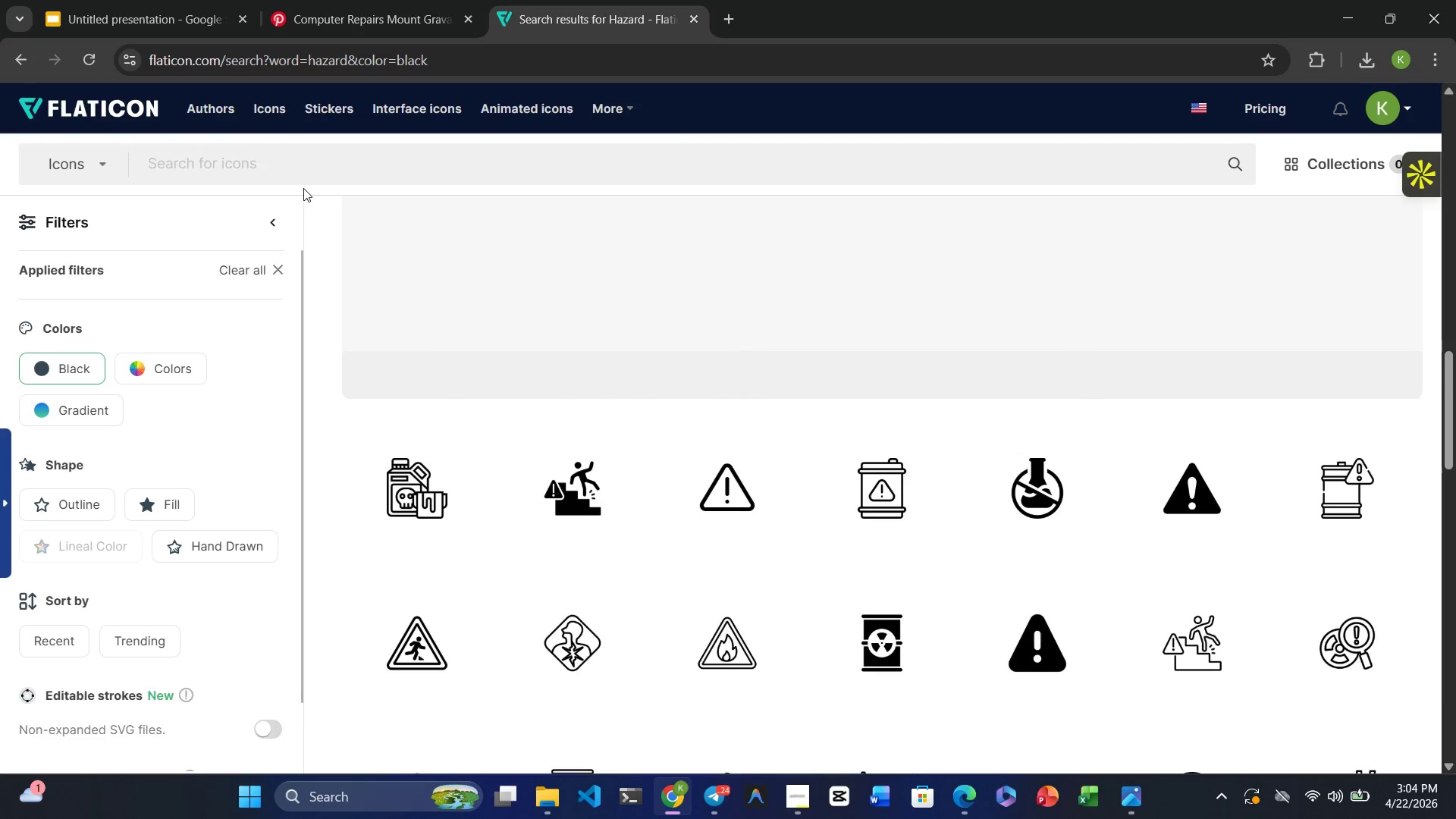 
type(warning)
 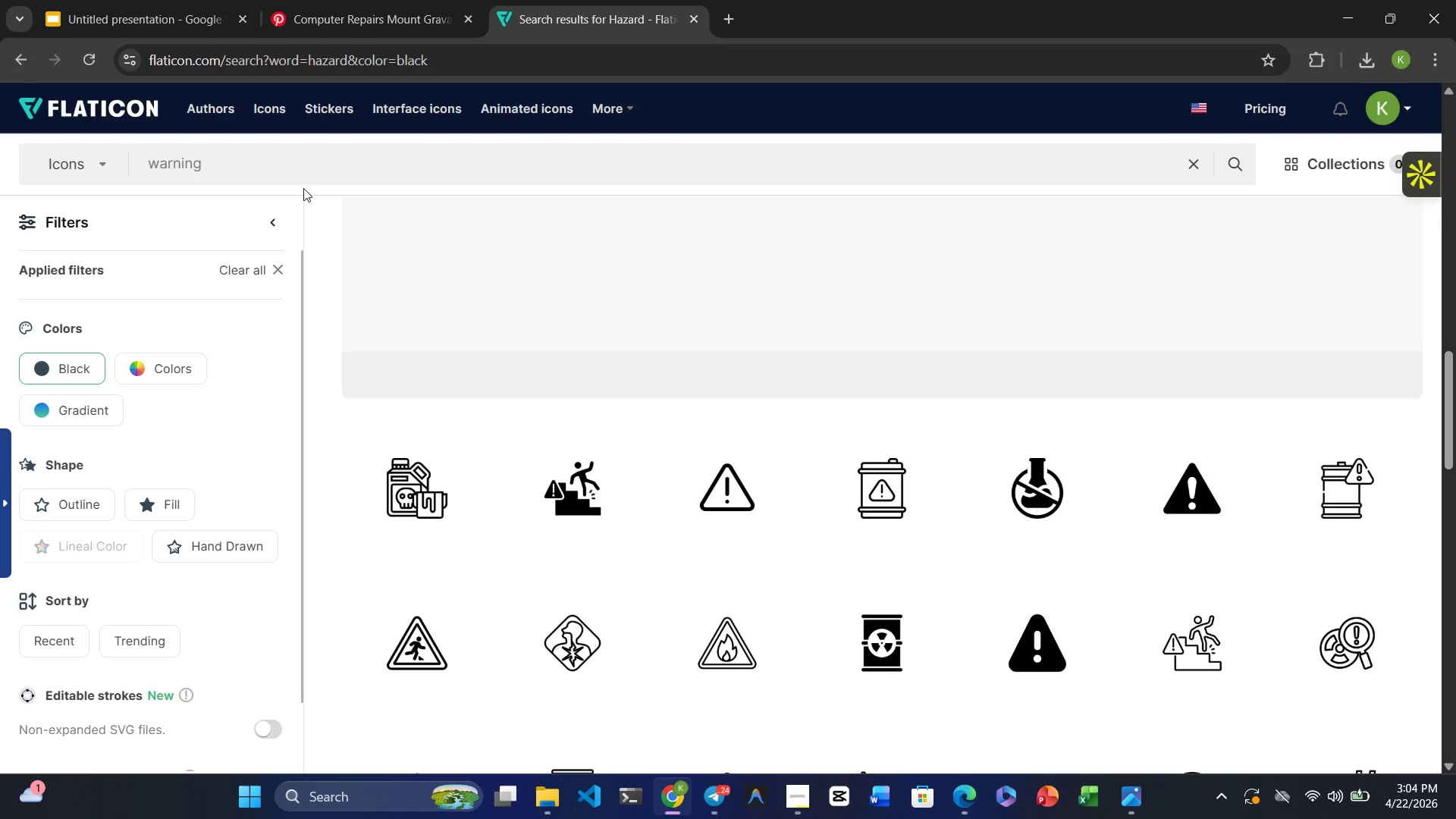 
key(Enter)
 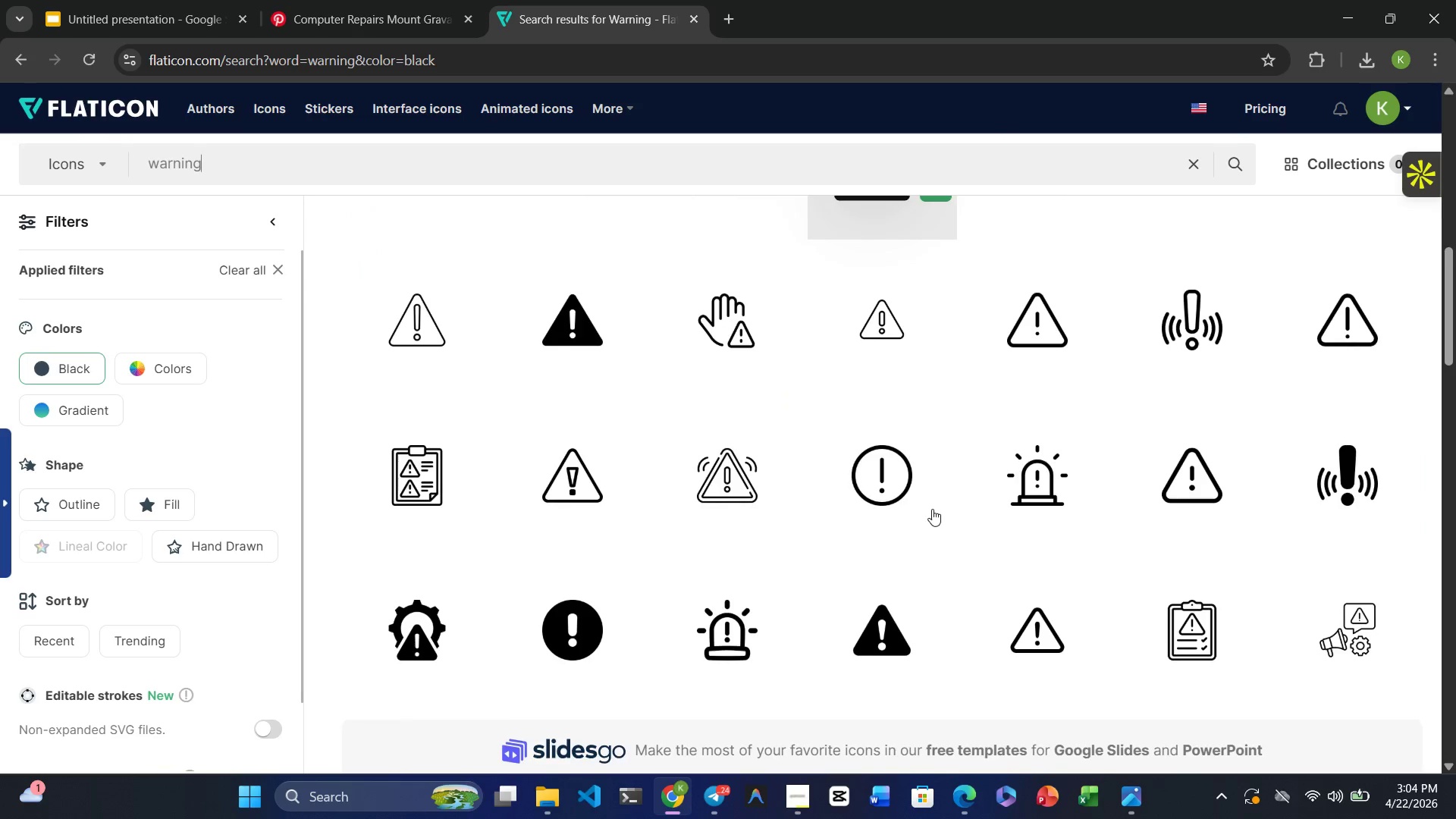 
wait(18.97)
 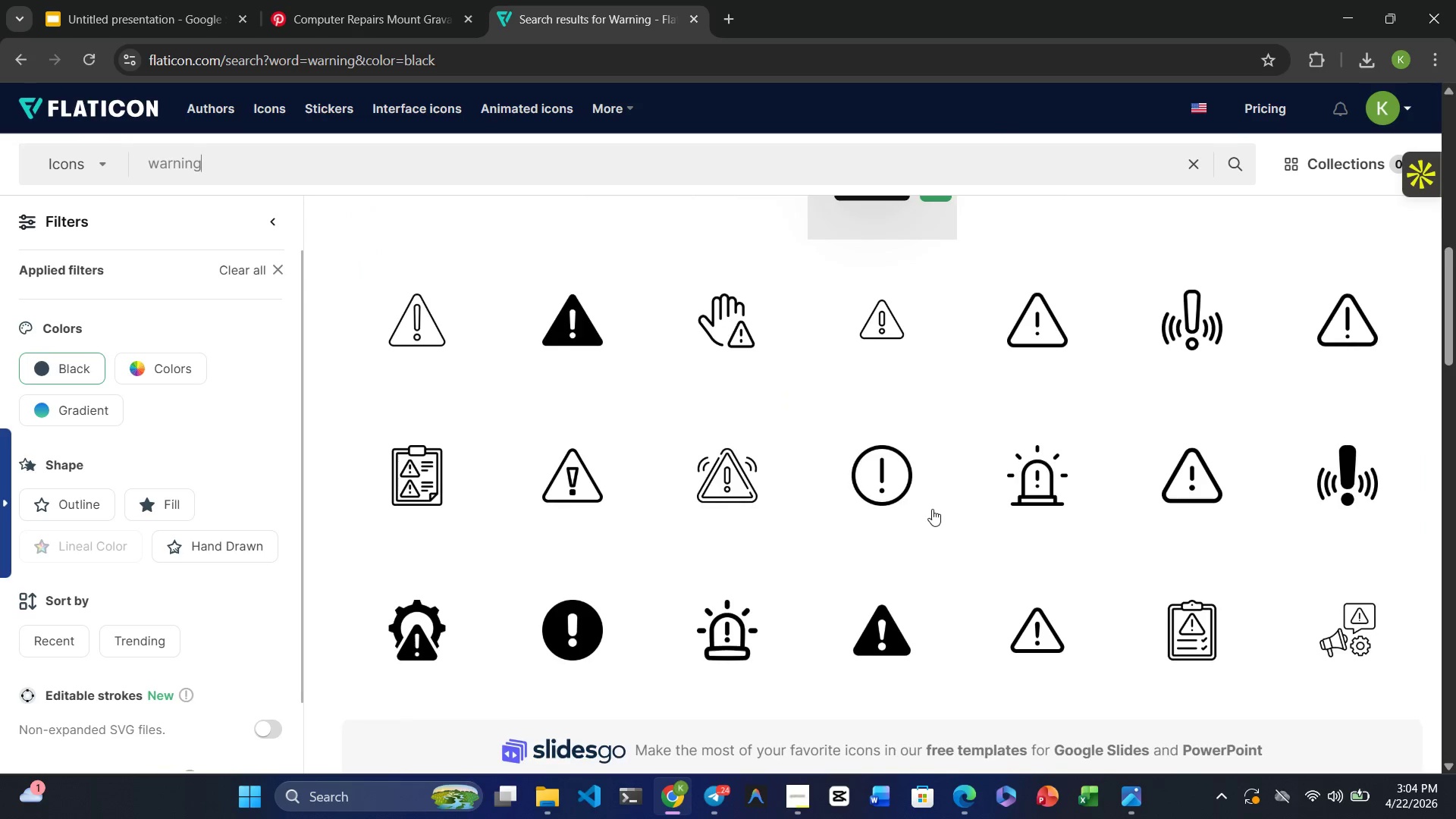 
hold_key(key=Backspace, duration=0.75)
 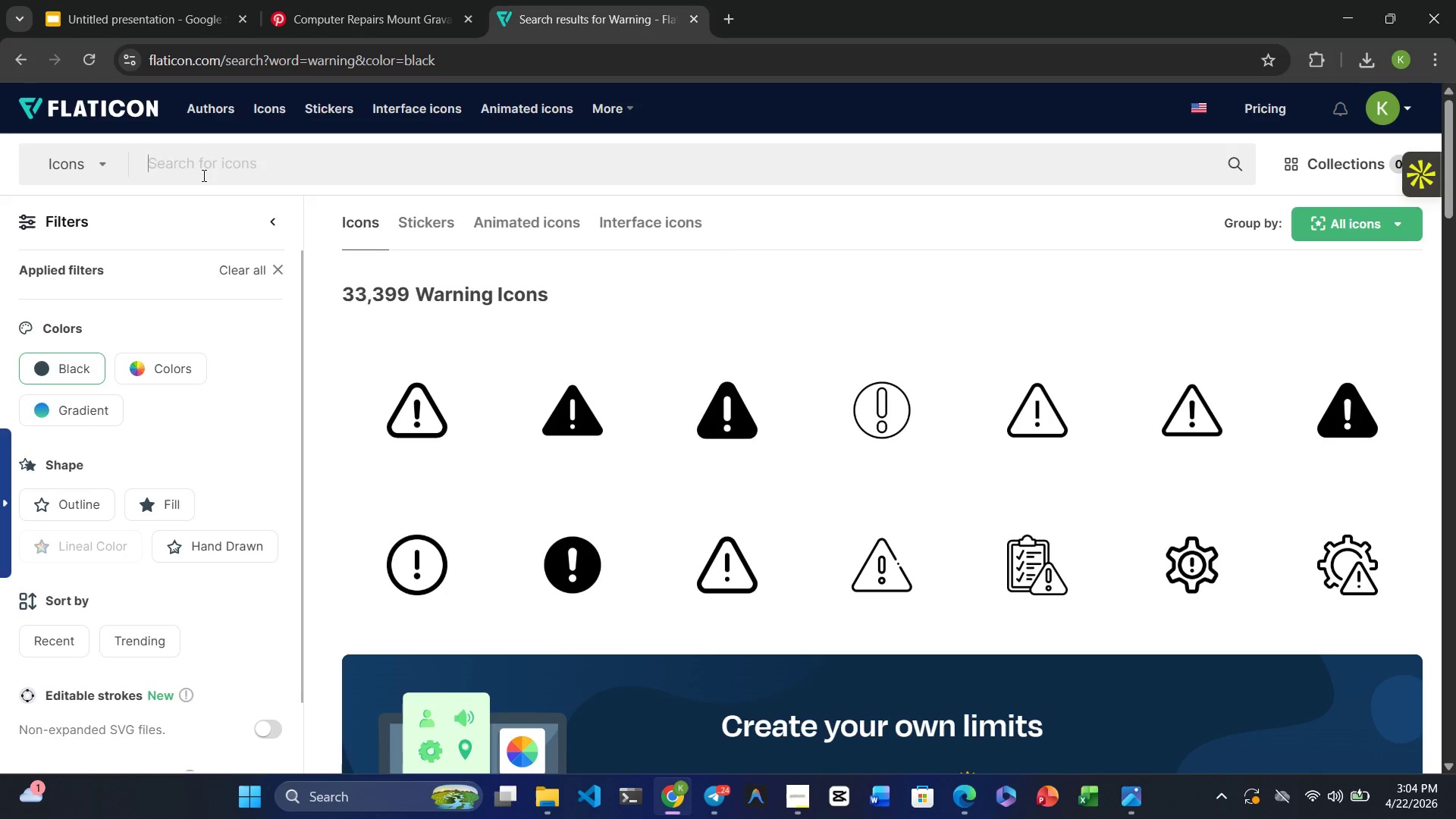 
type(exclamation)
 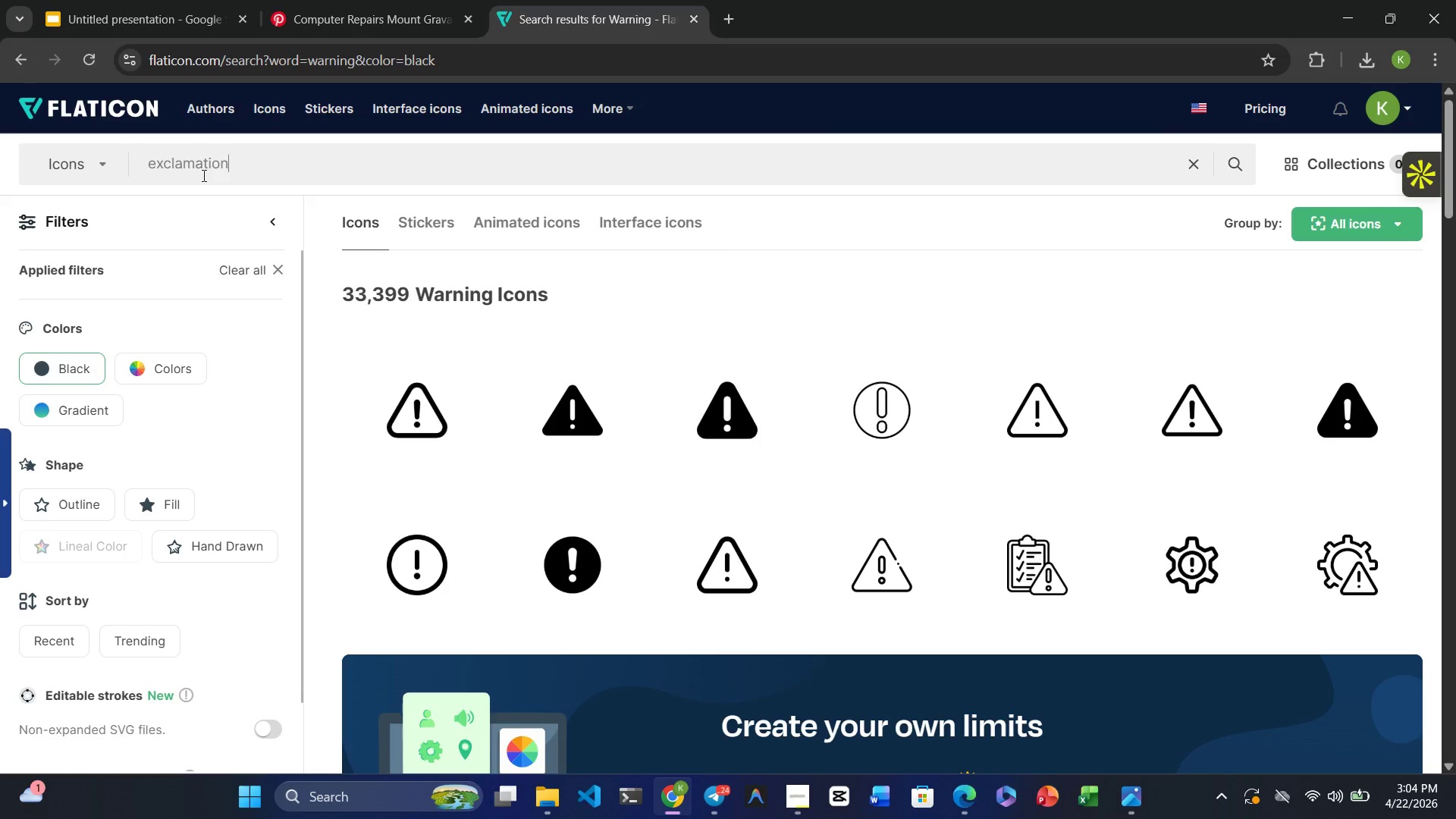 
key(Enter)
 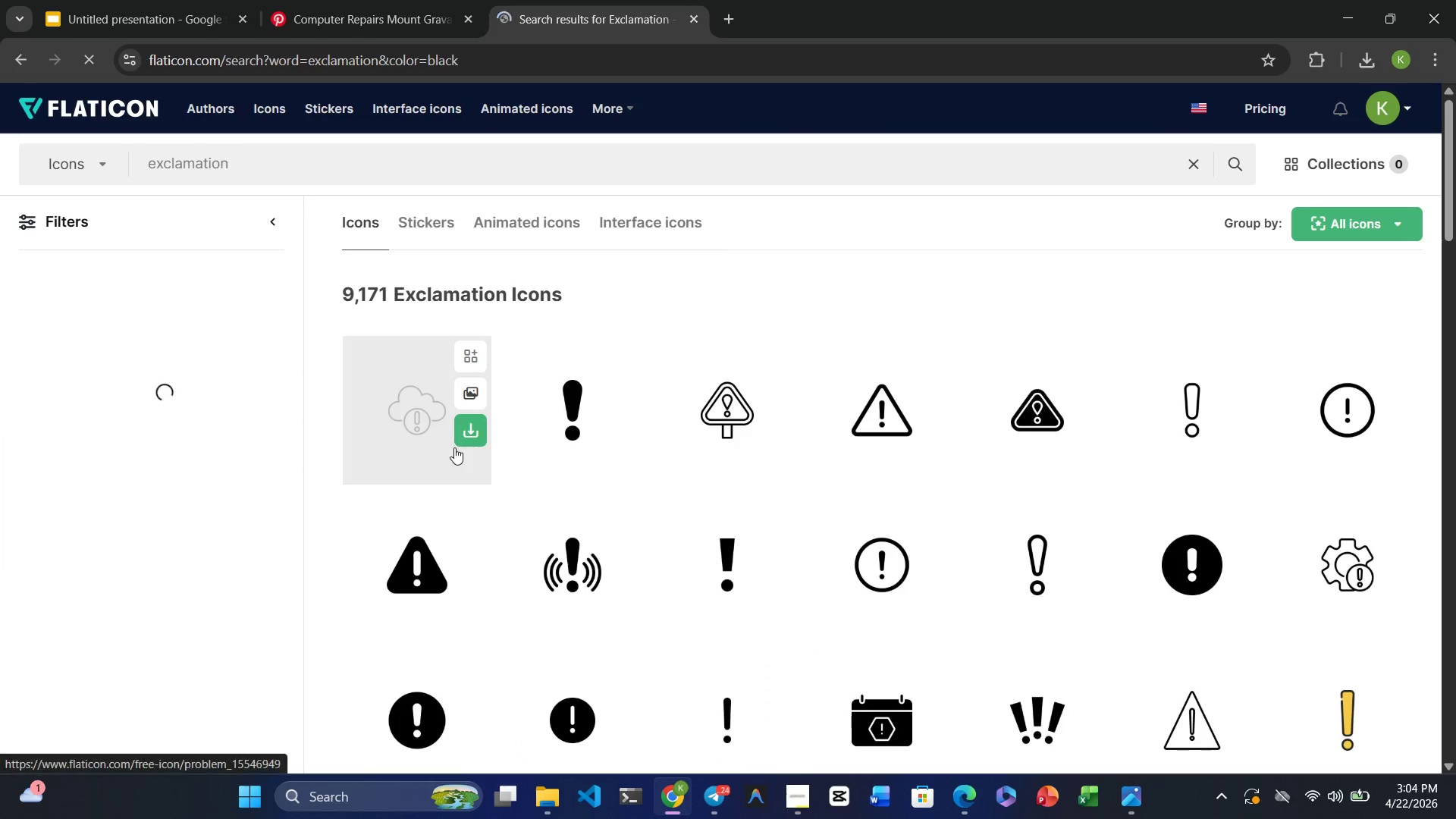 
mouse_move([963, 499])
 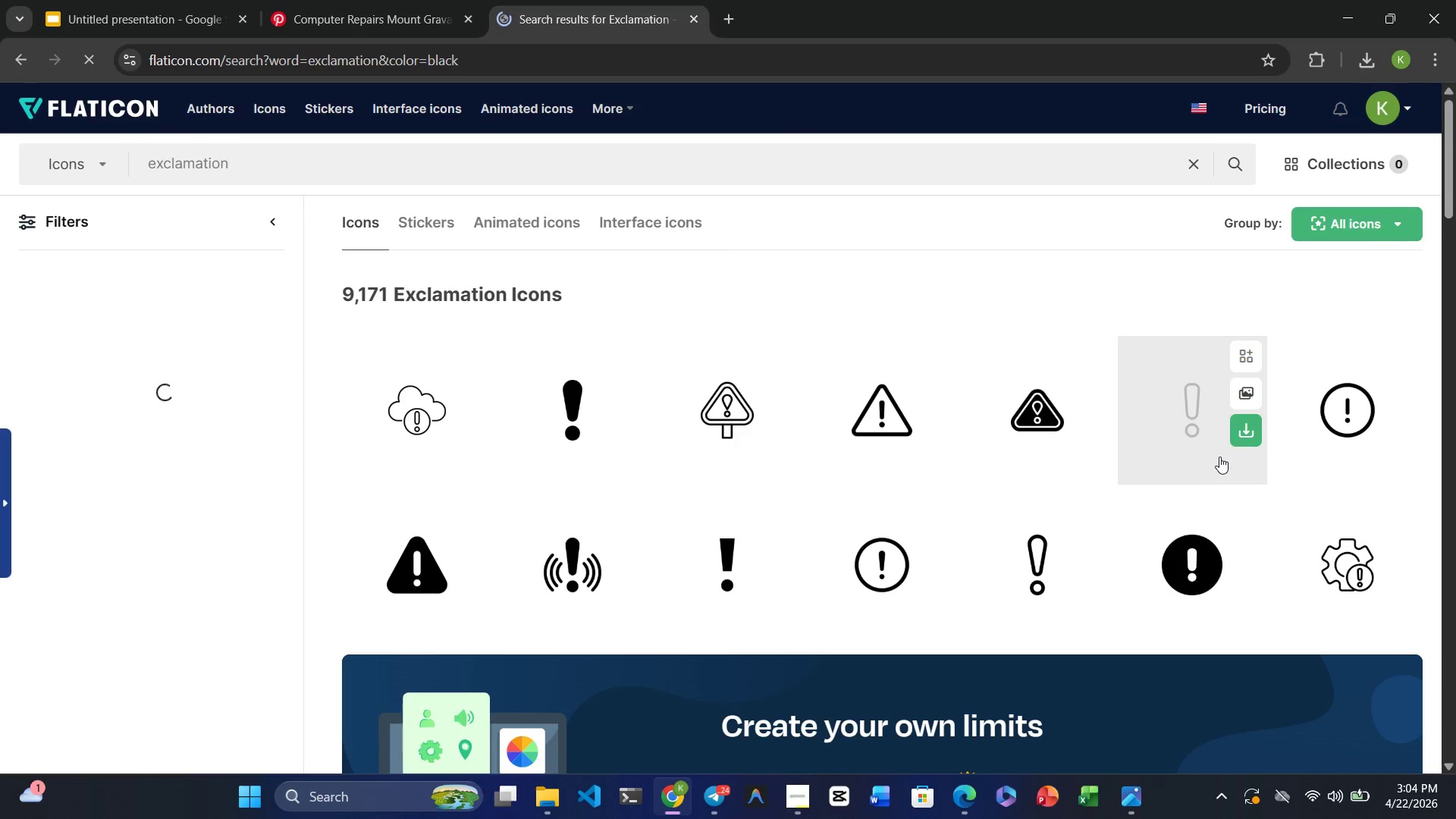 
mouse_move([1203, 466])
 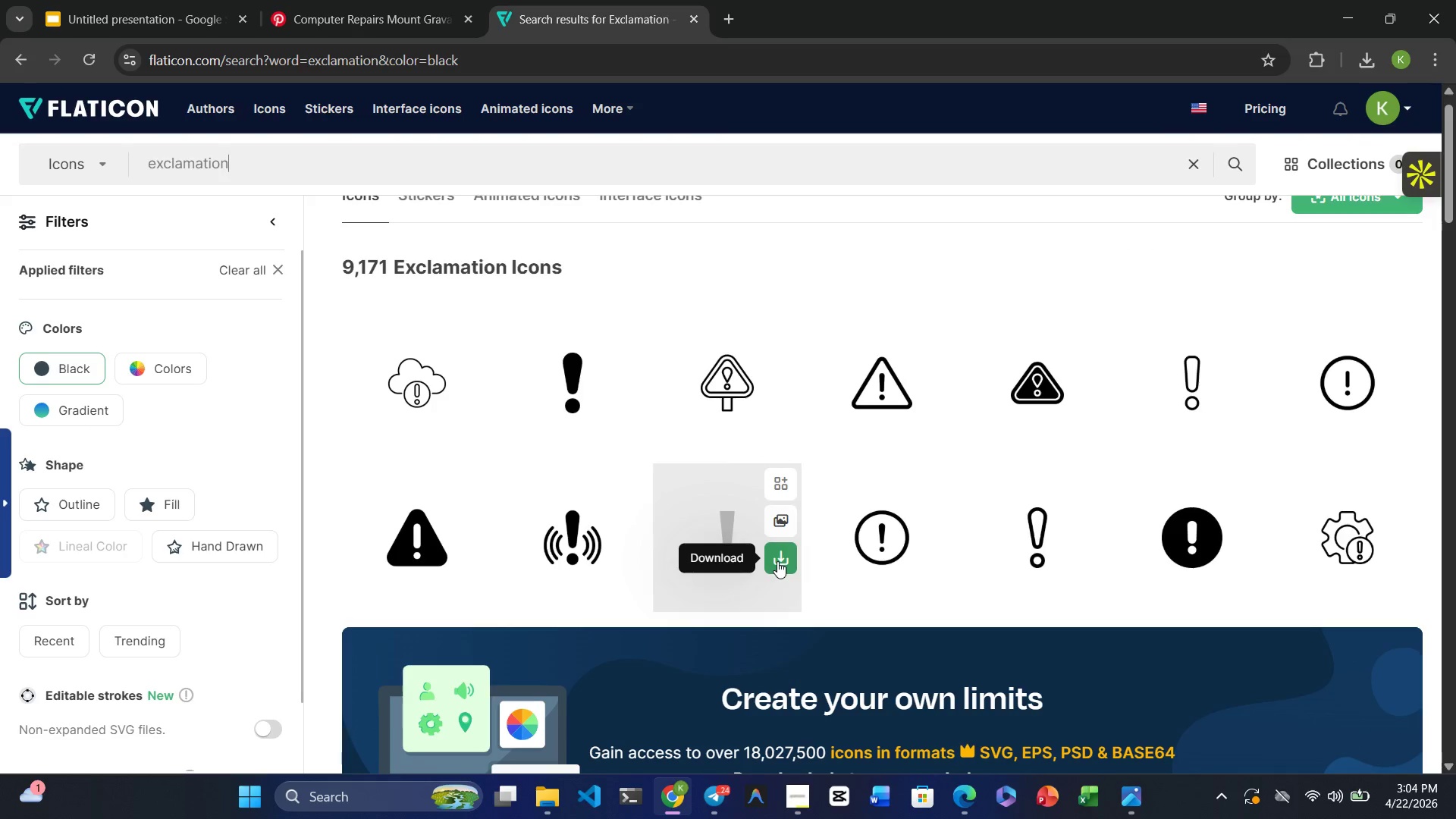 
left_click([1245, 402])
 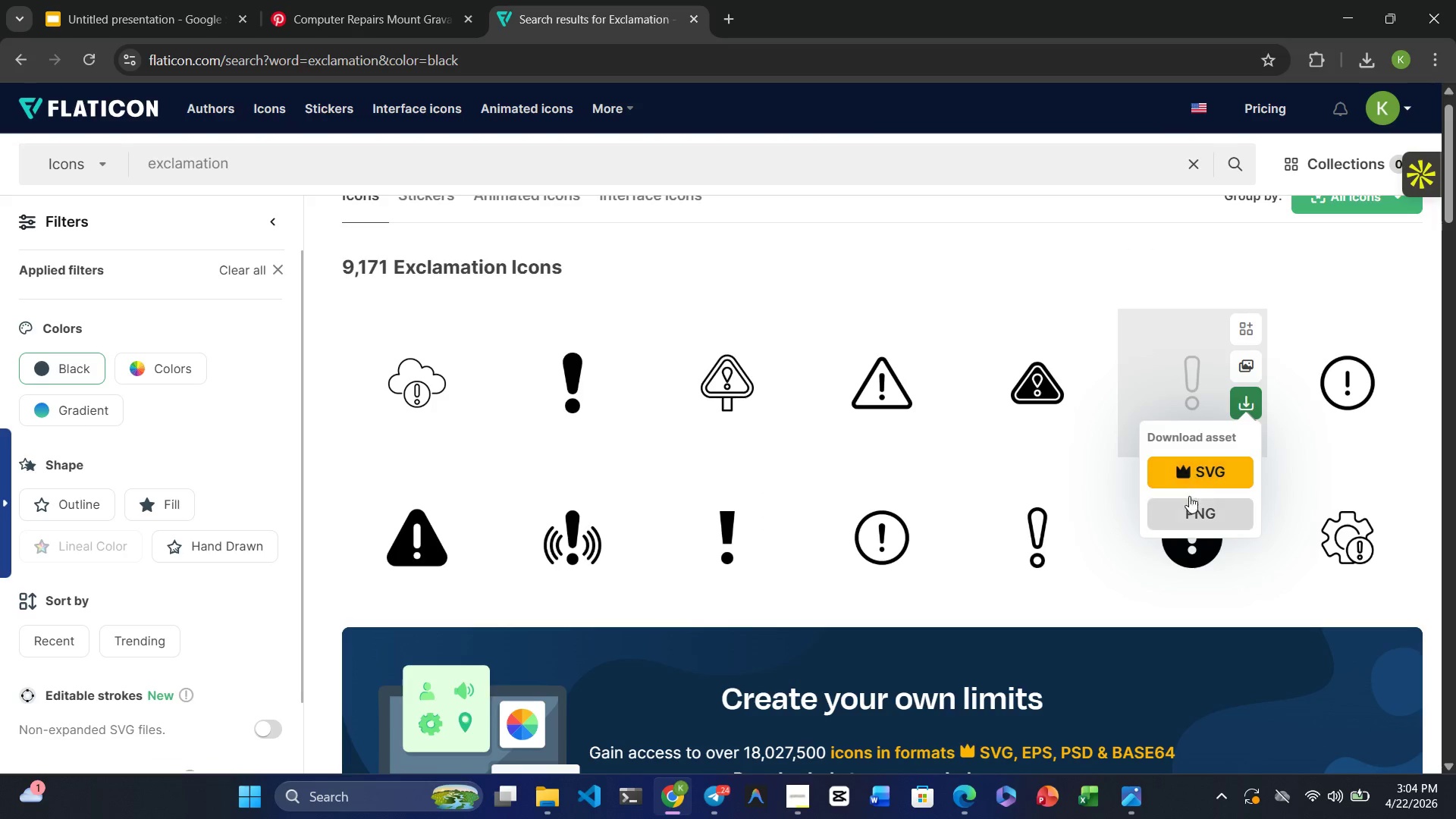 
left_click([1188, 500])
 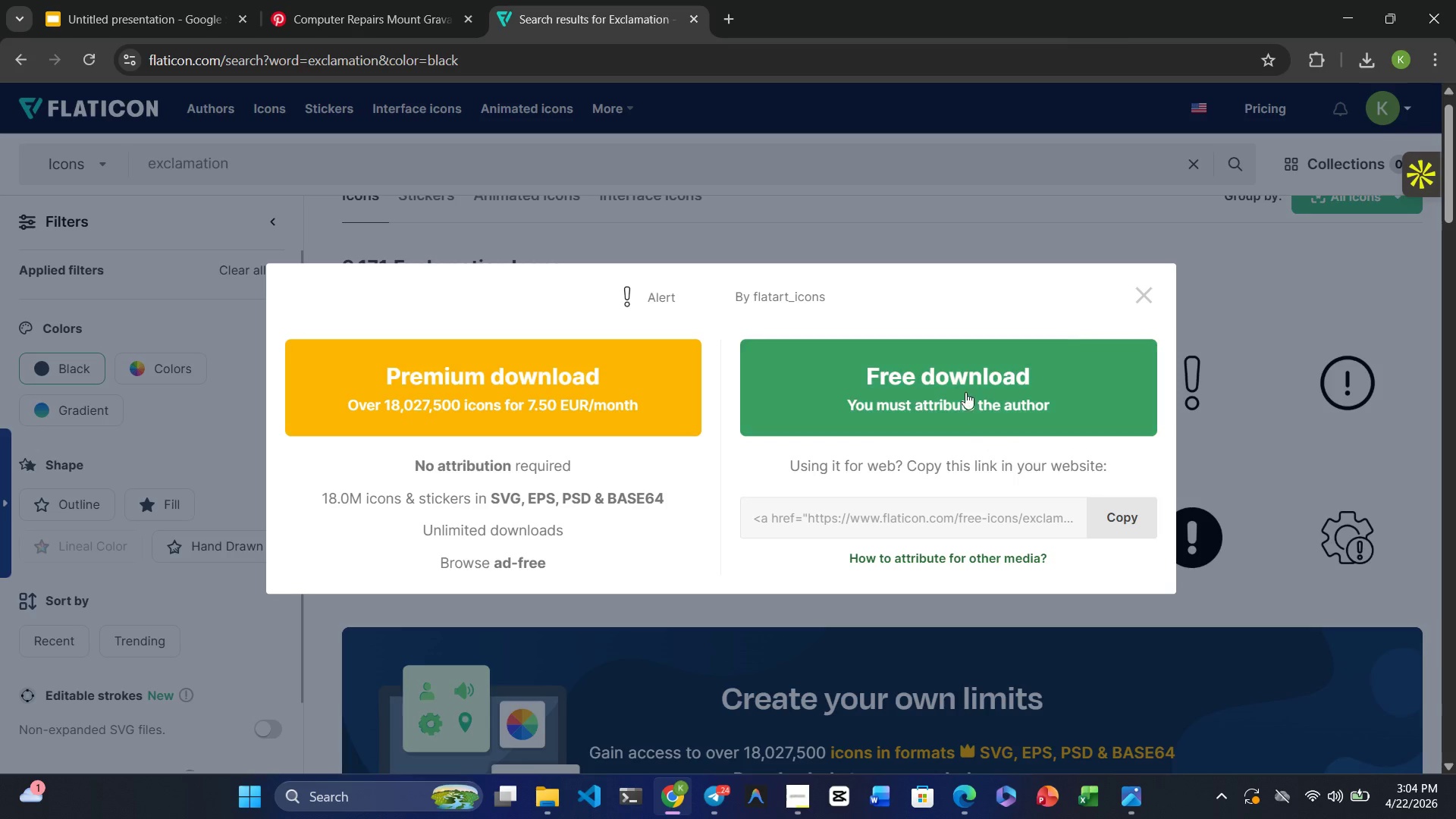 
left_click([946, 378])
 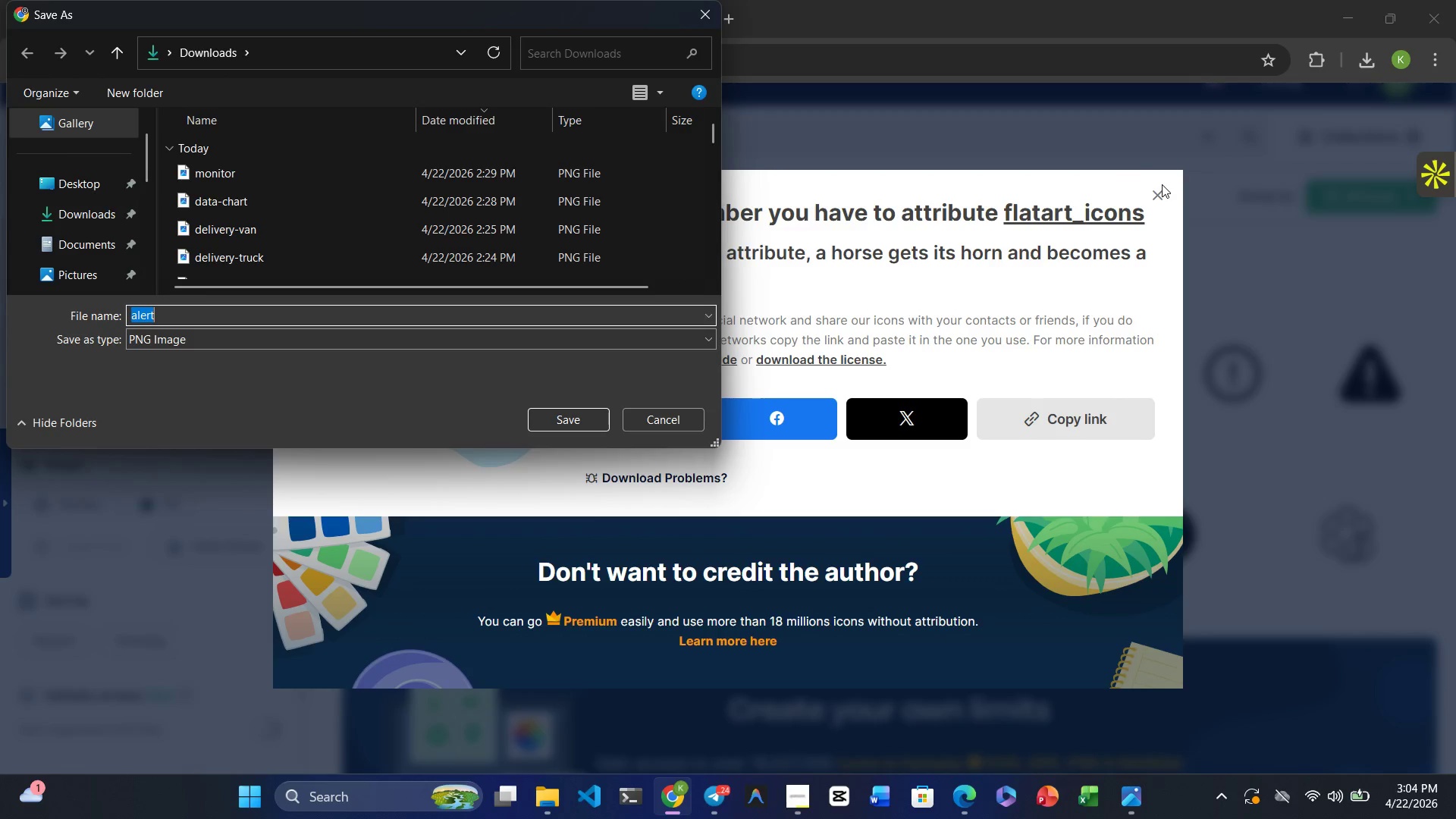 
wait(6.3)
 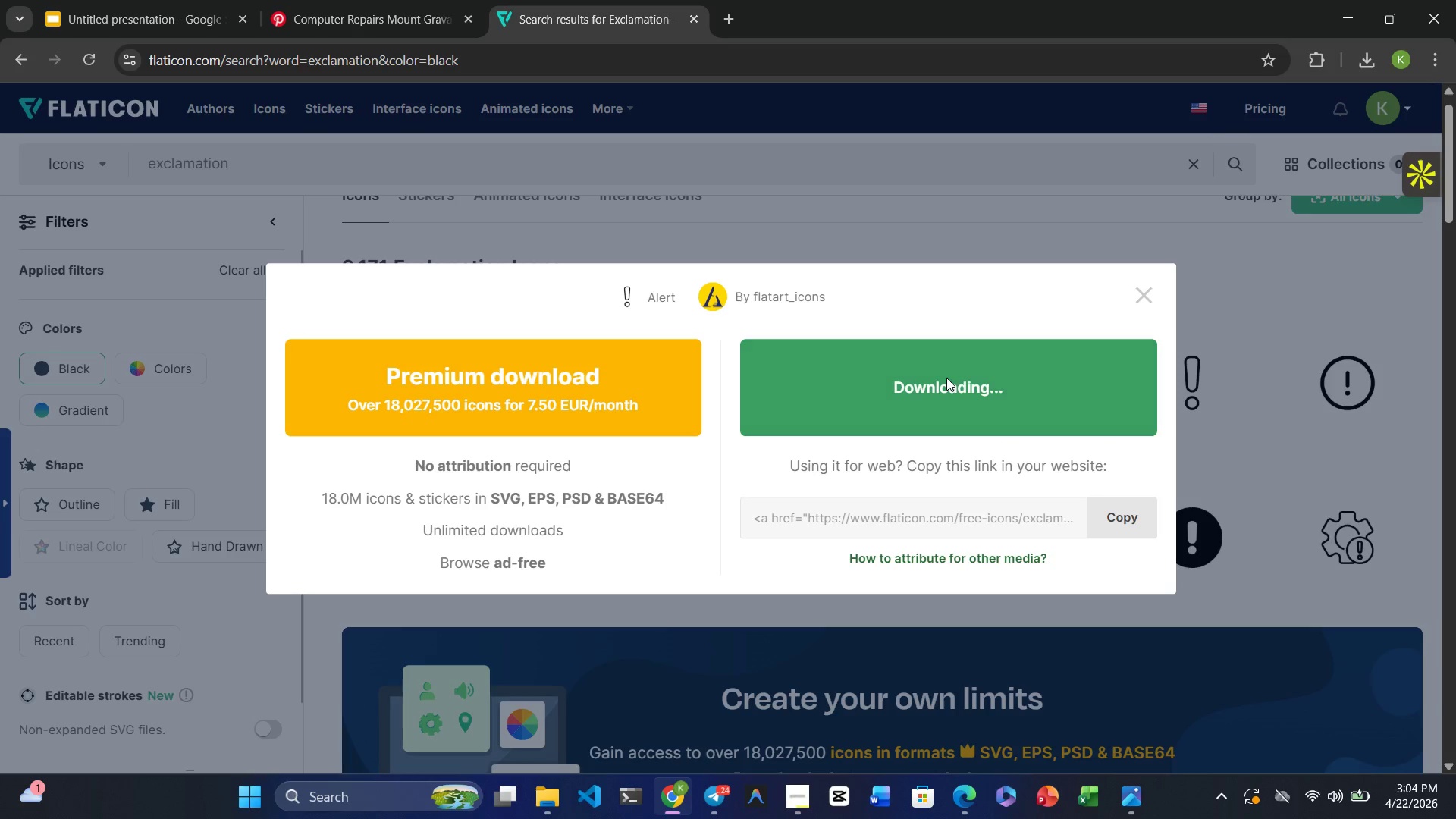 
left_click([579, 425])
 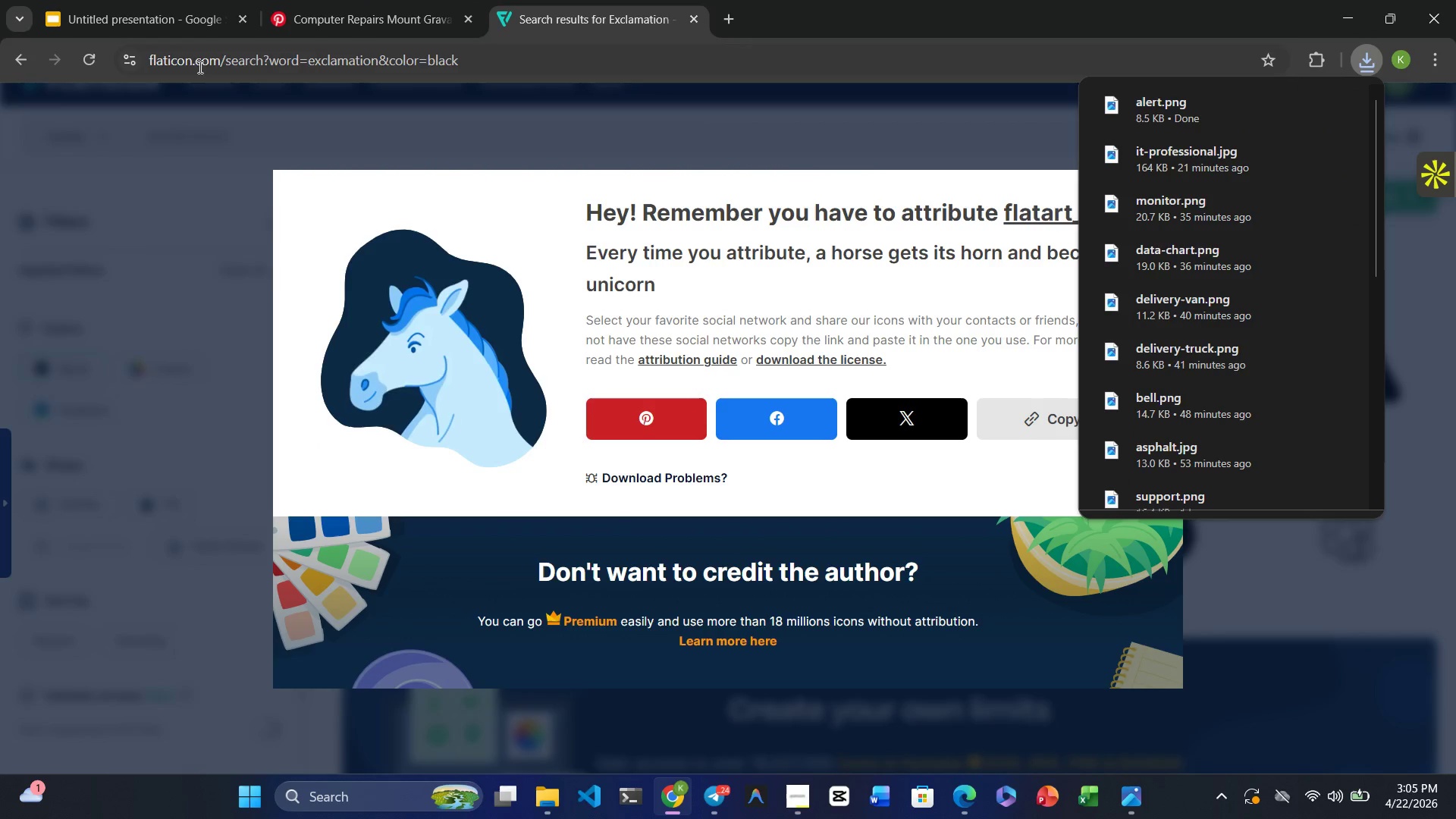 
left_click([124, 18])
 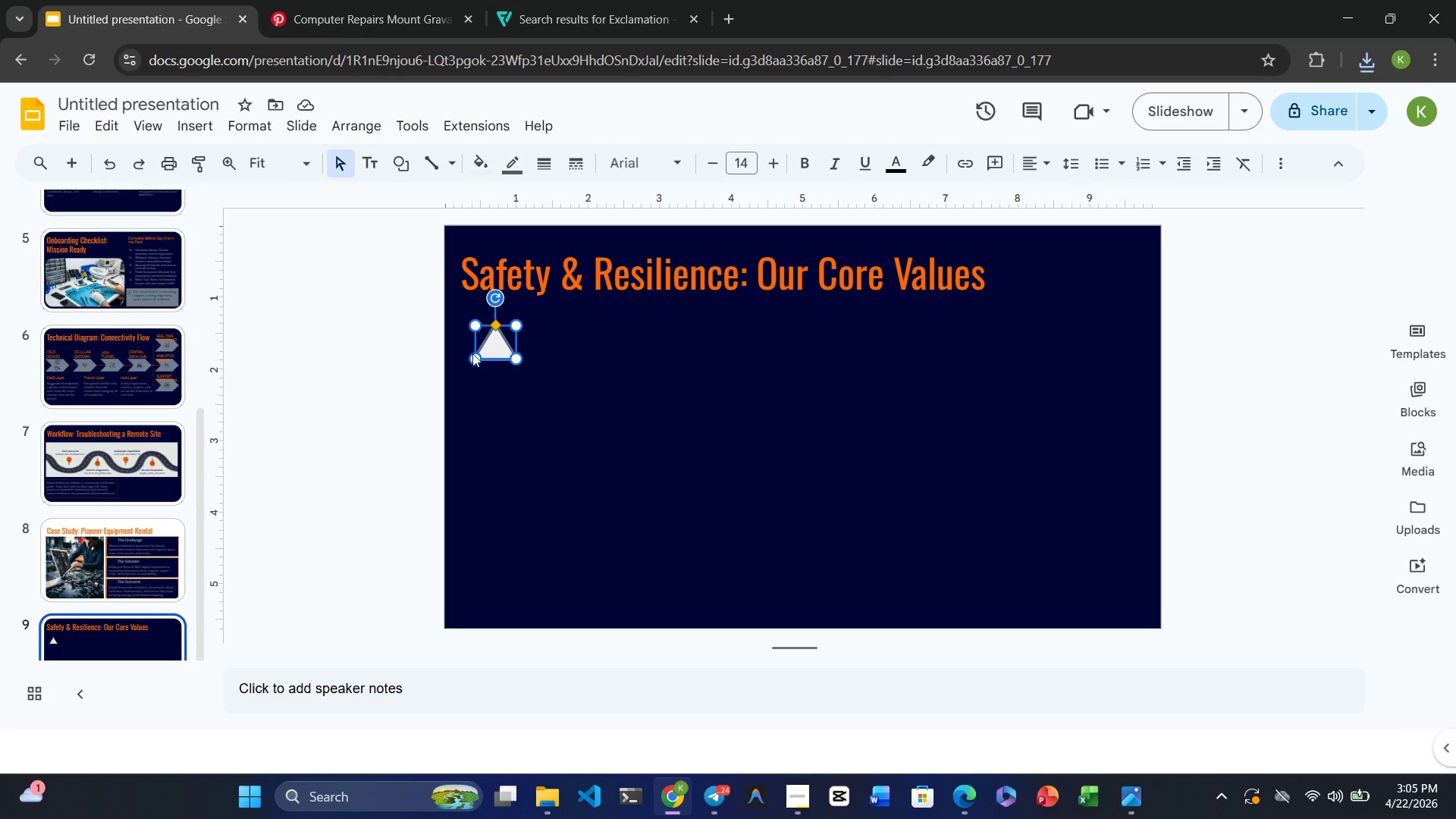 
left_click([570, 450])
 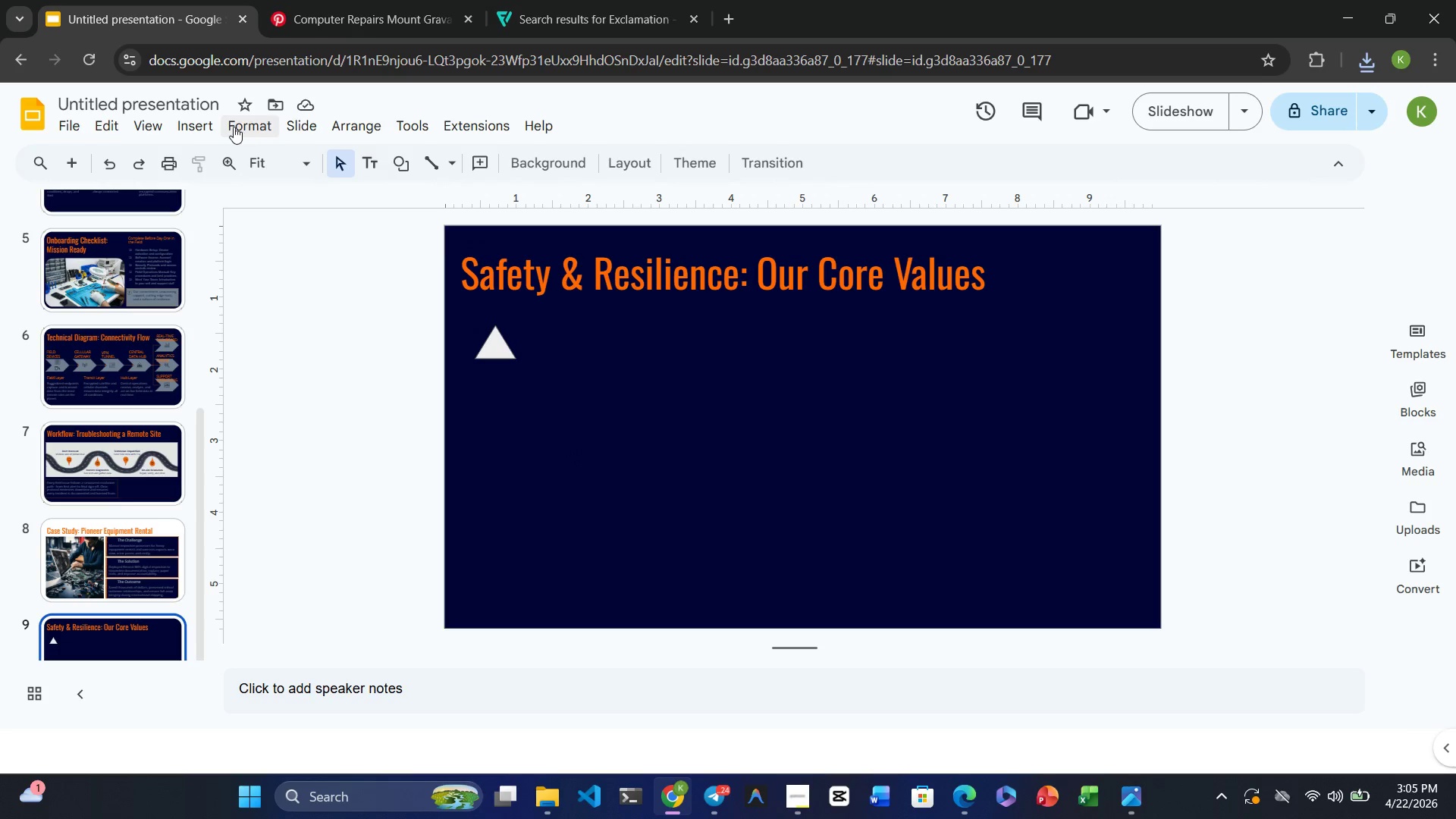 
left_click_drag(start_coordinate=[195, 127], to_coordinate=[227, 169])
 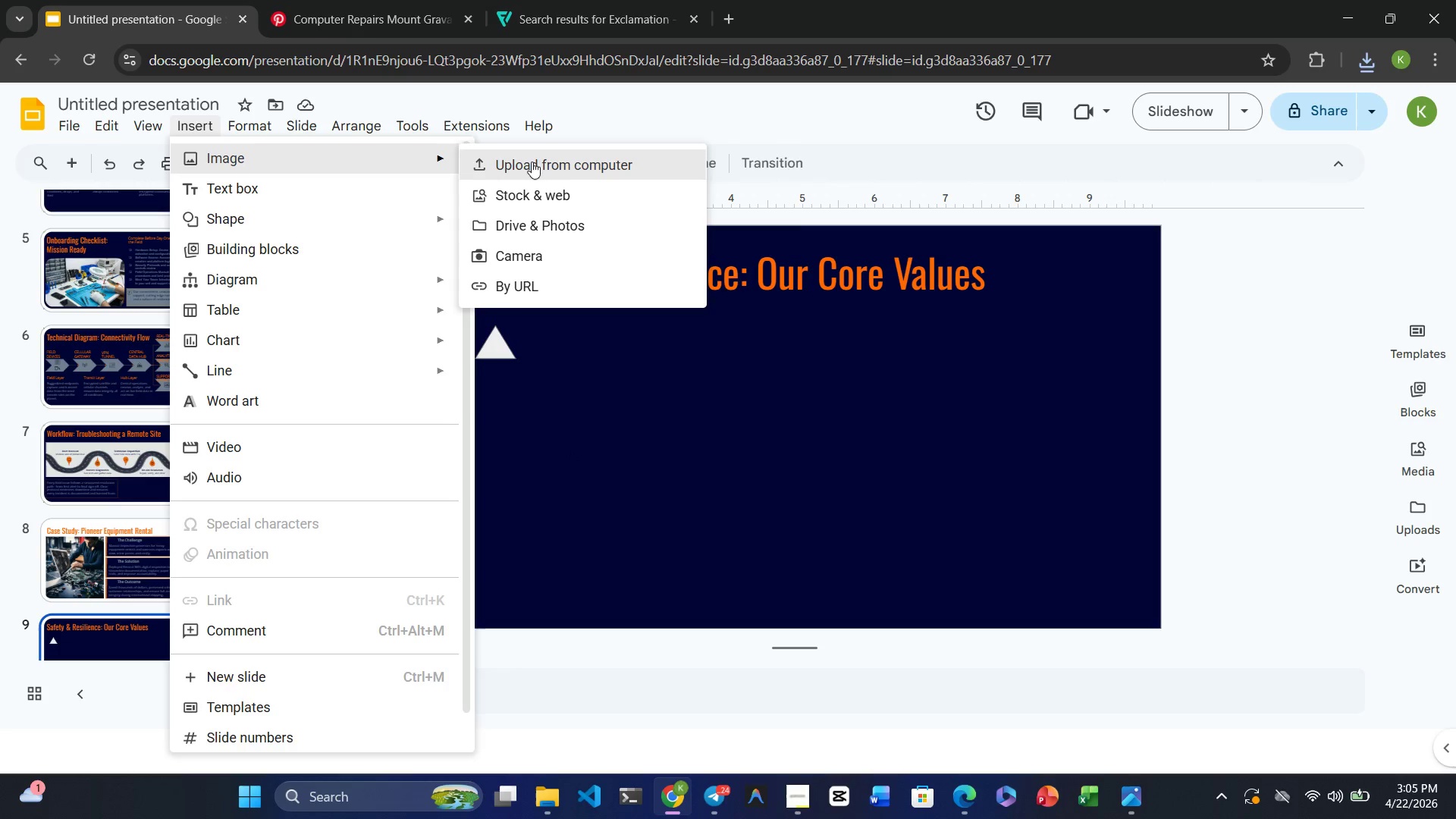 
left_click([548, 159])
 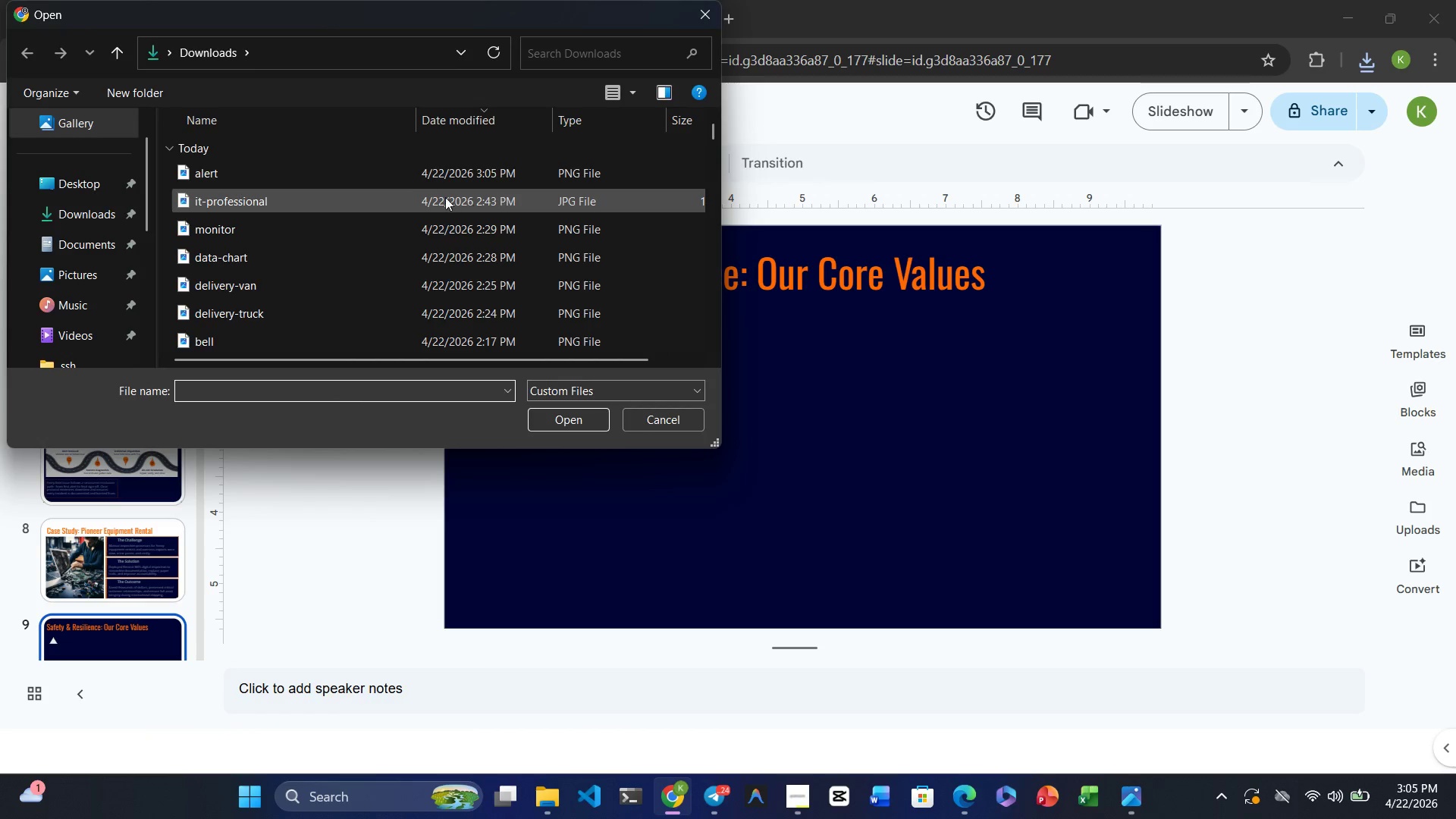 
left_click([350, 170])
 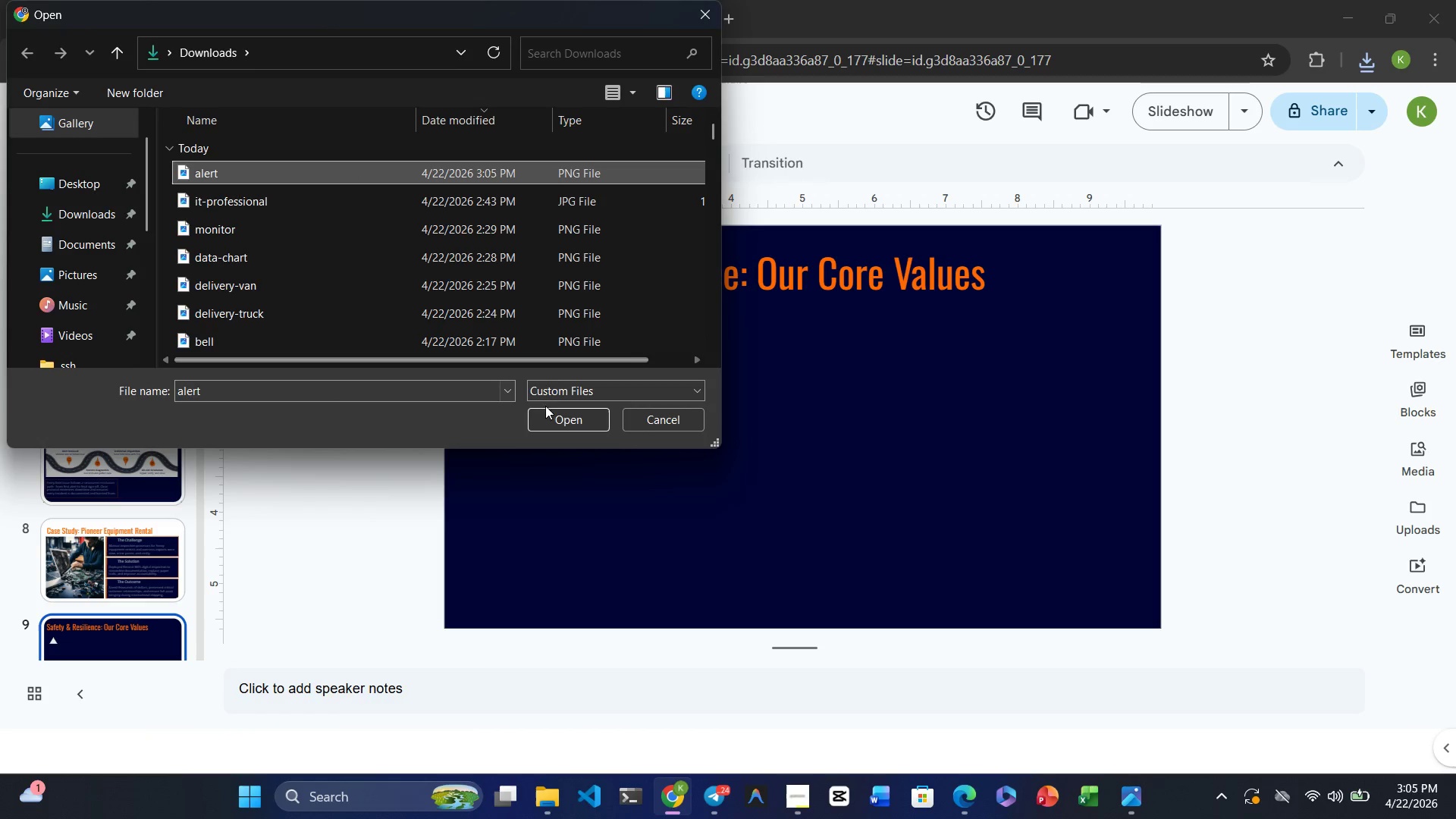 
left_click([557, 419])
 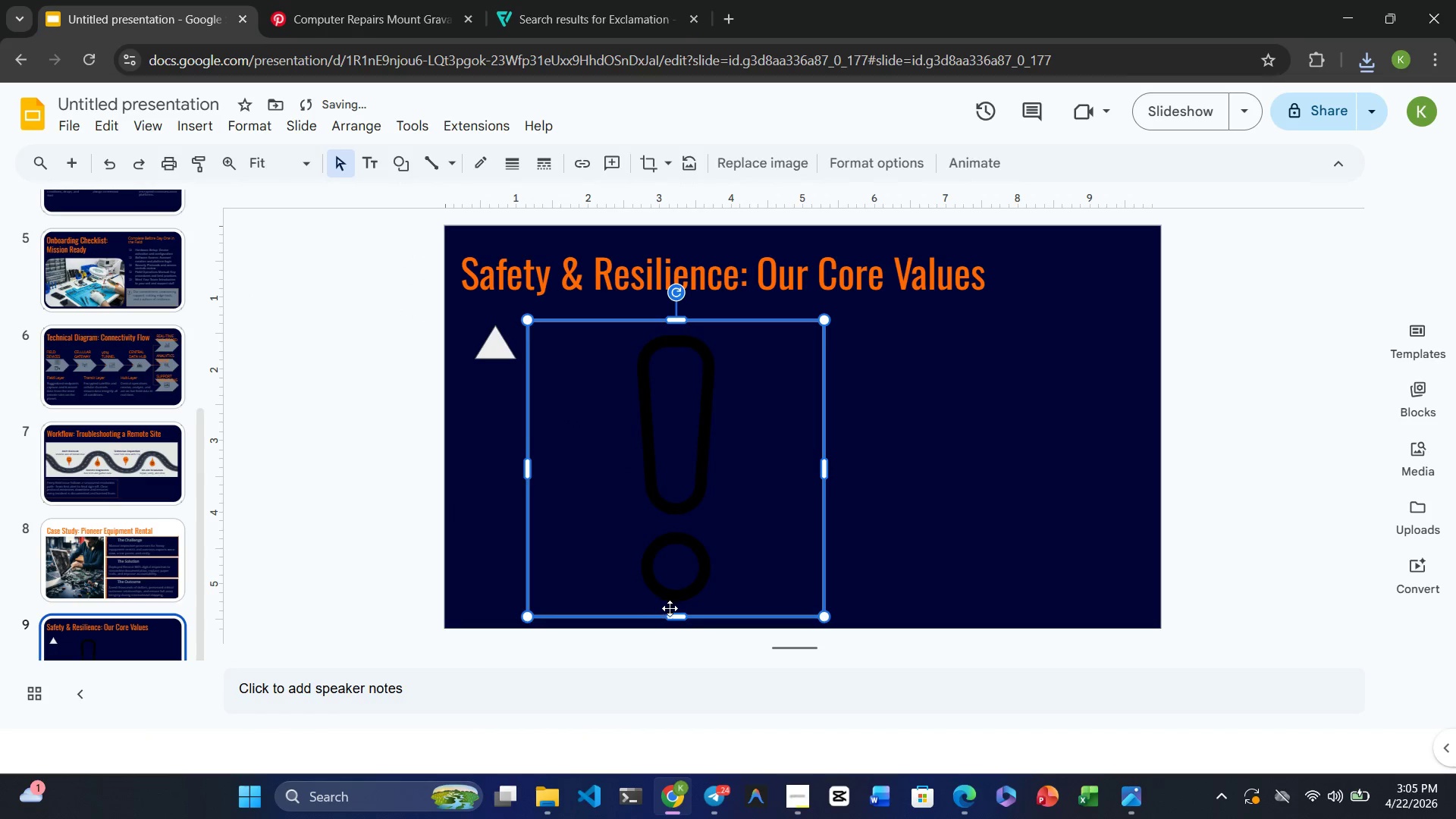 
left_click_drag(start_coordinate=[682, 616], to_coordinate=[680, 463])
 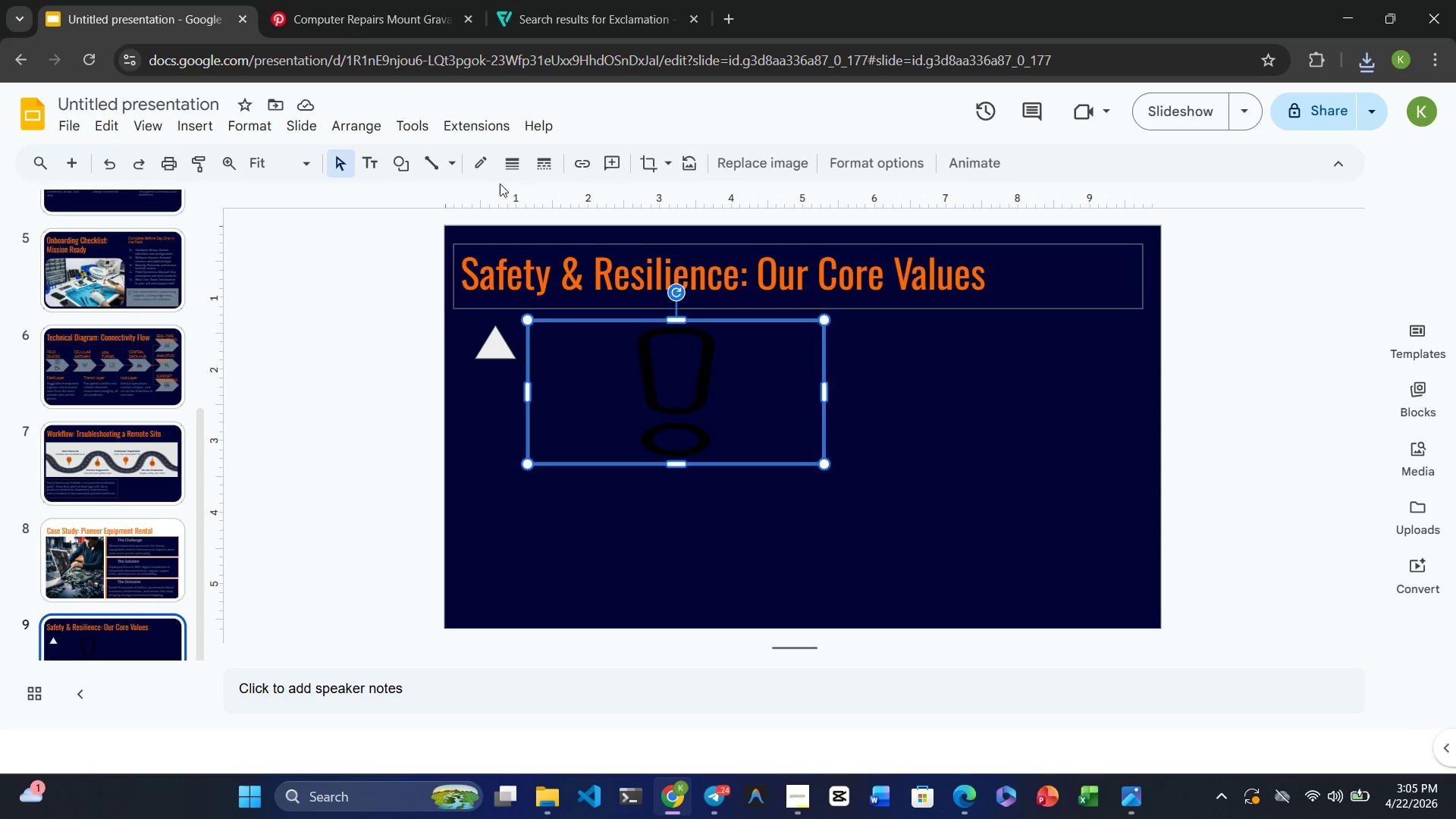 
wait(12.27)
 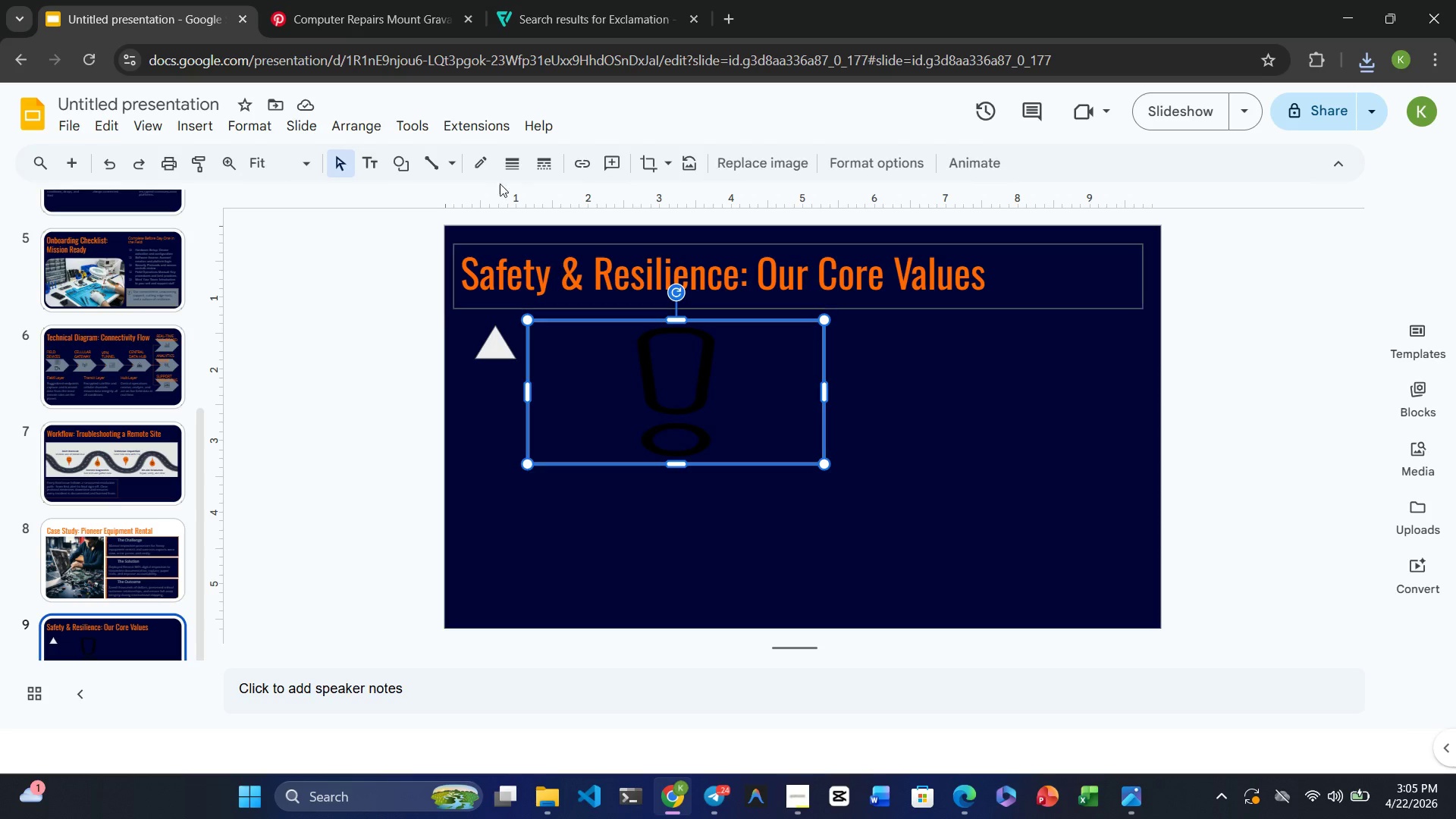 
left_click([481, 160])
 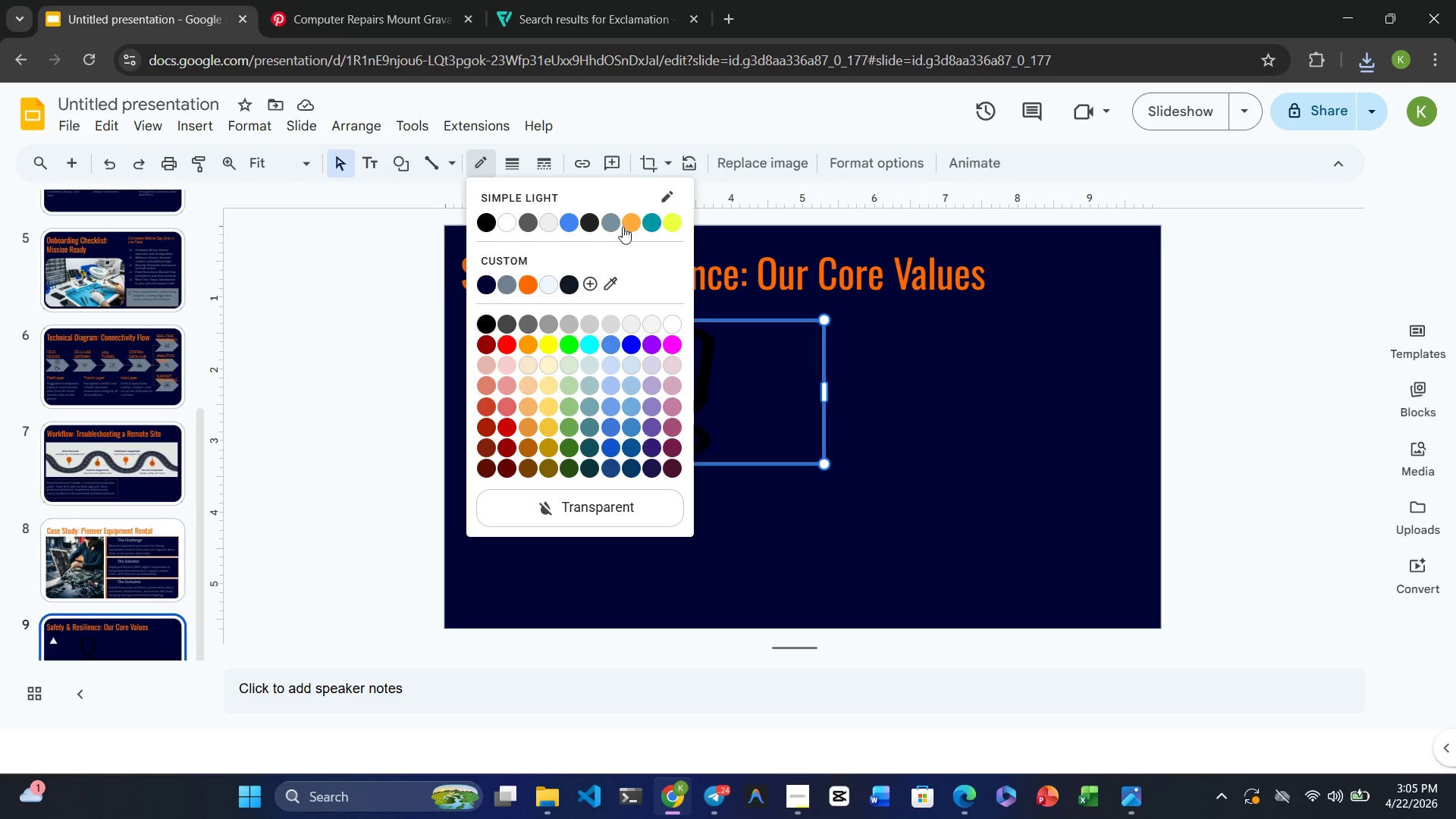 
left_click([632, 219])
 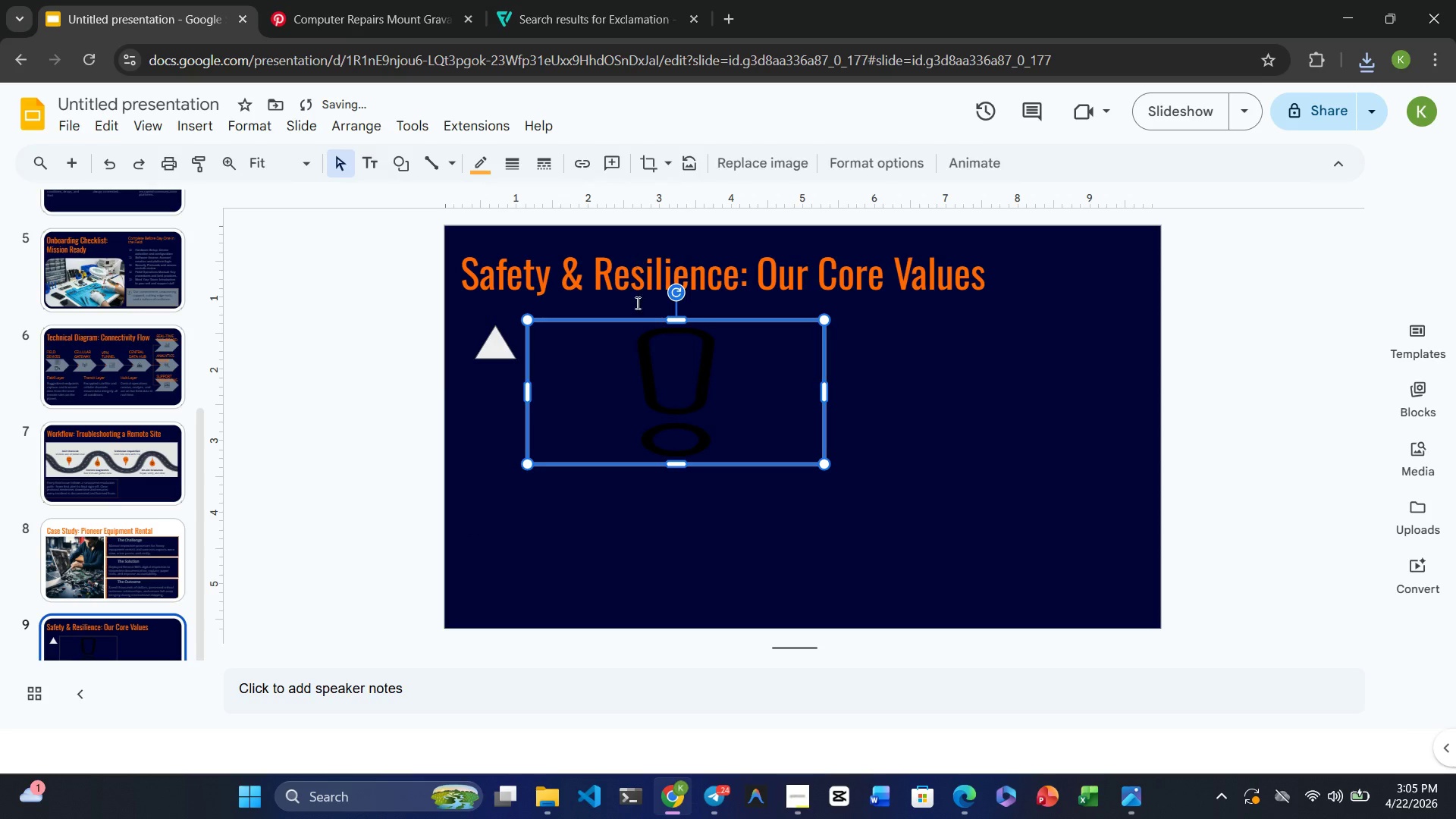 
left_click_drag(start_coordinate=[645, 353], to_coordinate=[658, 408])
 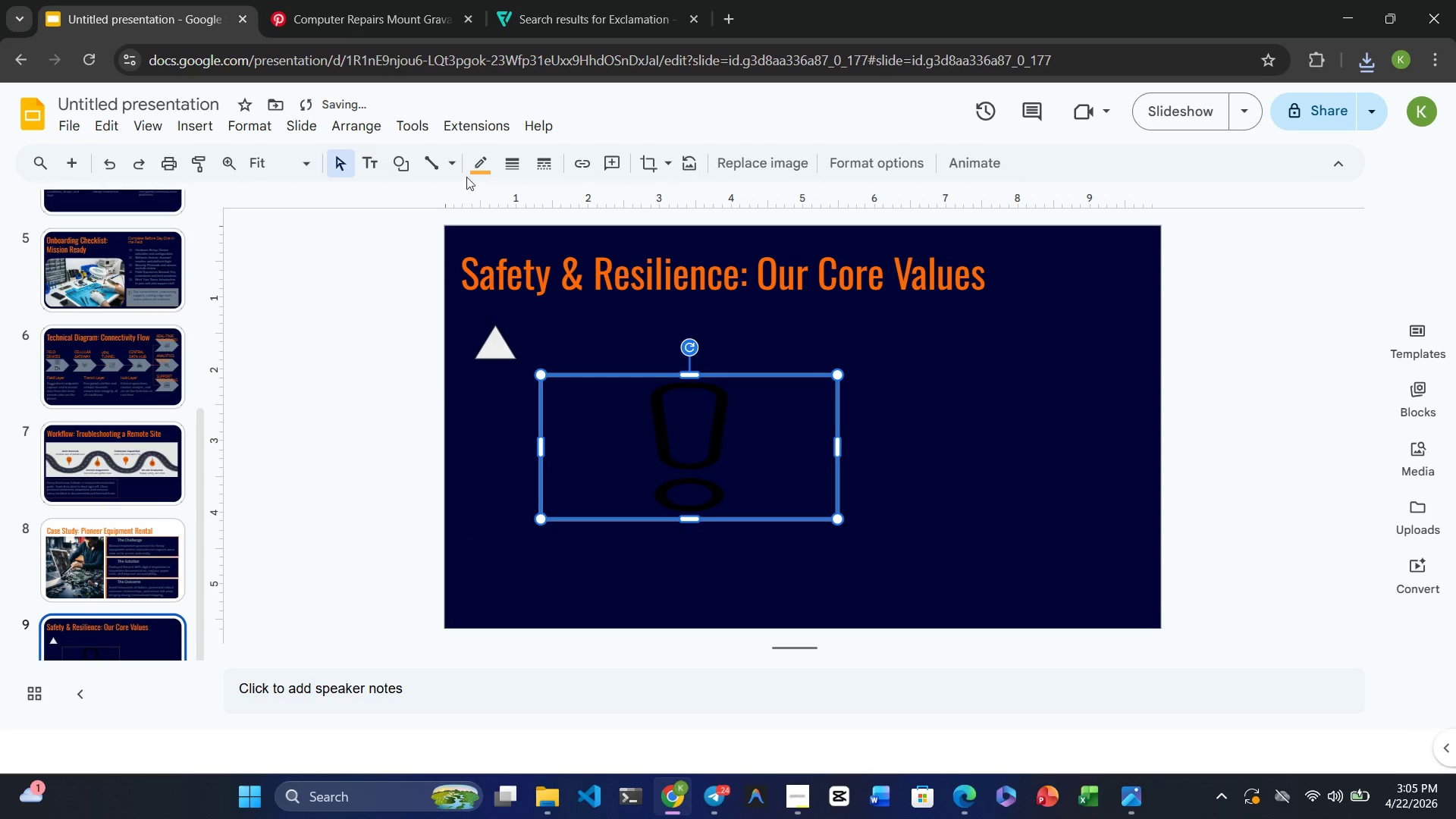 
left_click([469, 162])
 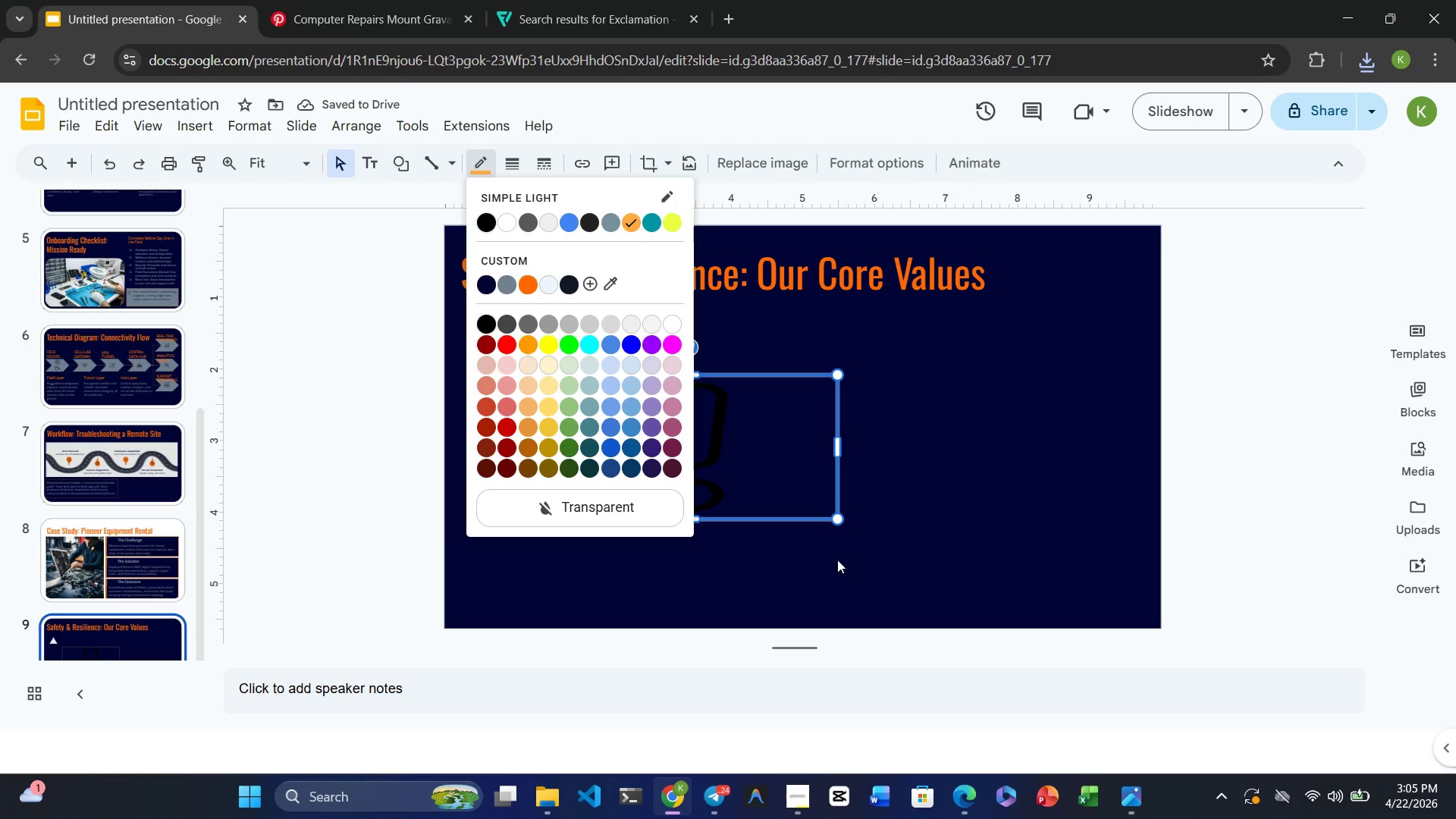 
left_click([838, 550])
 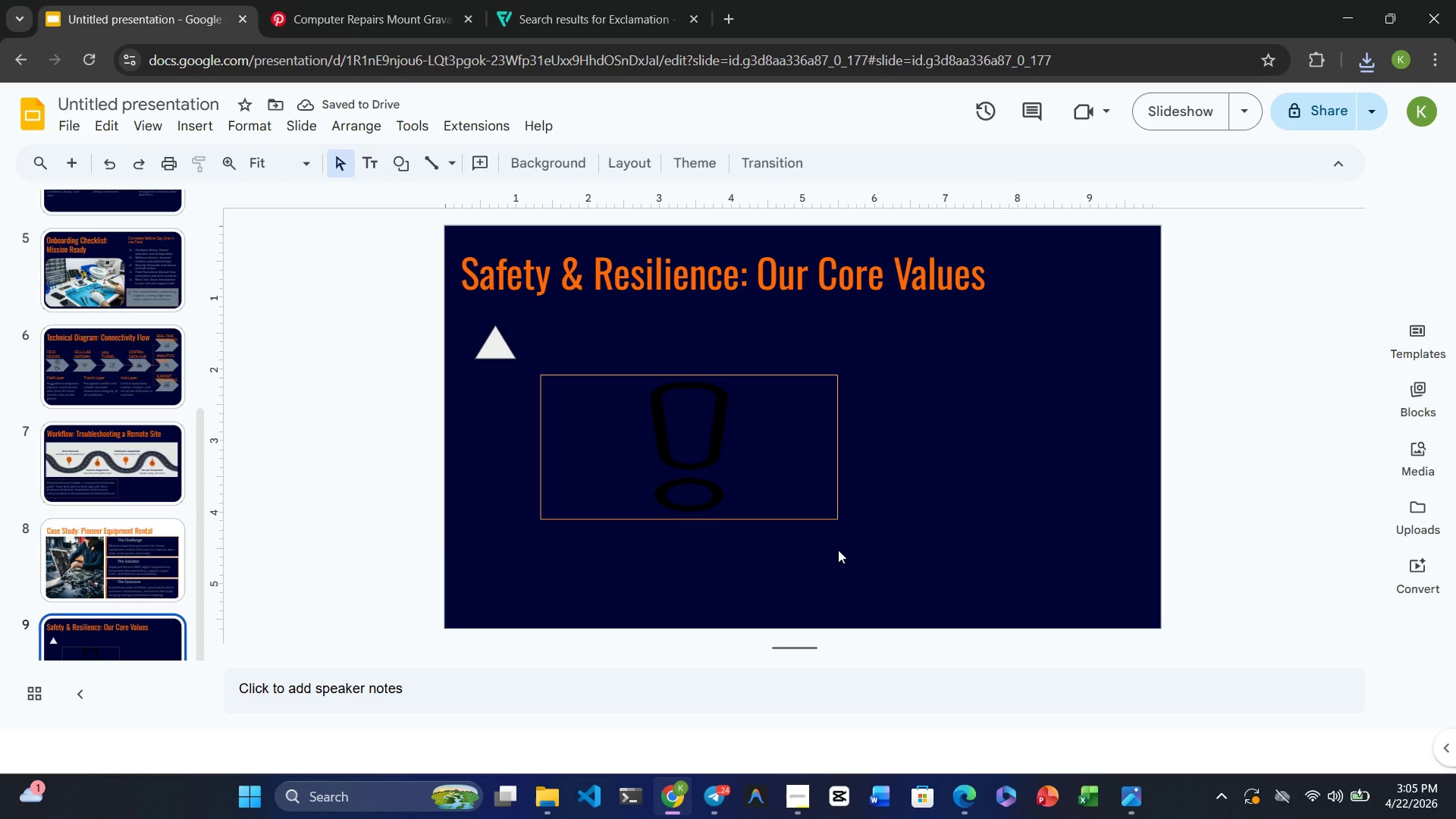 
key(Control+Z)
 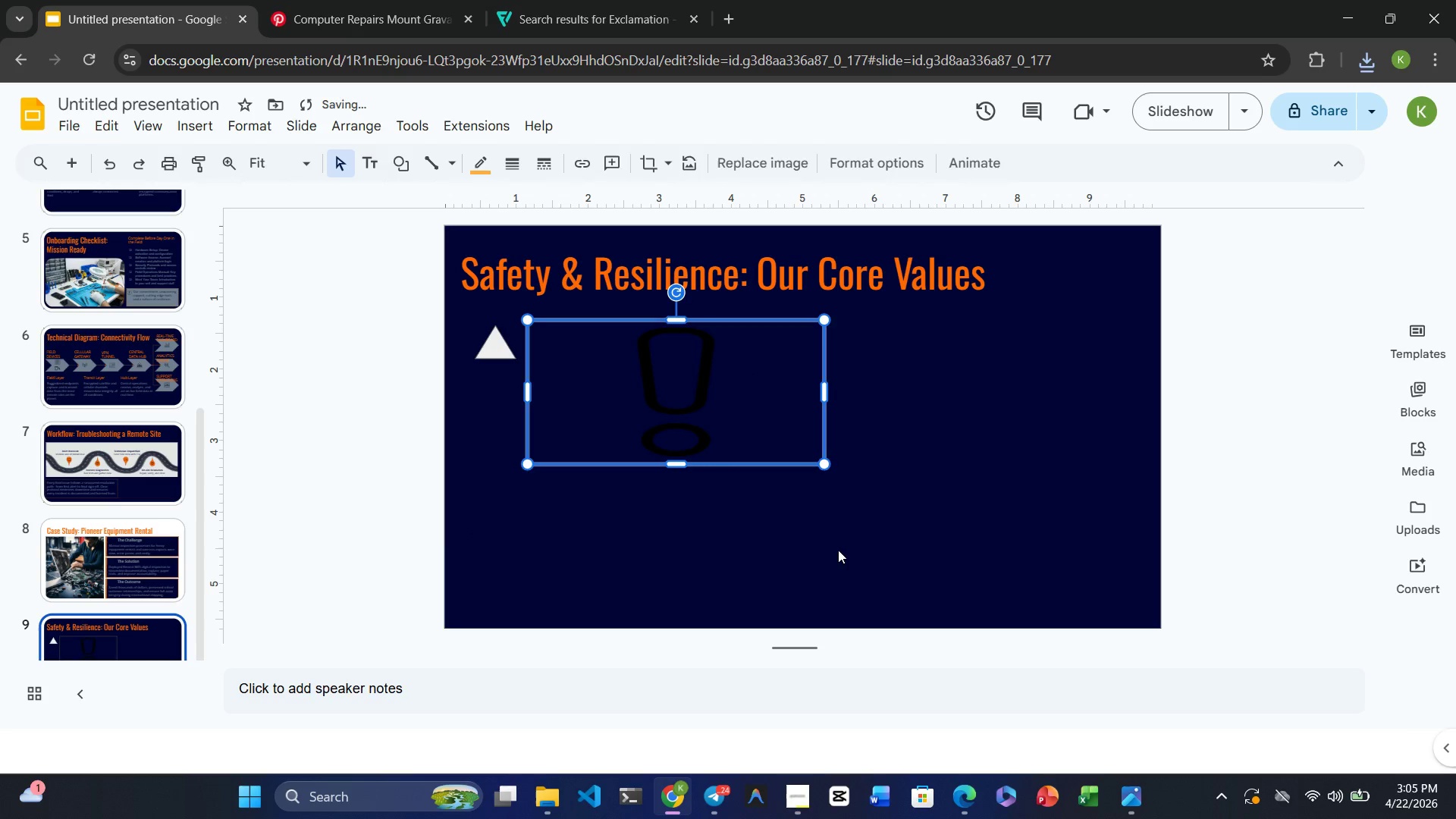 
key(Control+Z)
 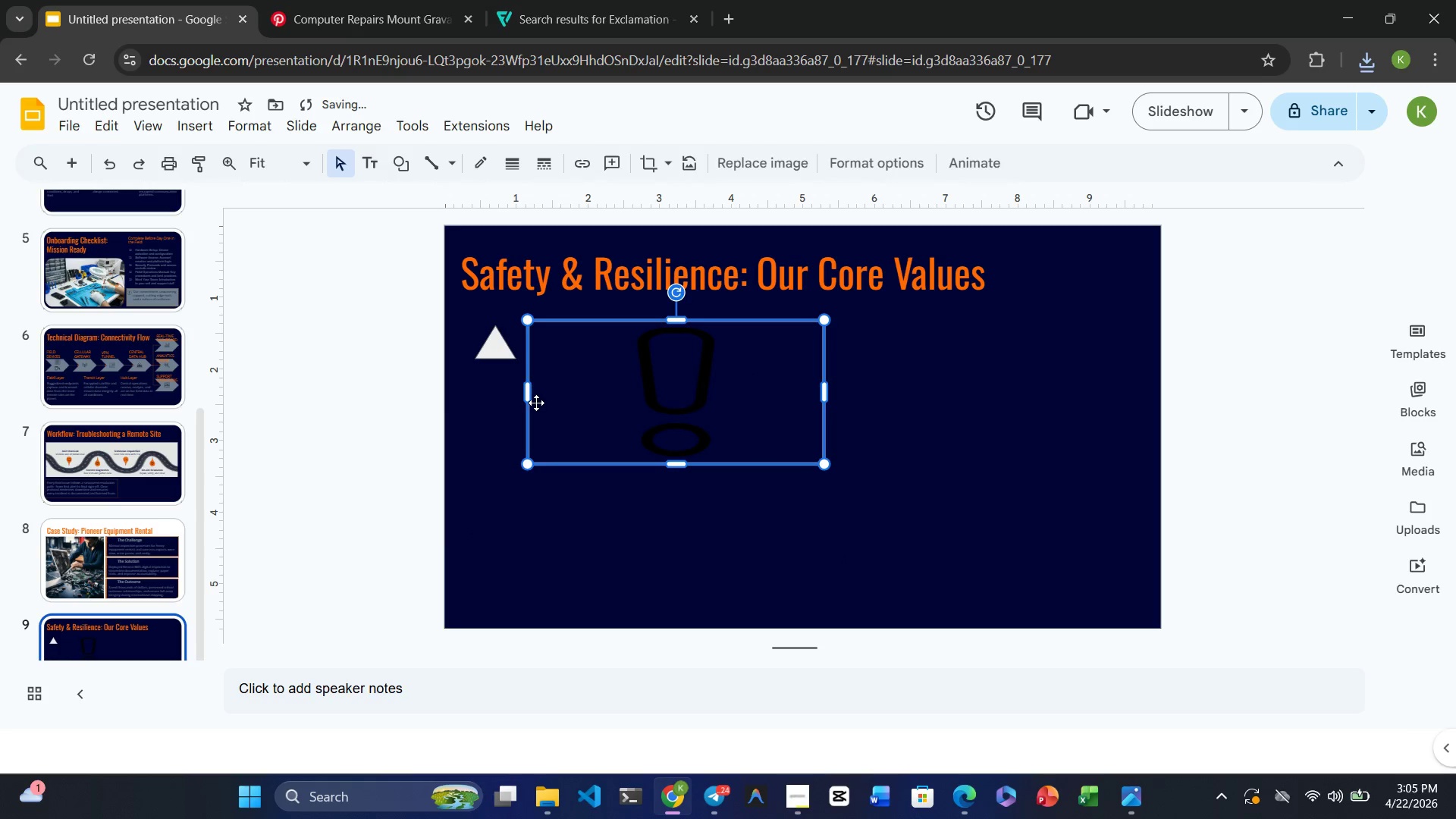 
left_click_drag(start_coordinate=[526, 388], to_coordinate=[795, 420])
 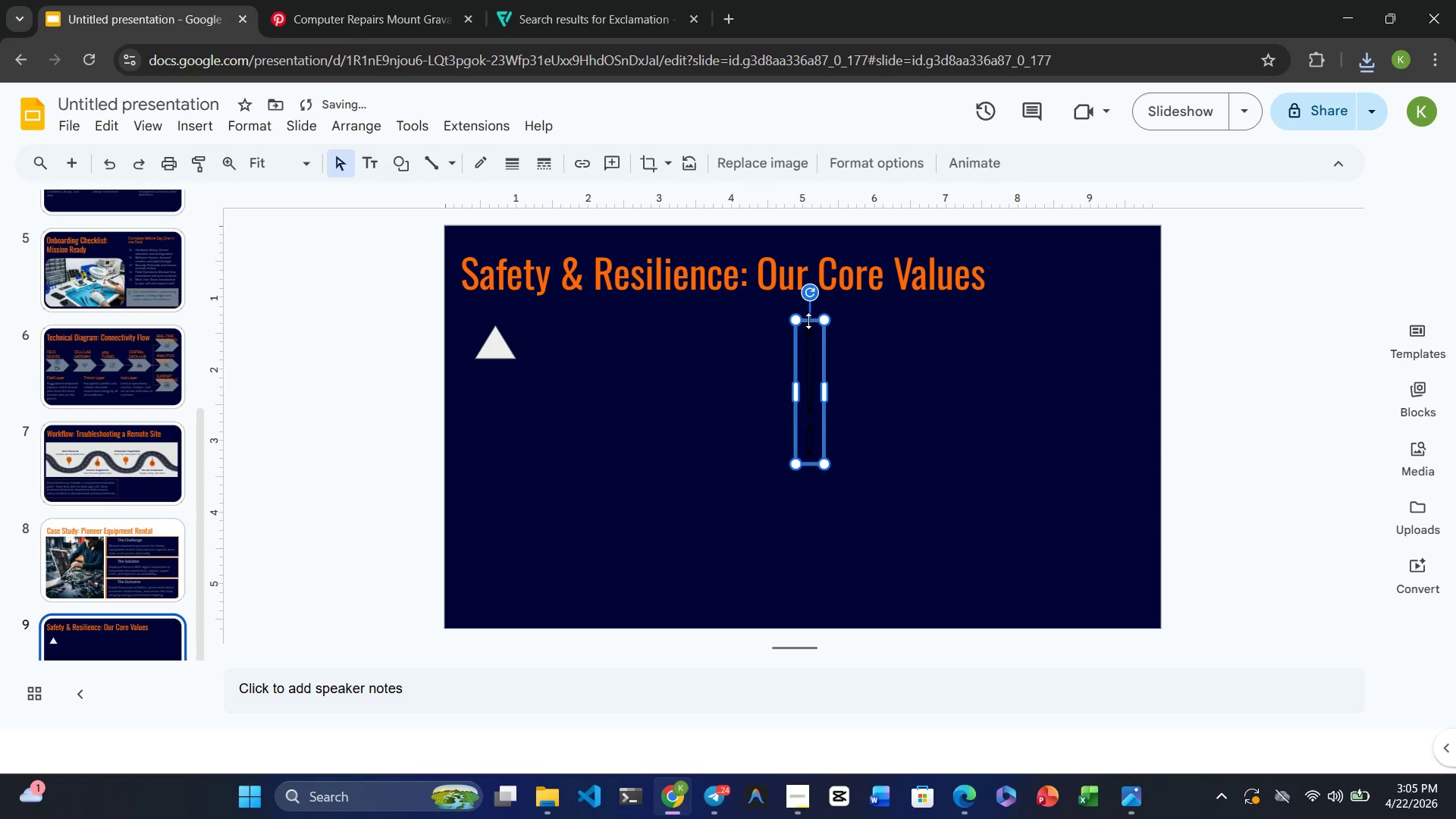 
left_click_drag(start_coordinate=[808, 321], to_coordinate=[806, 433])
 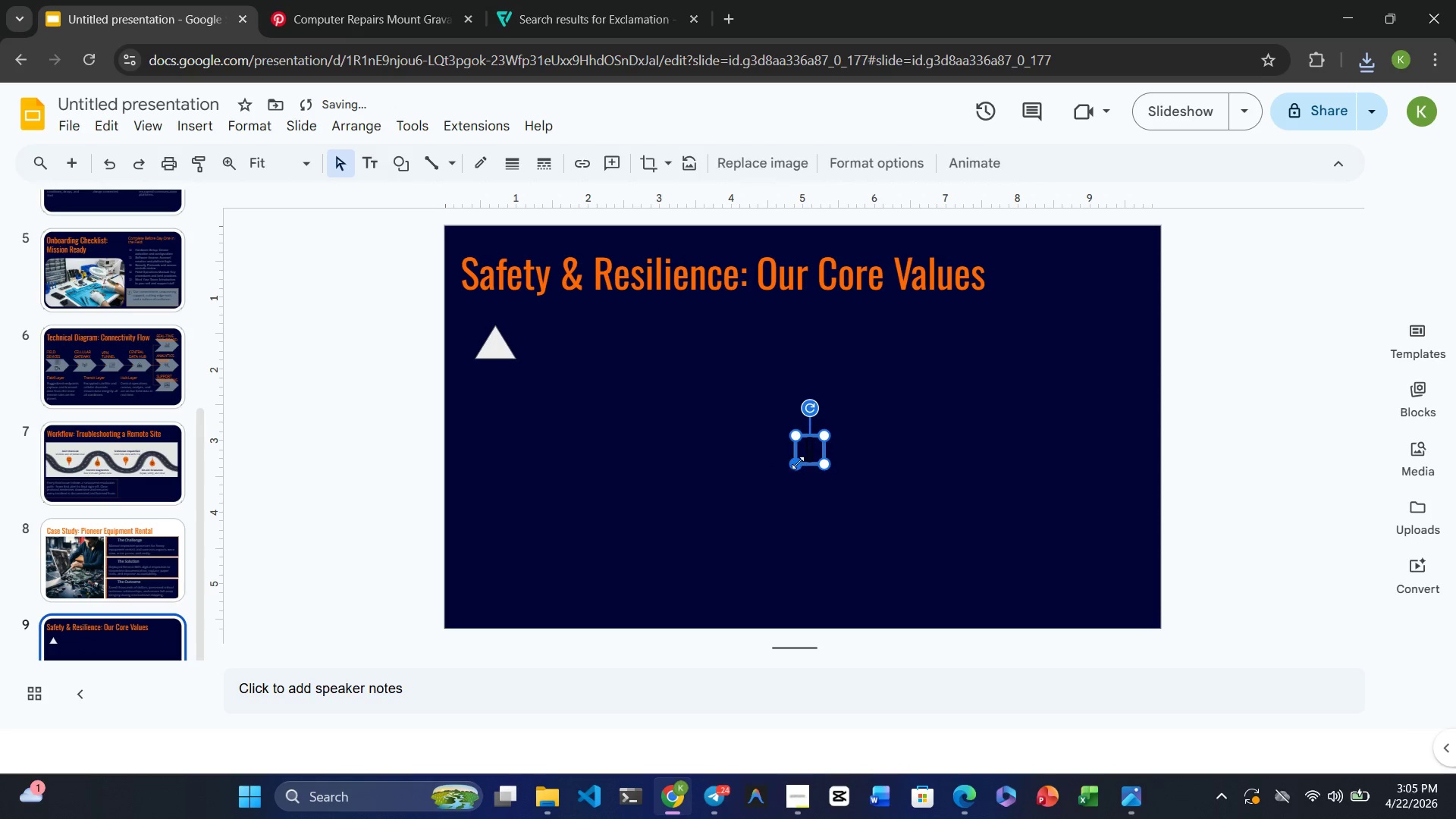 
left_click([798, 463])
 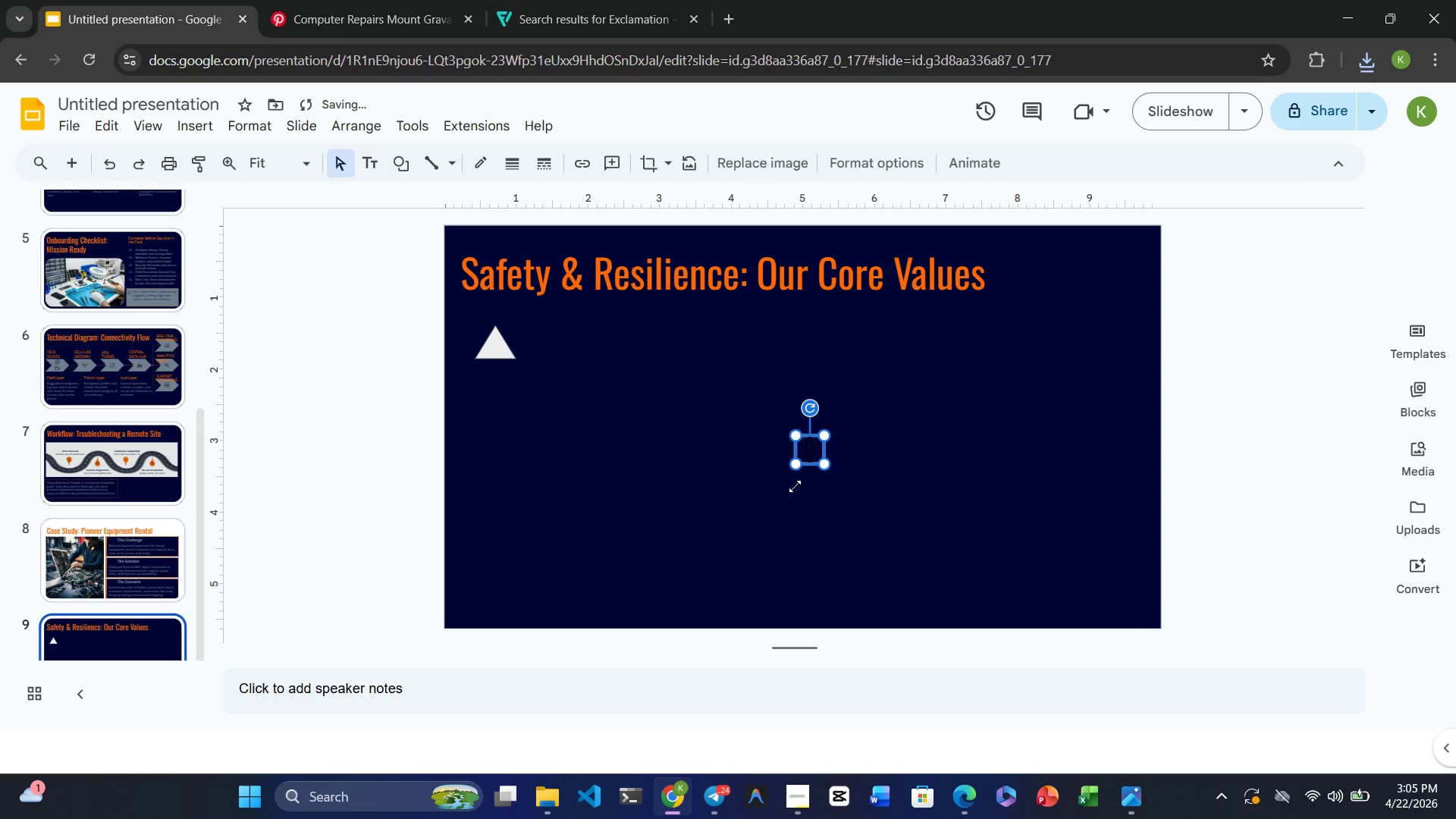 
left_click([795, 486])
 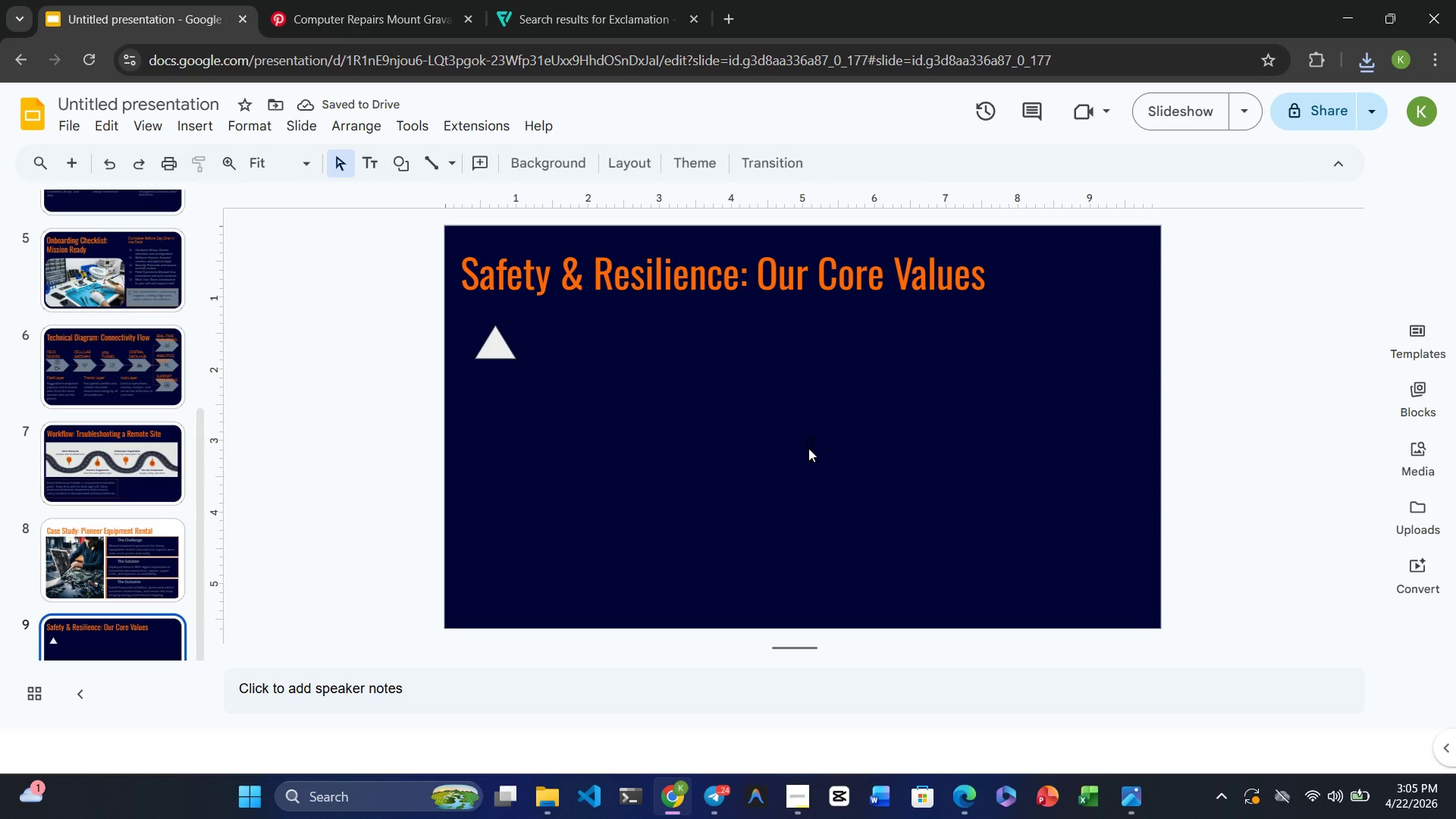 
left_click([810, 448])
 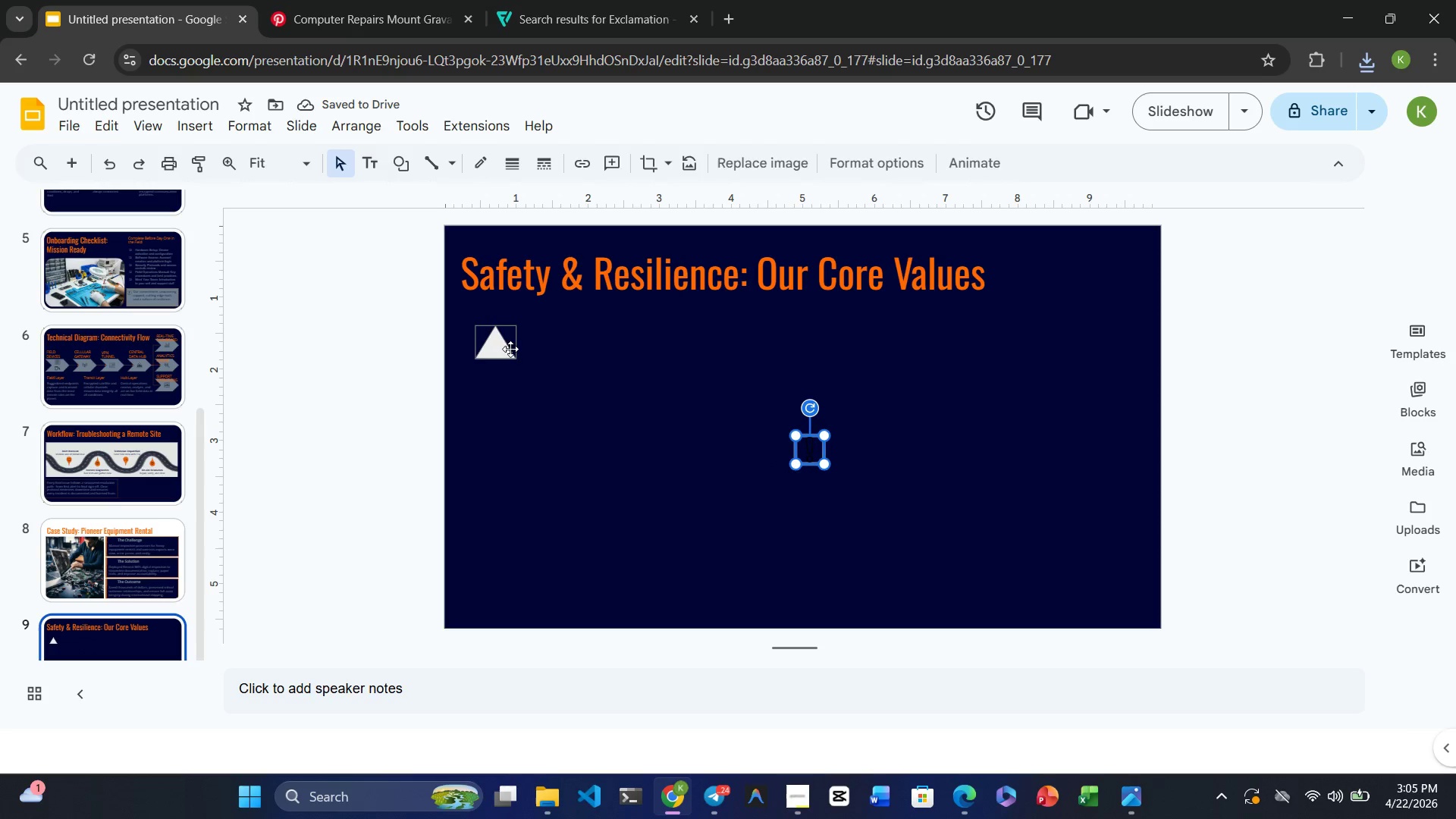 
left_click([489, 344])
 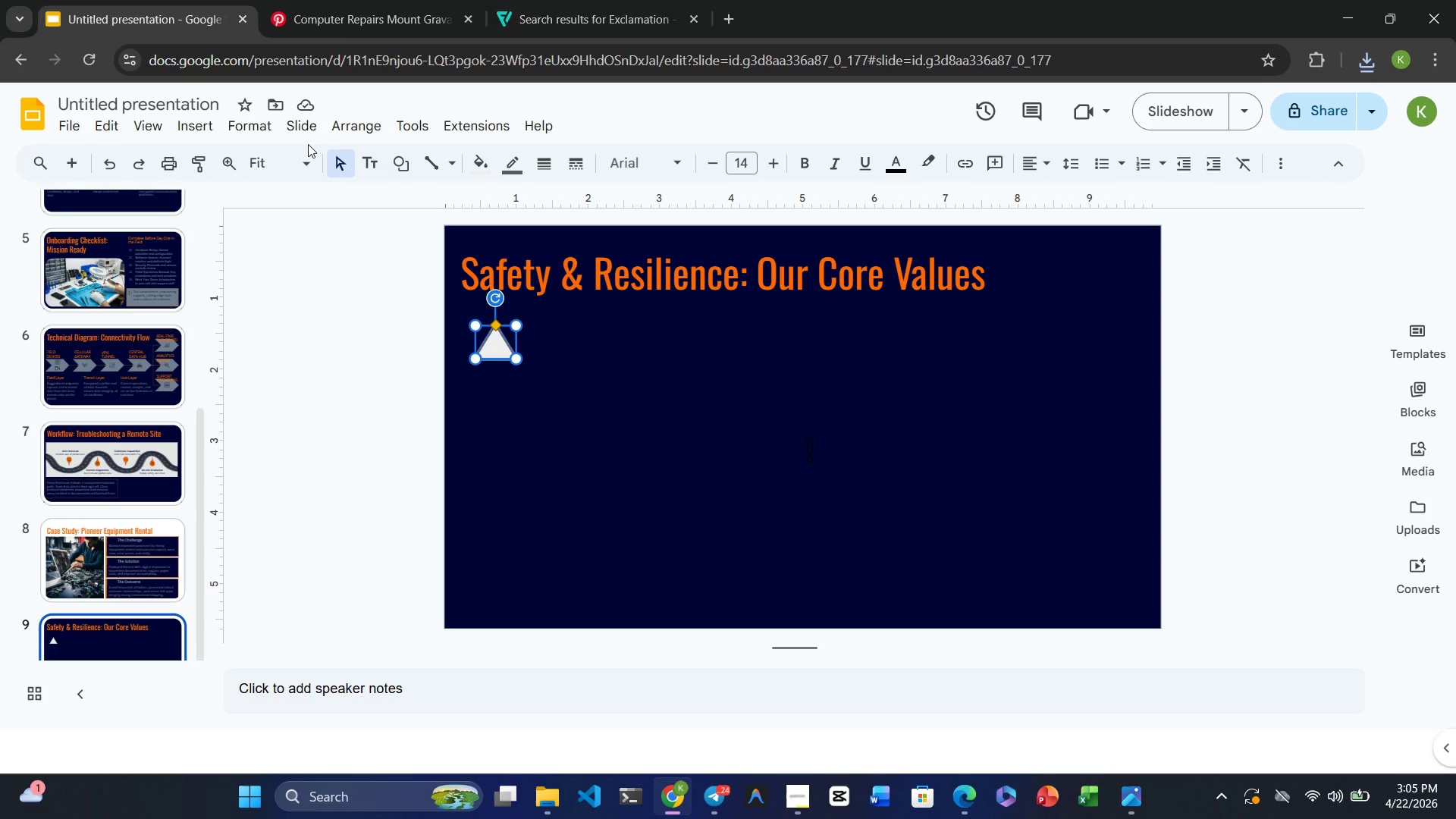 
wait(6.19)
 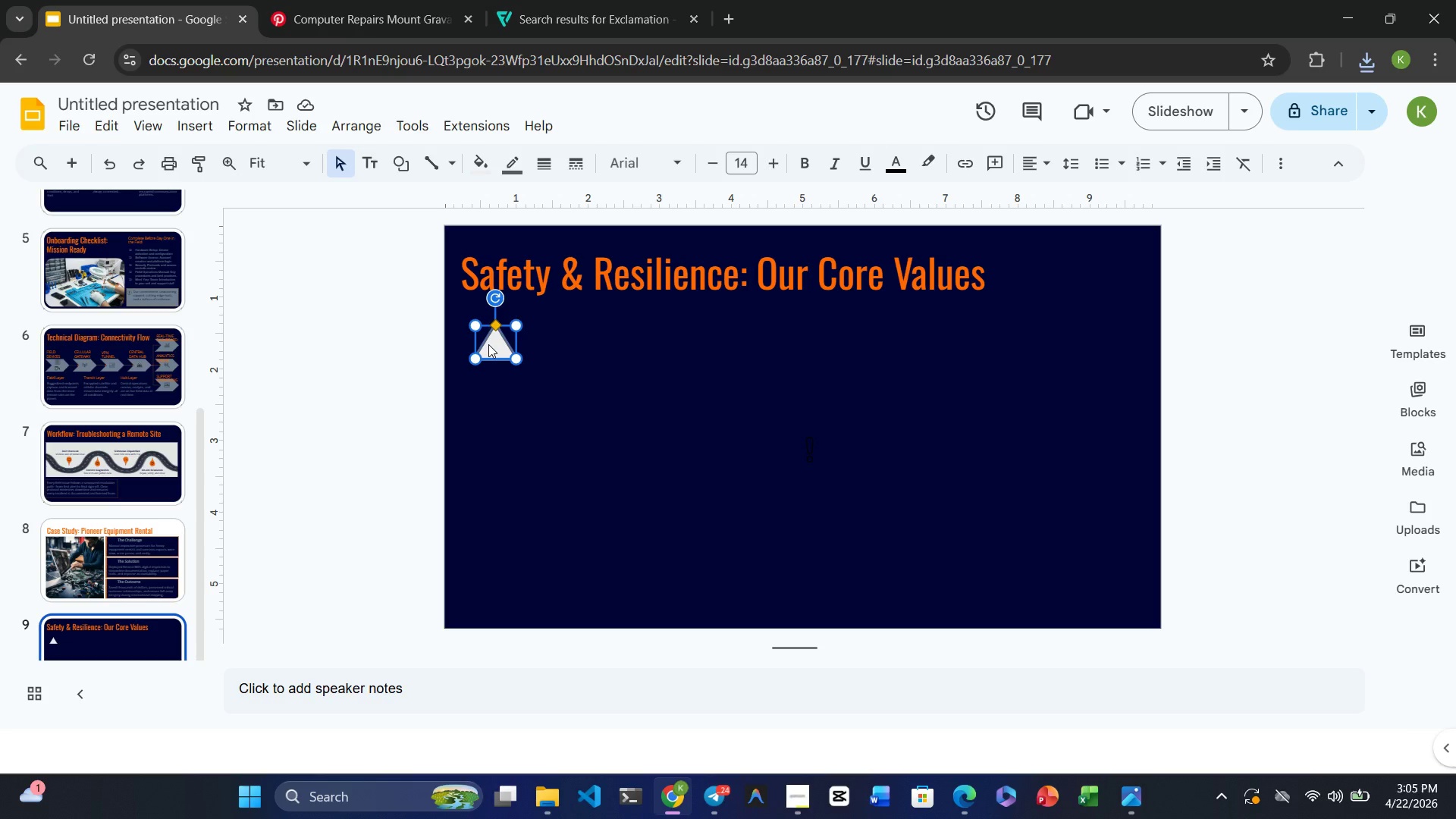 
left_click([470, 169])
 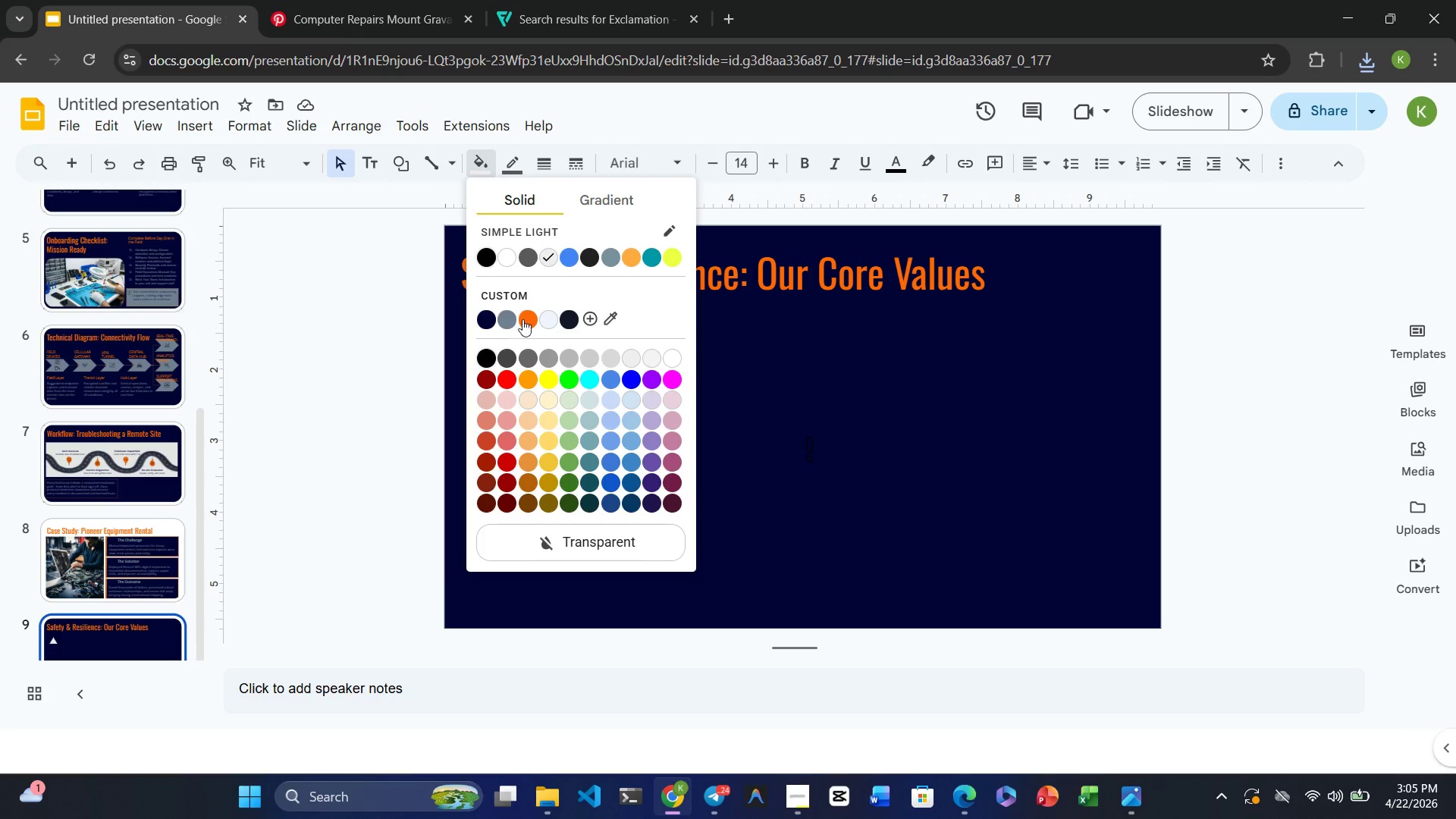 
left_click([534, 315])
 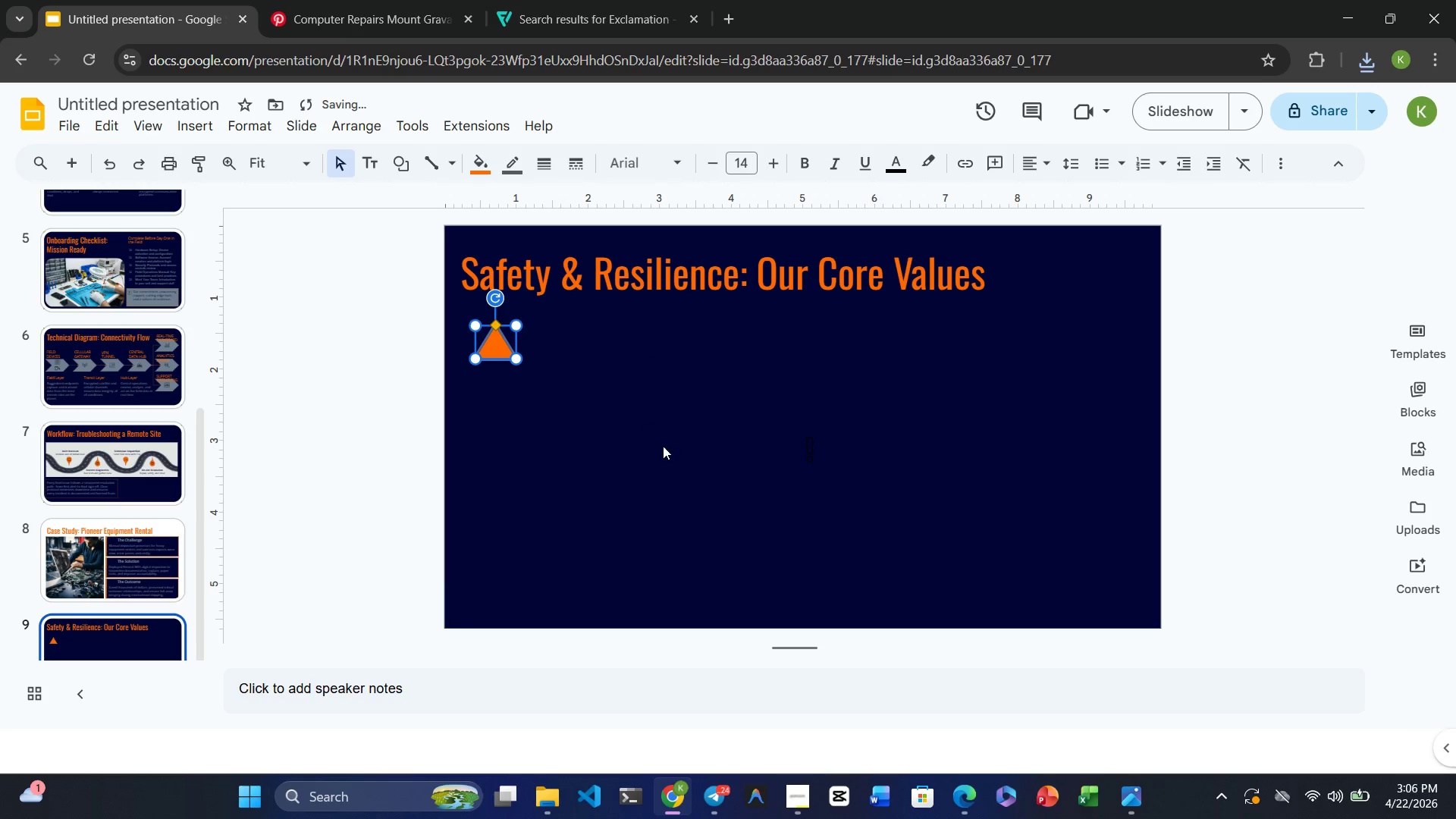 
left_click([663, 446])
 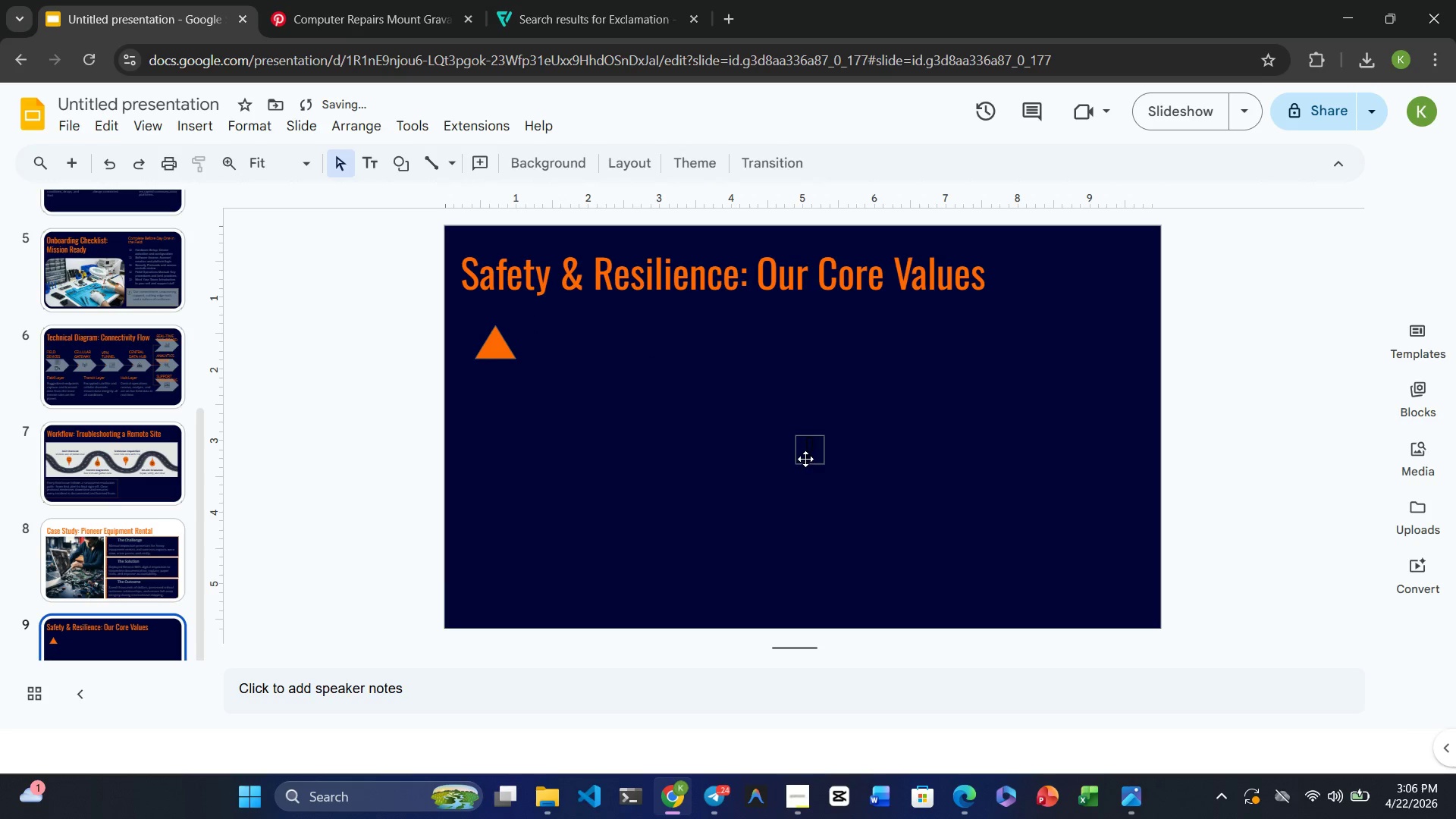 
left_click_drag(start_coordinate=[805, 458], to_coordinate=[493, 353])
 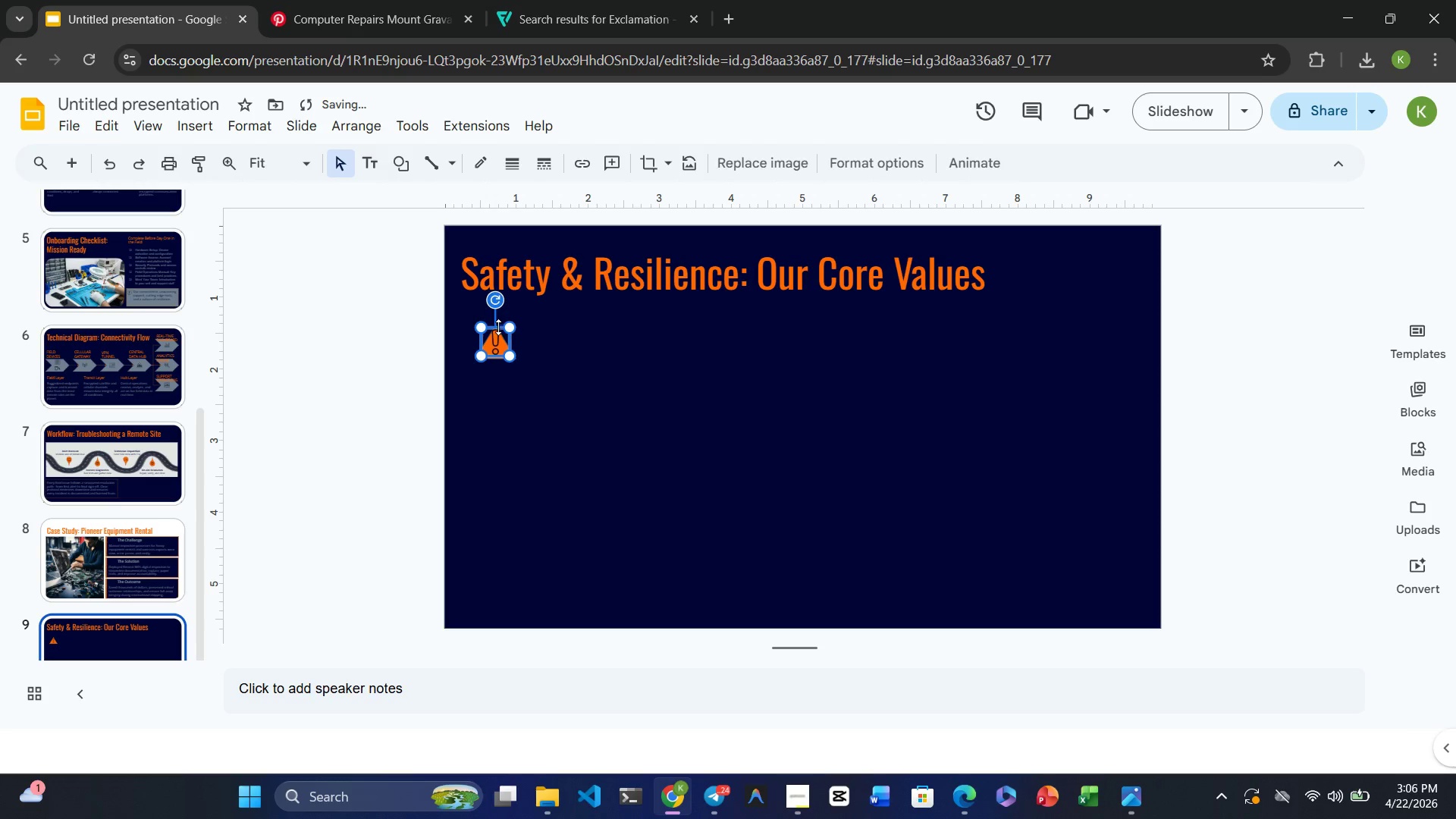 
left_click_drag(start_coordinate=[498, 326], to_coordinate=[498, 331])
 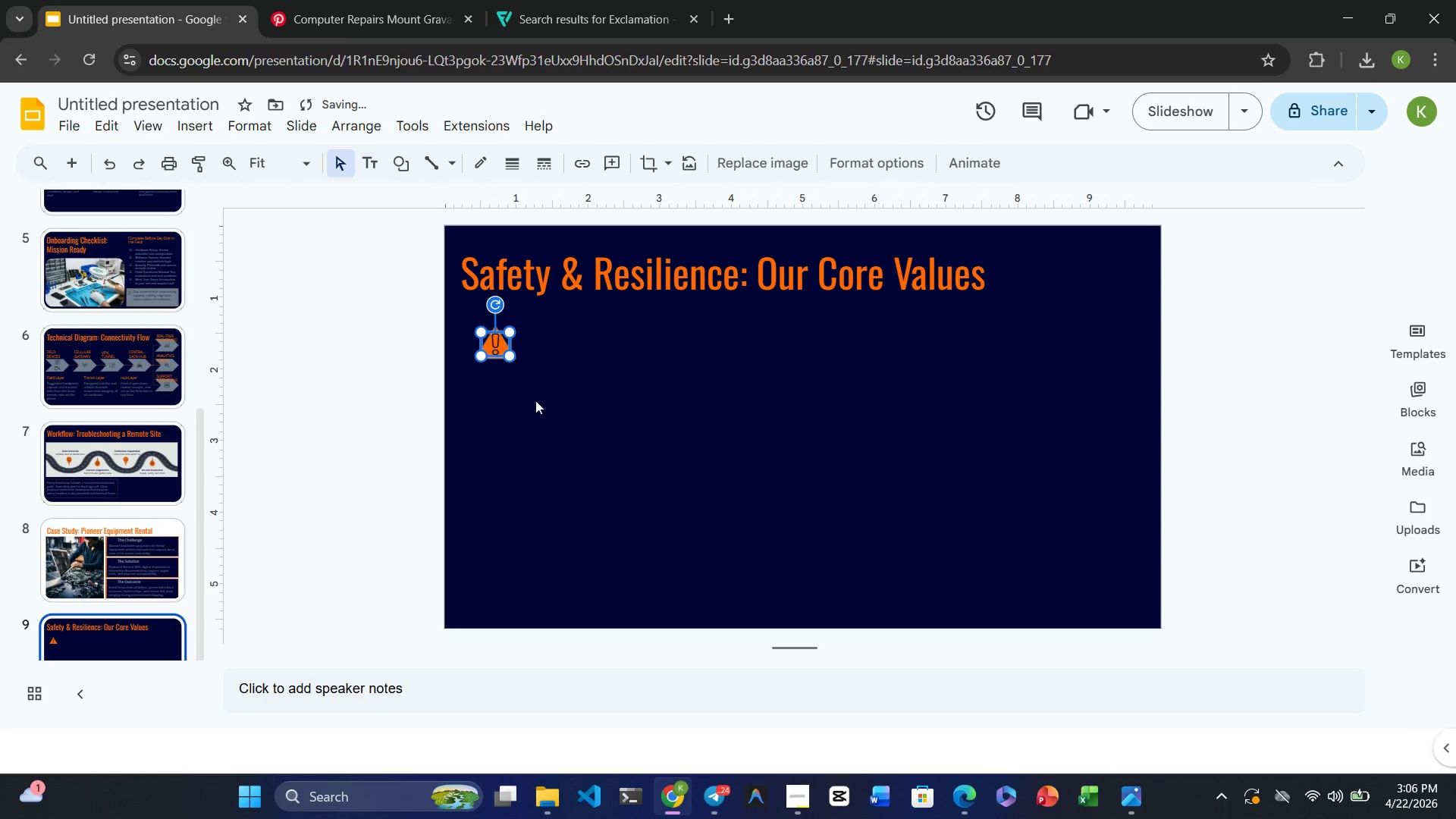 
left_click([573, 441])
 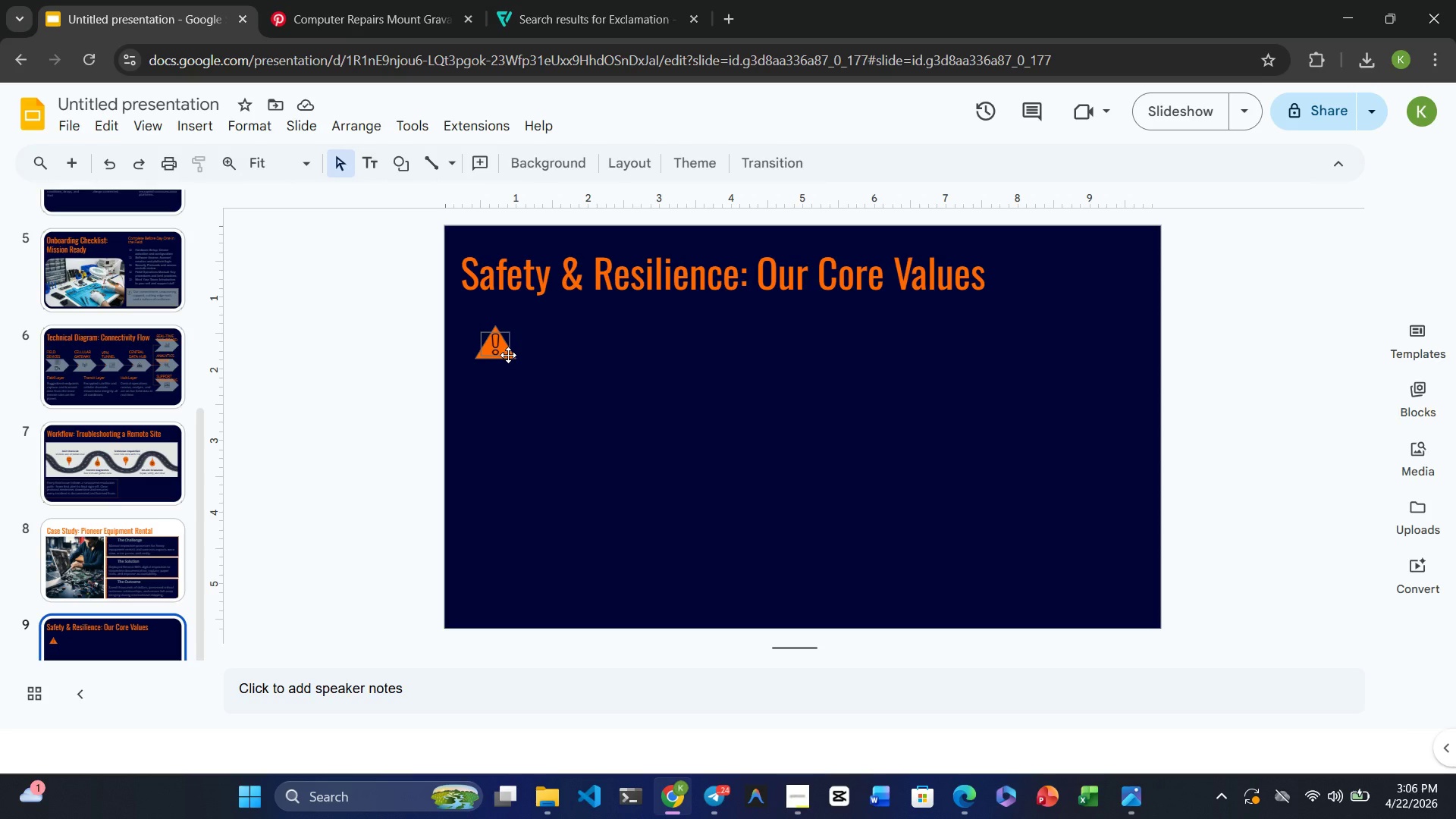 
wait(11.0)
 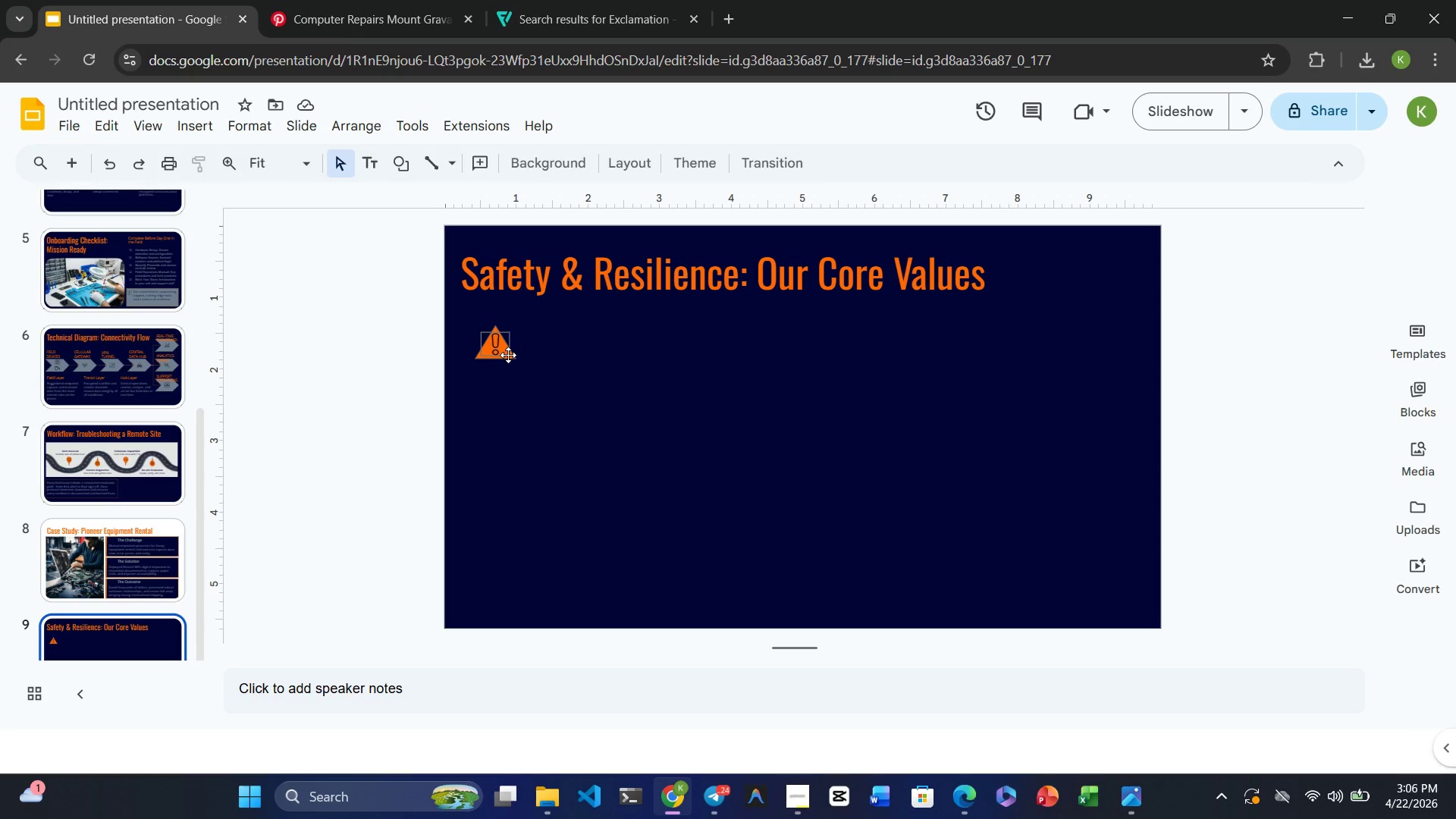 
left_click([507, 351])
 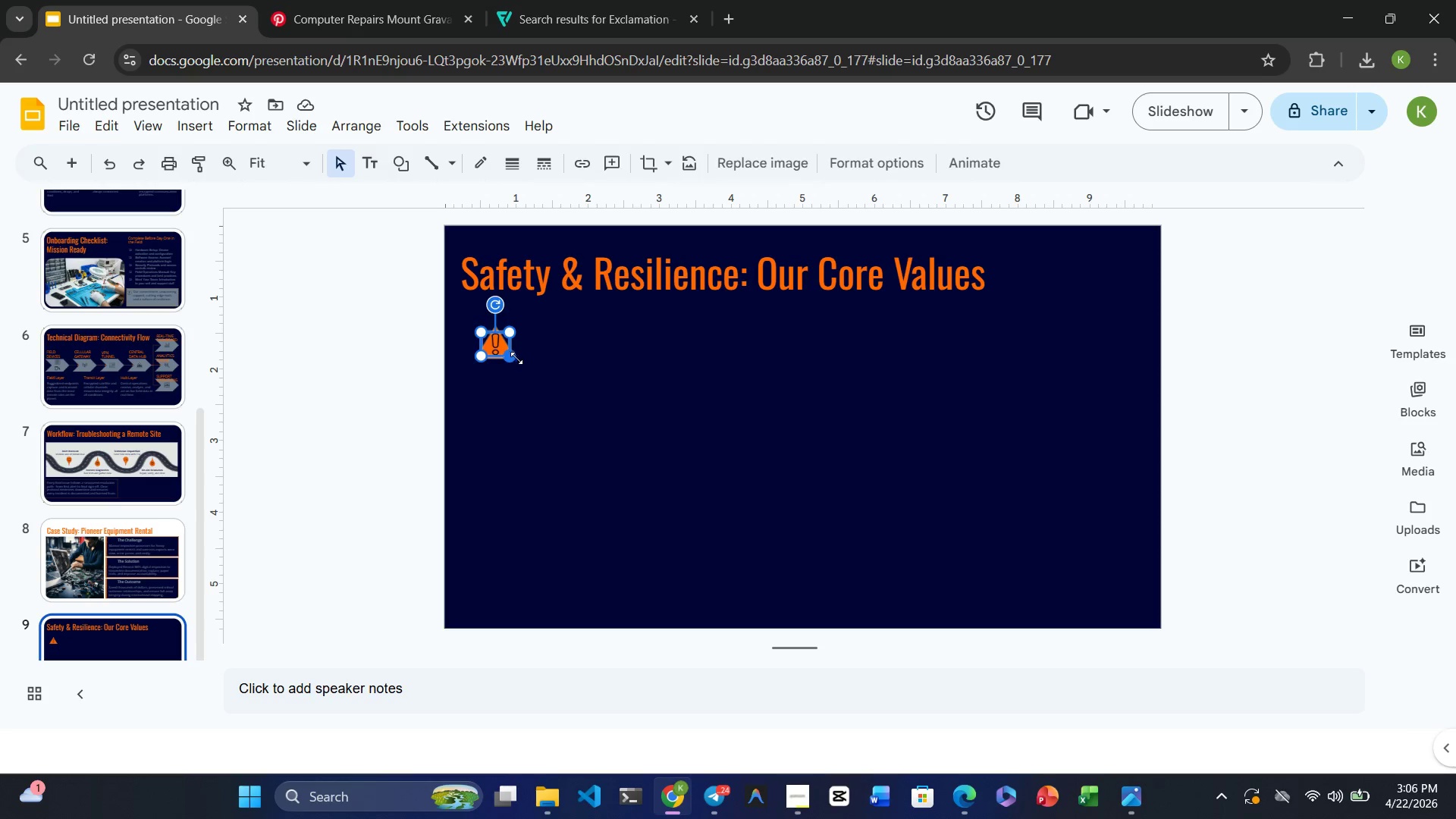 
left_click([546, 381])
 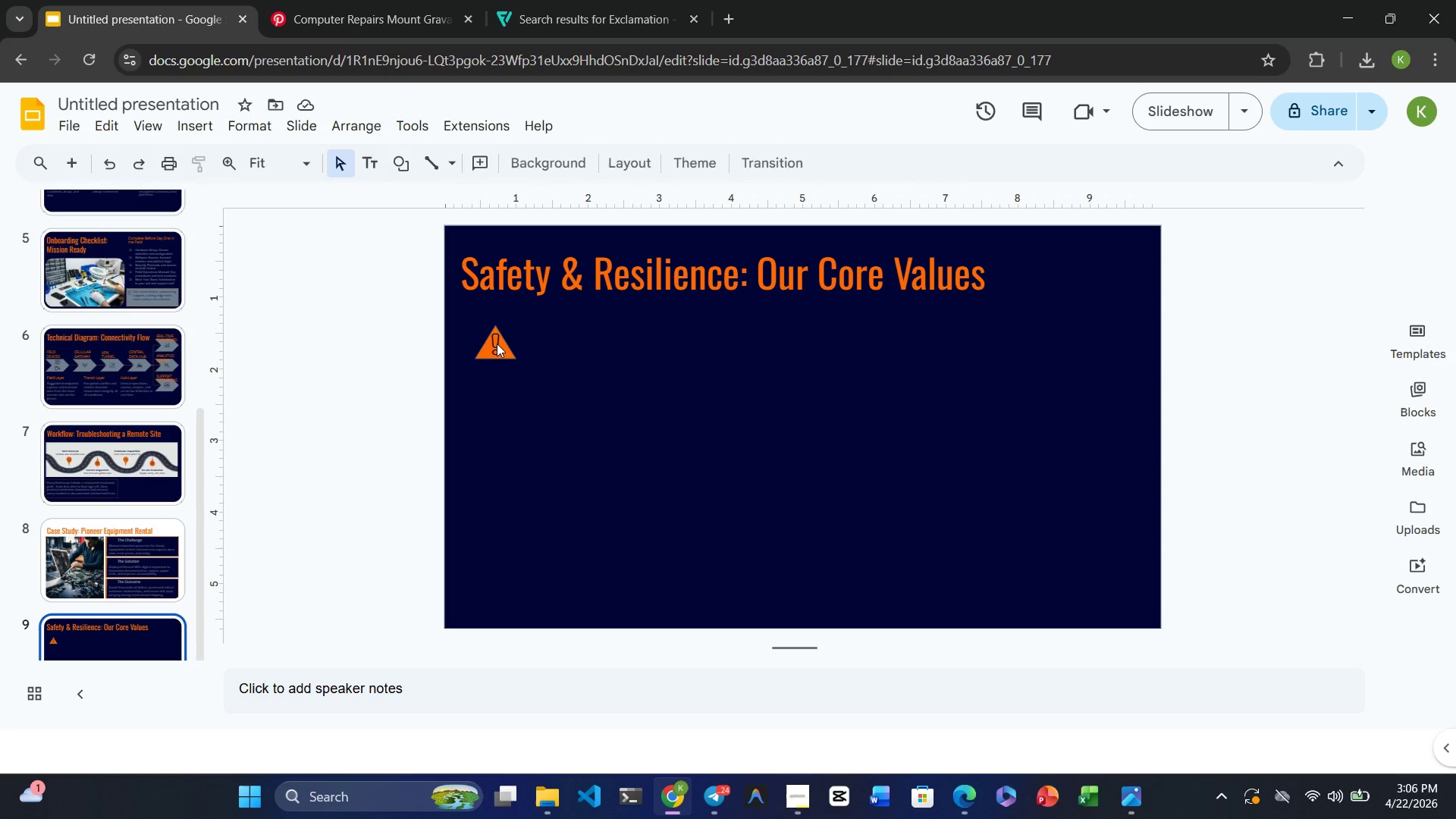 
left_click([497, 344])
 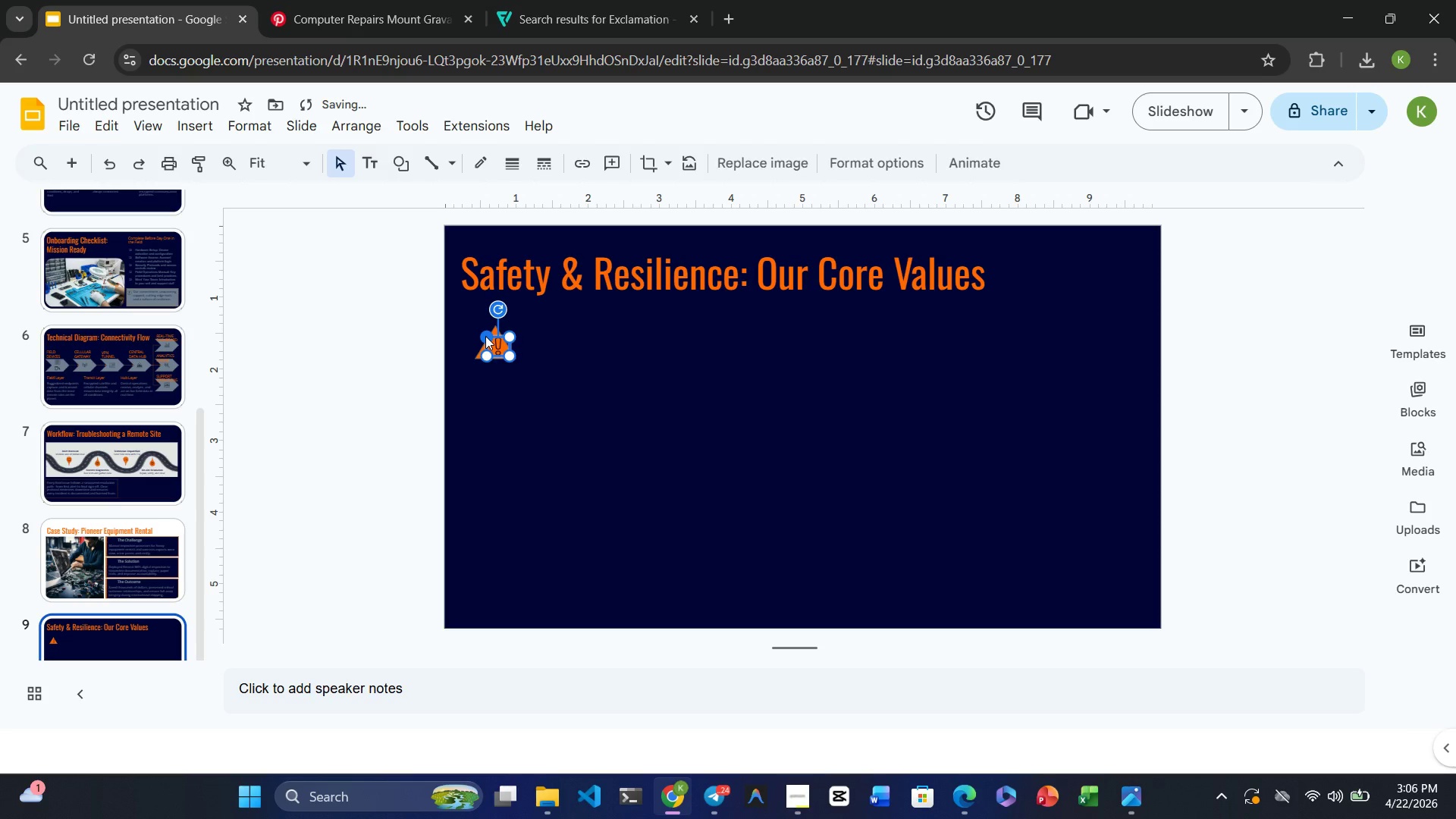 
wait(5.67)
 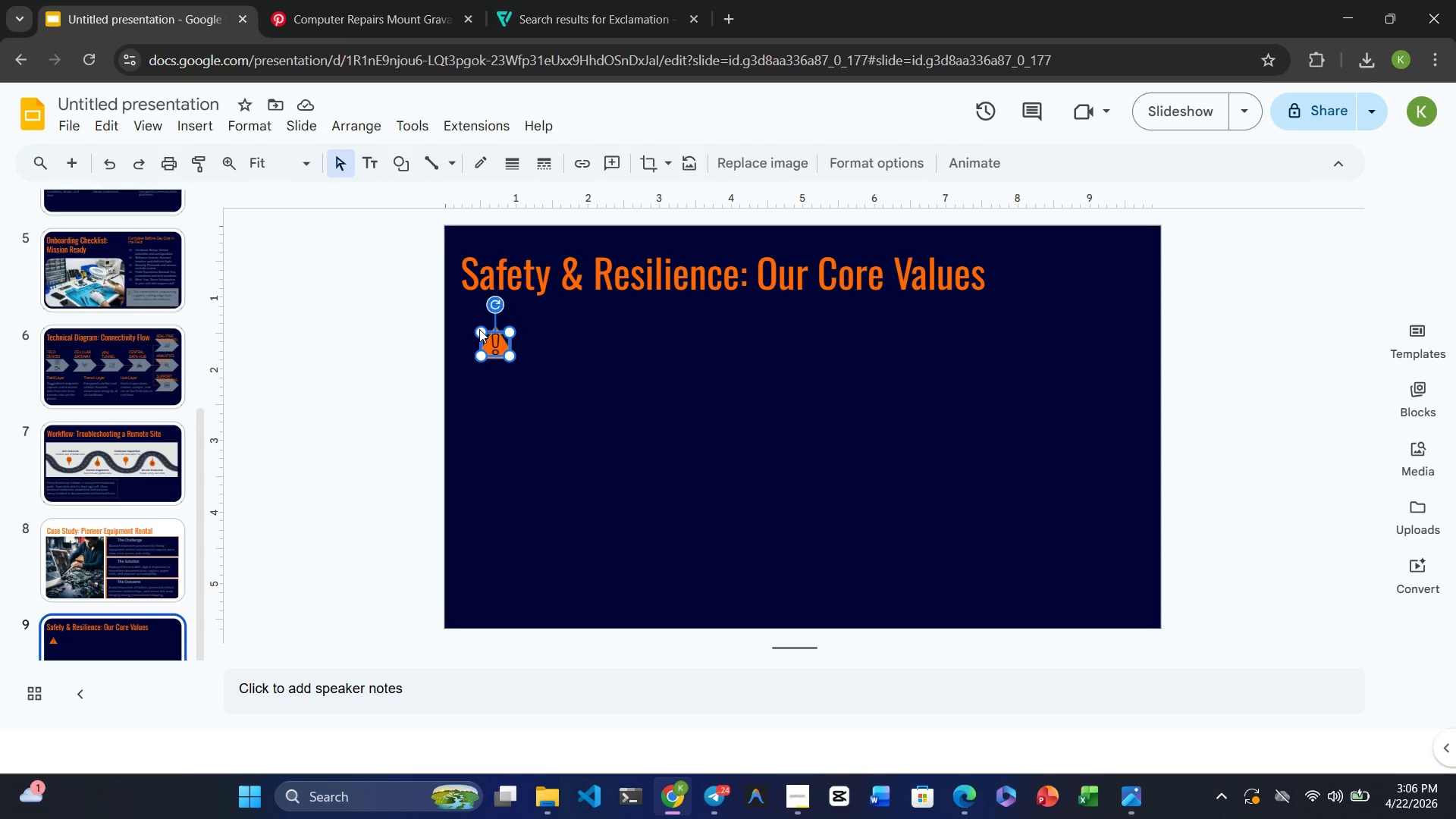 
left_click_drag(start_coordinate=[498, 345], to_coordinate=[494, 343])
 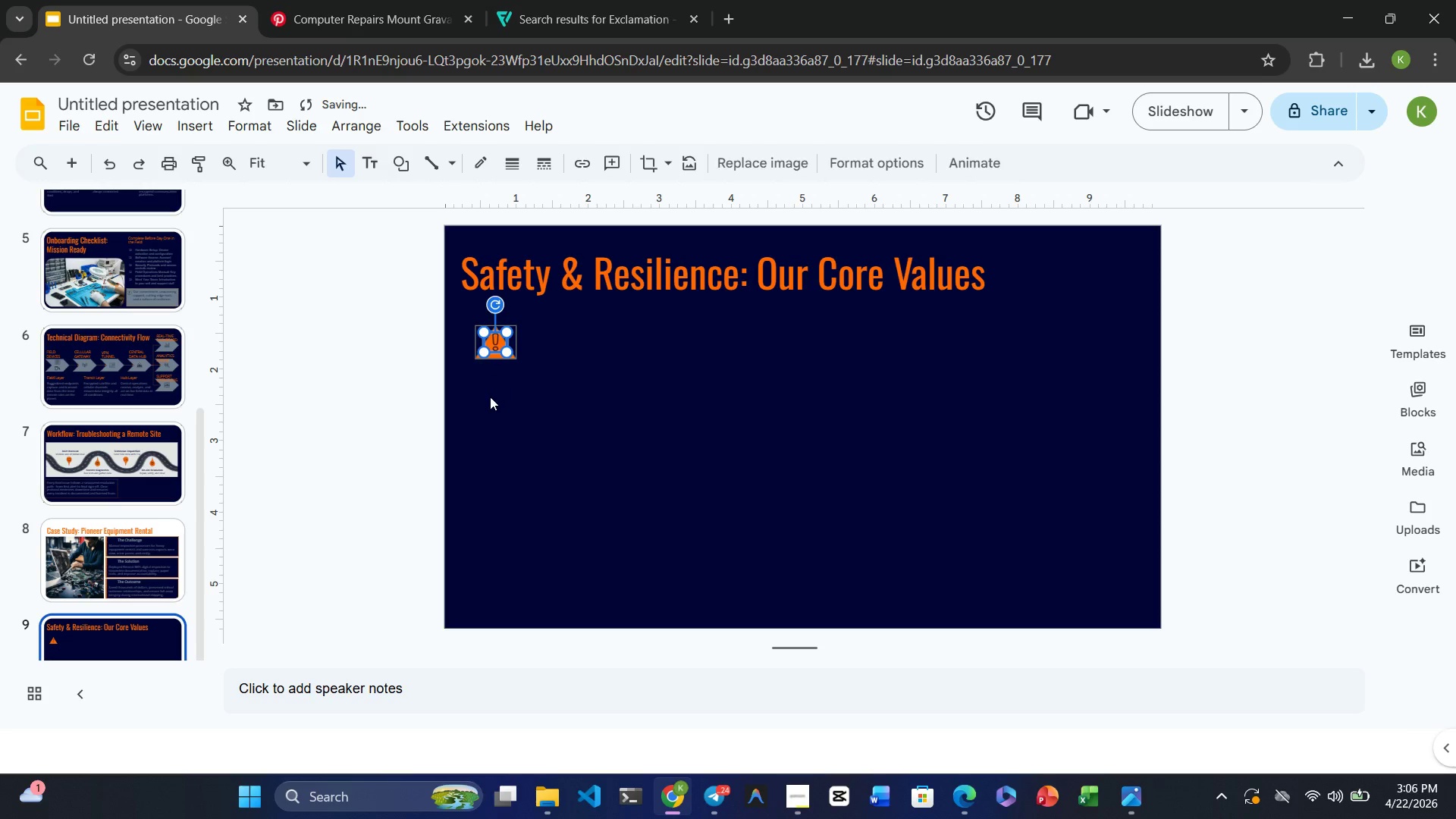 
left_click([490, 397])
 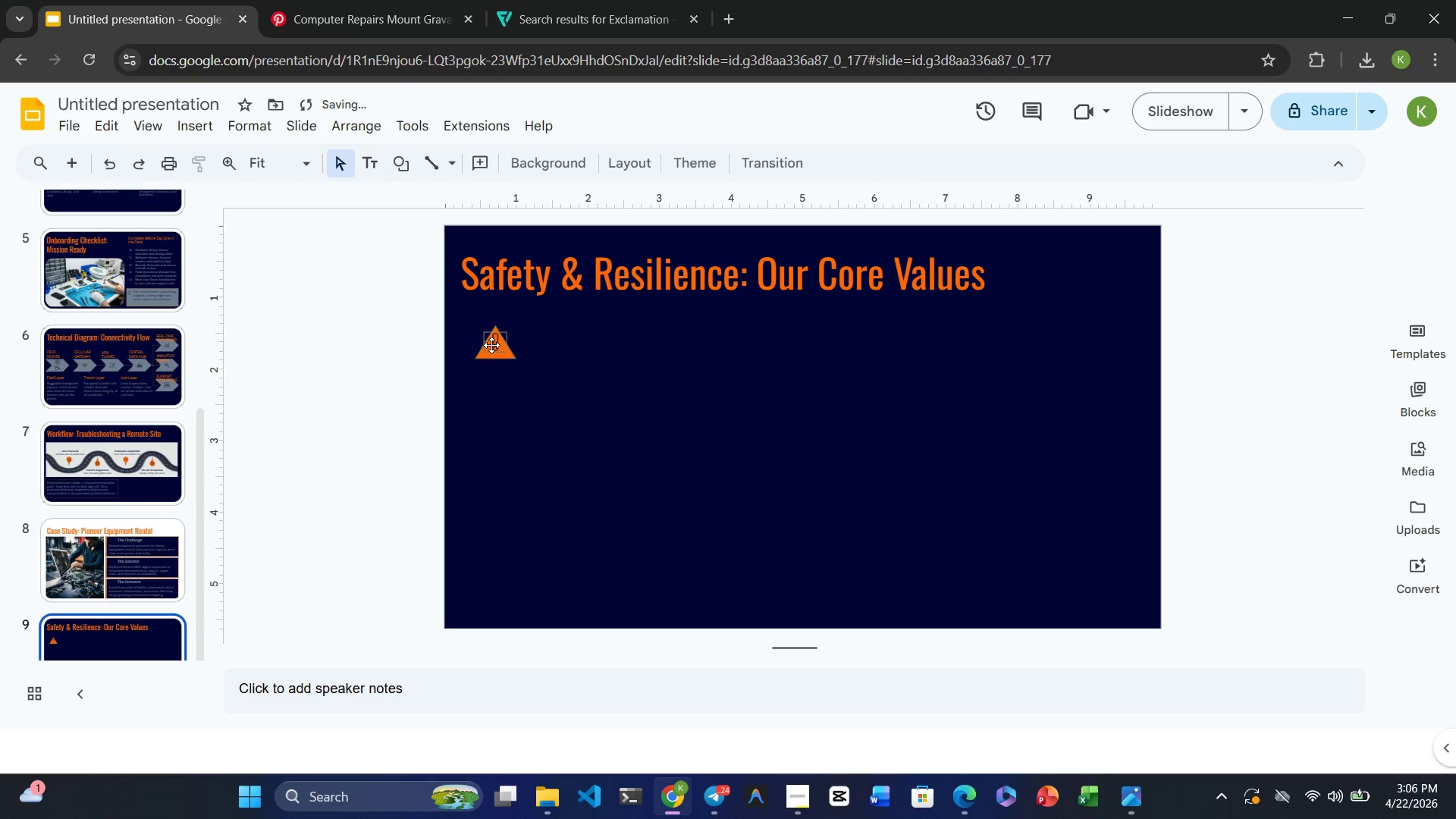 
left_click([494, 344])
 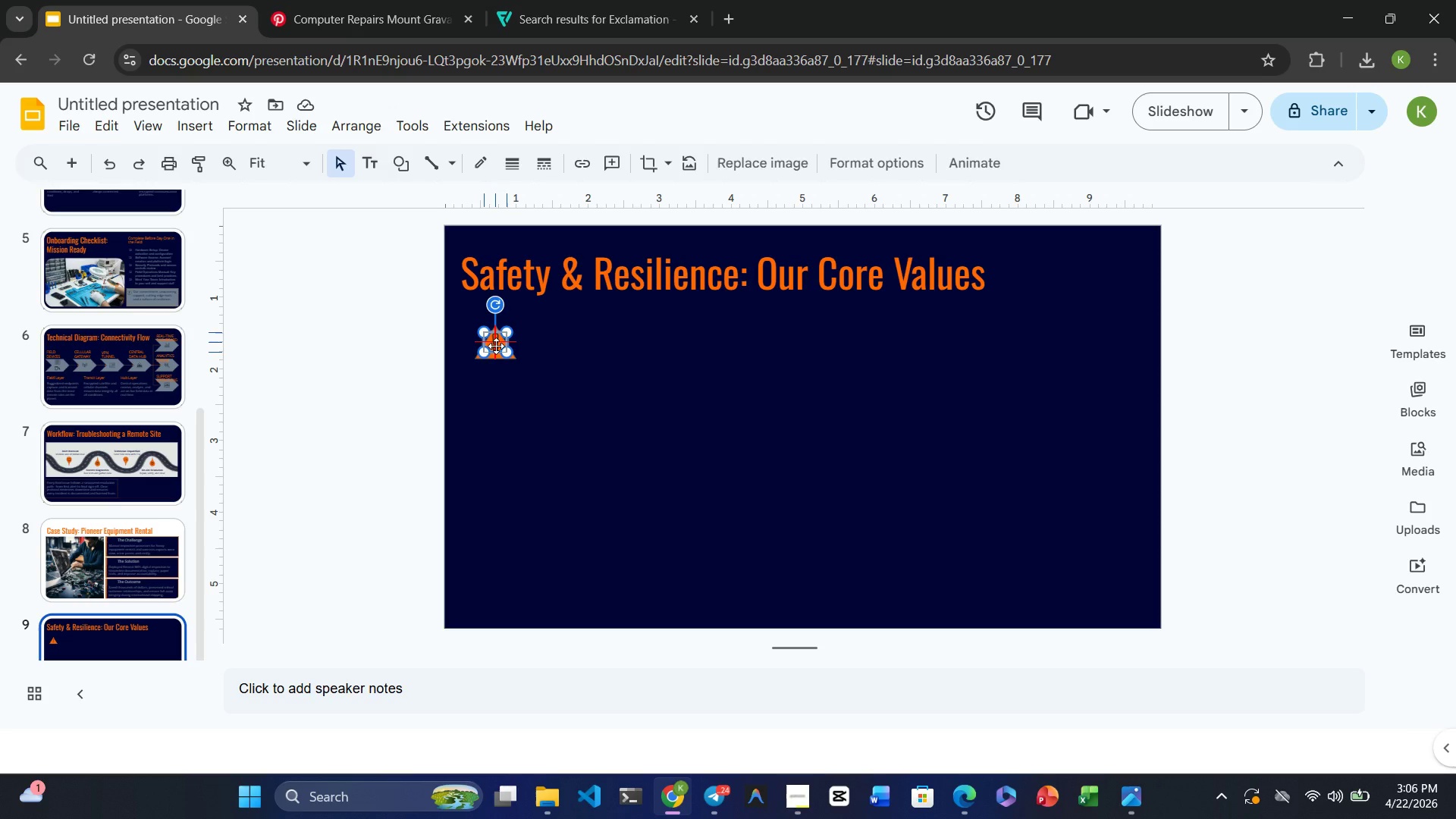 
wait(7.05)
 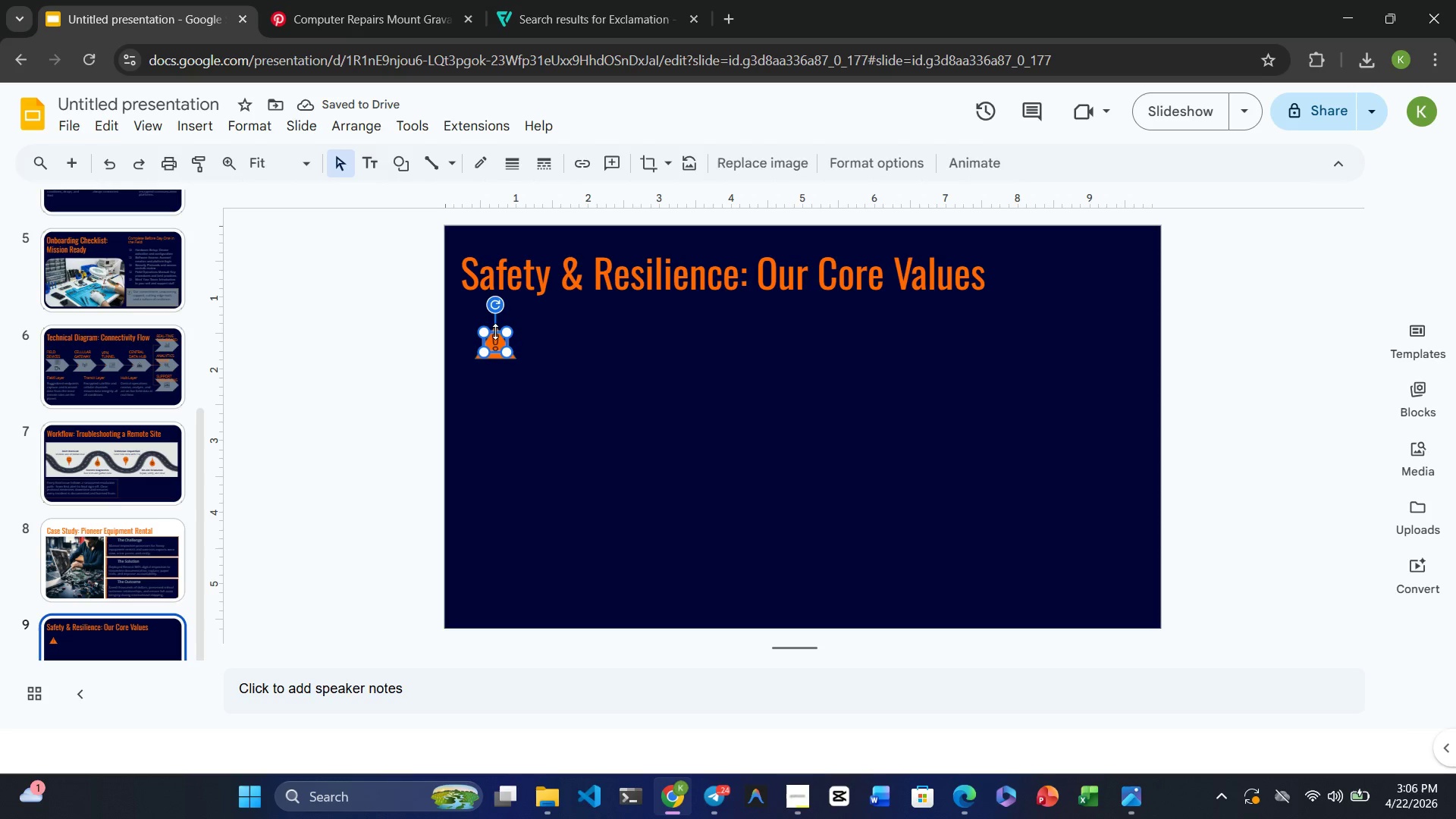 
left_click([581, 366])
 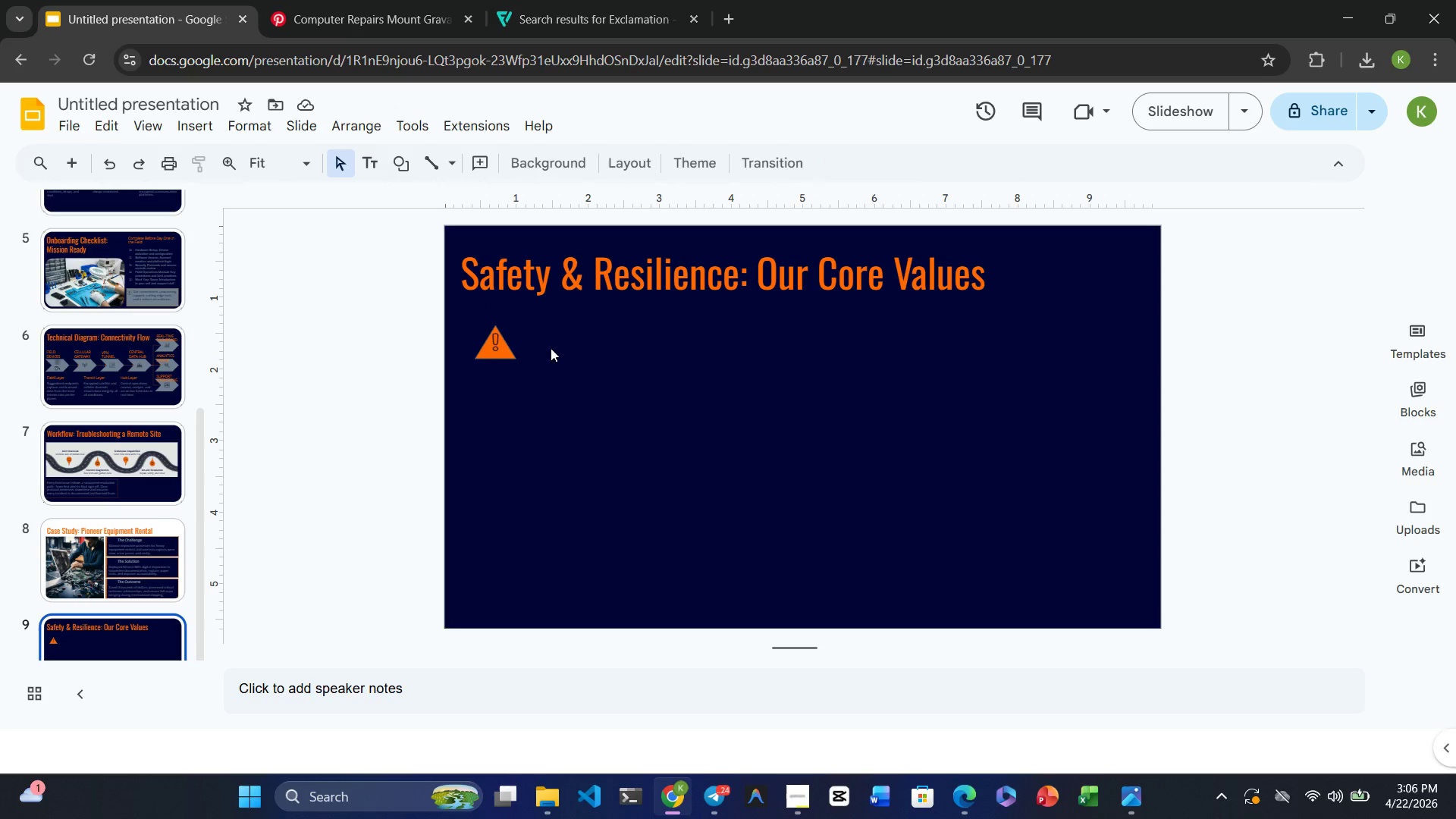 
left_click([500, 341])
 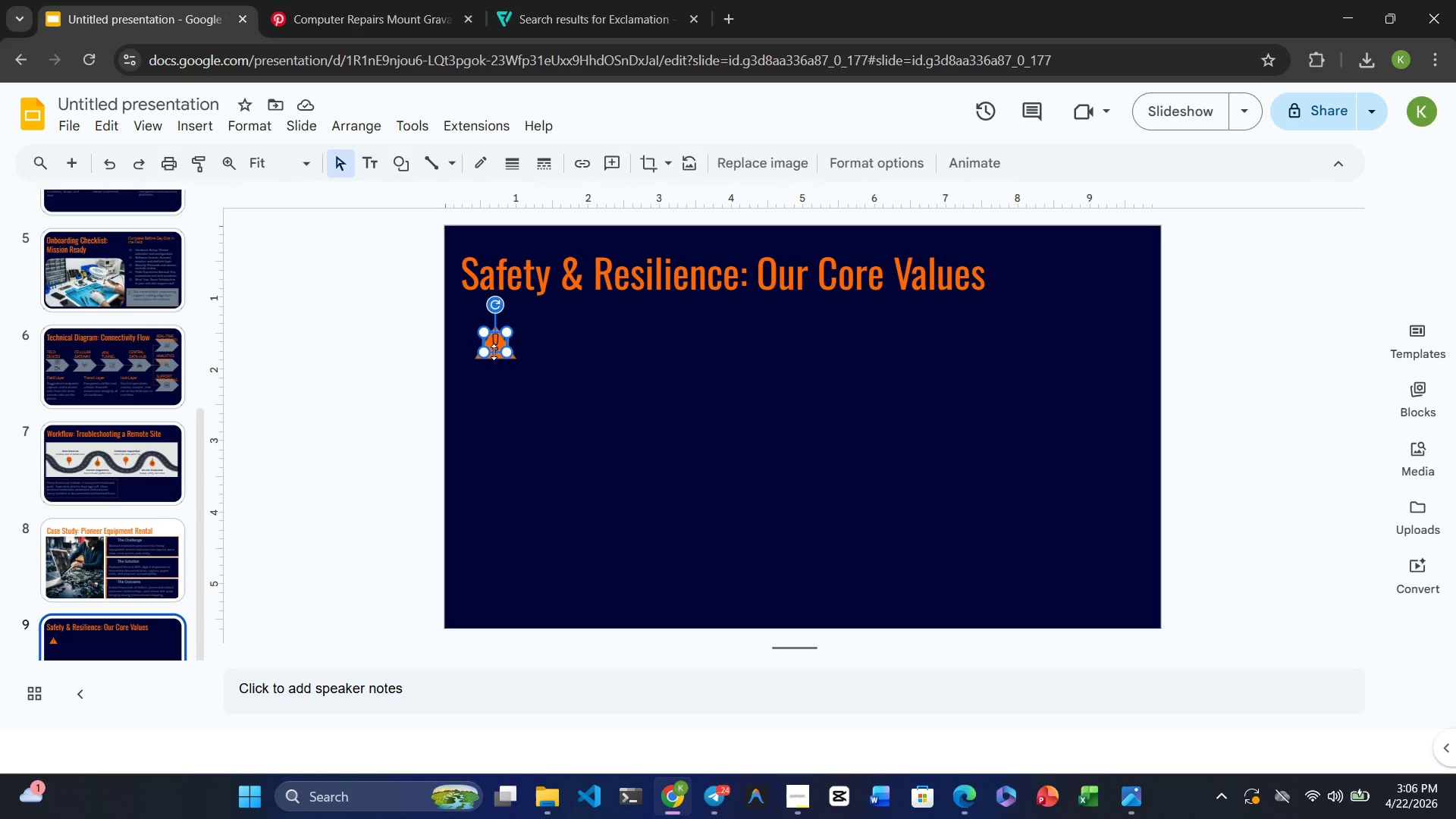 
left_click_drag(start_coordinate=[494, 350], to_coordinate=[494, 355])
 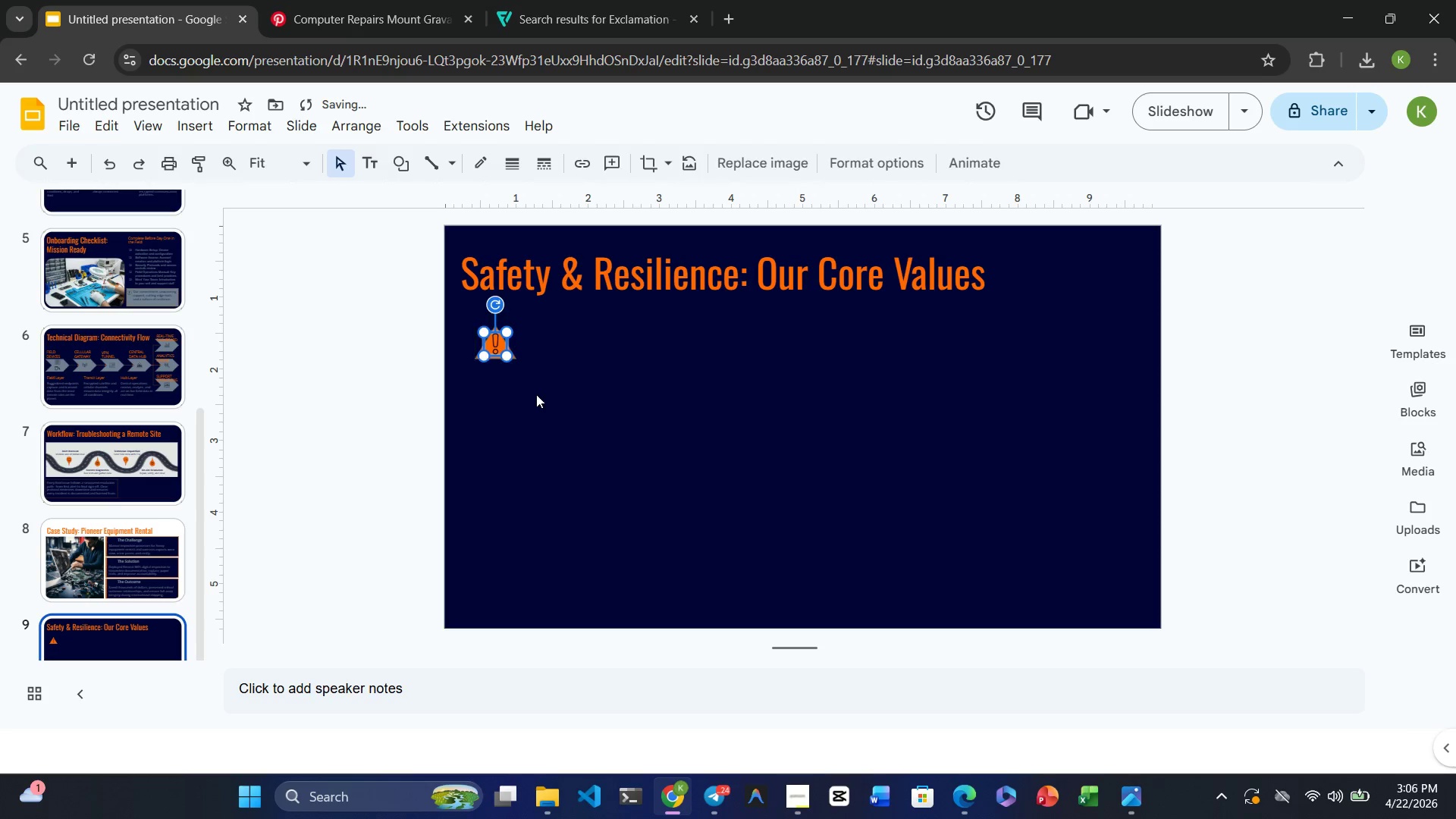 
left_click([536, 394])
 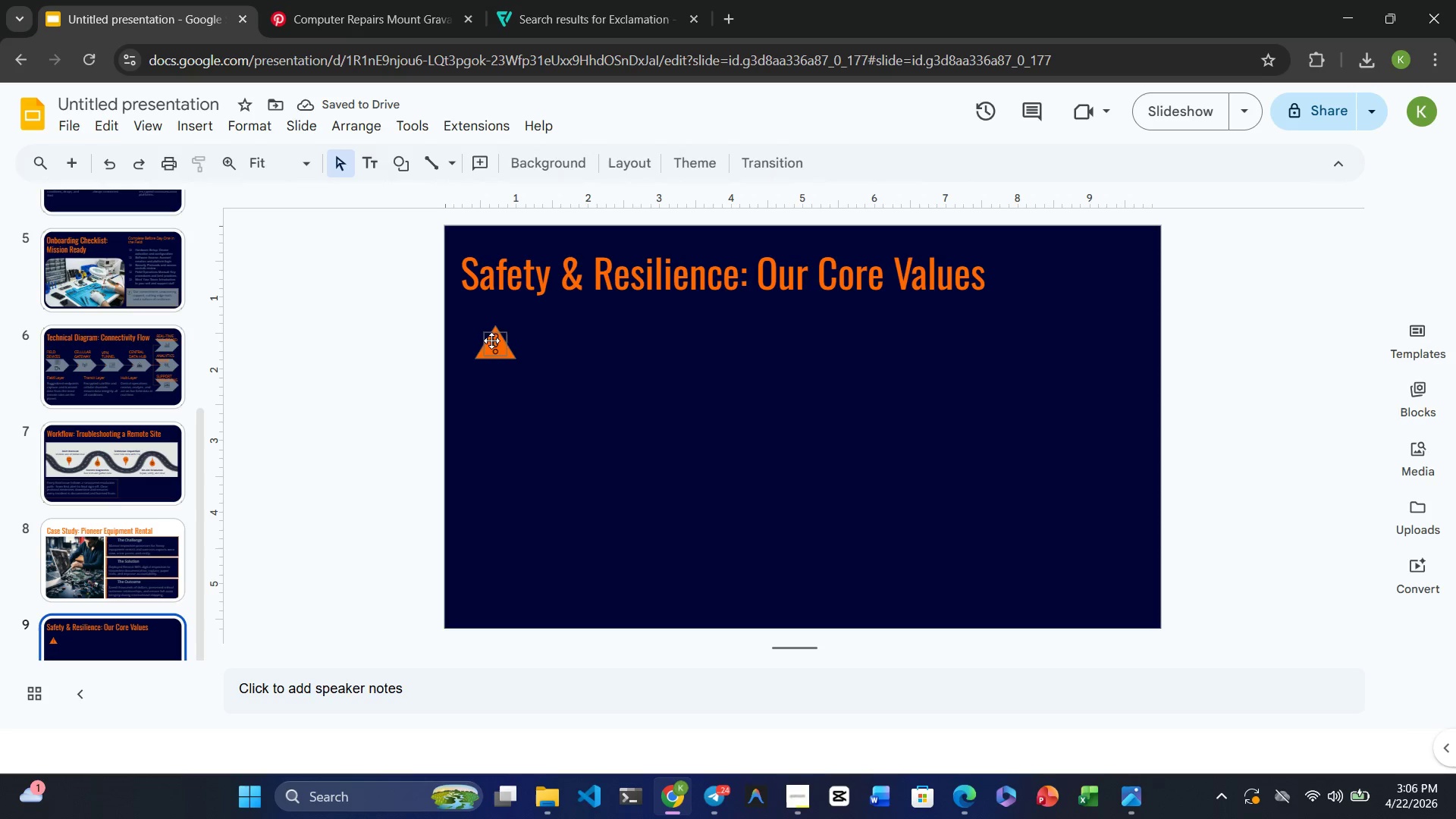 
left_click([496, 342])
 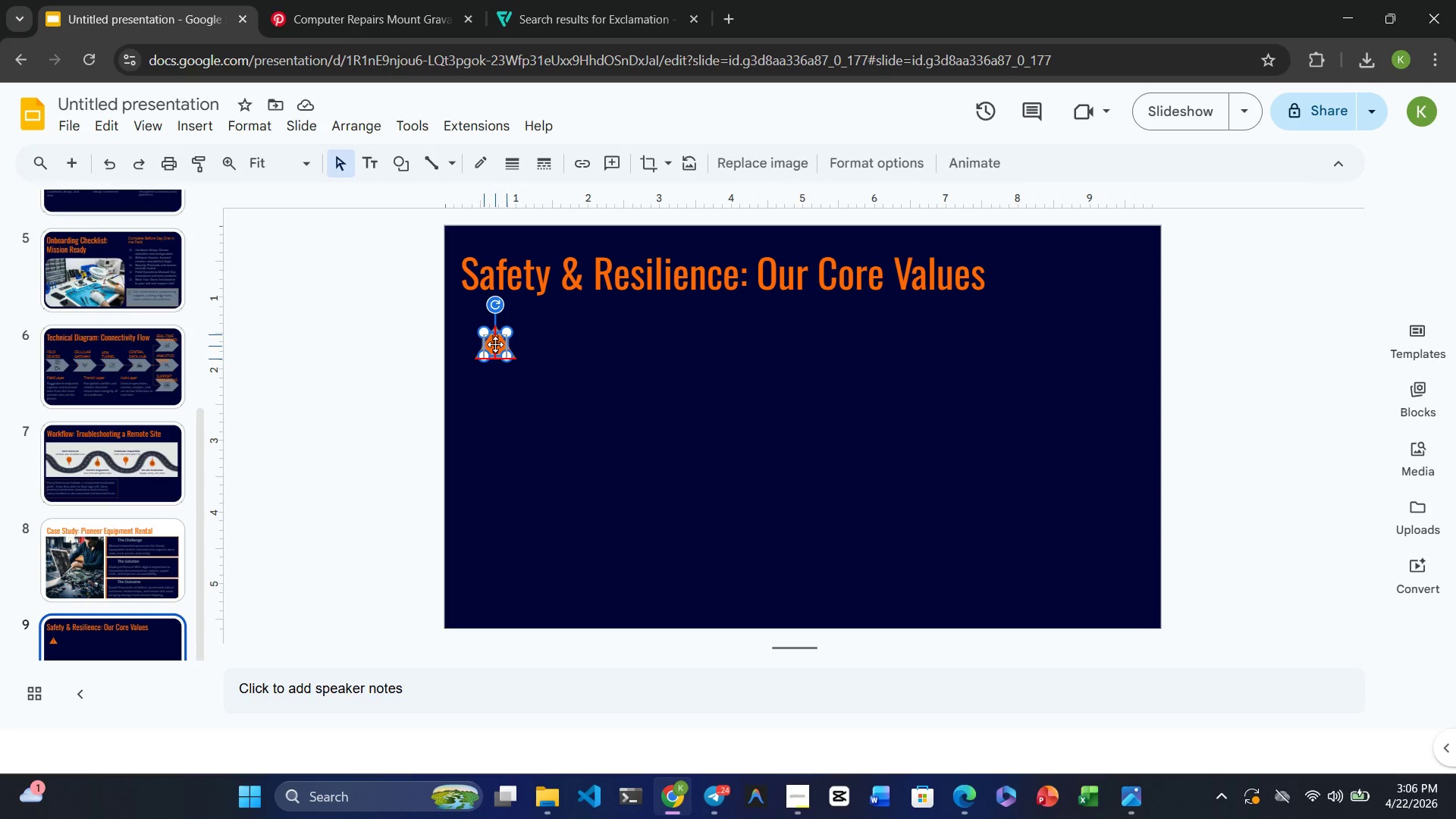 
wait(10.92)
 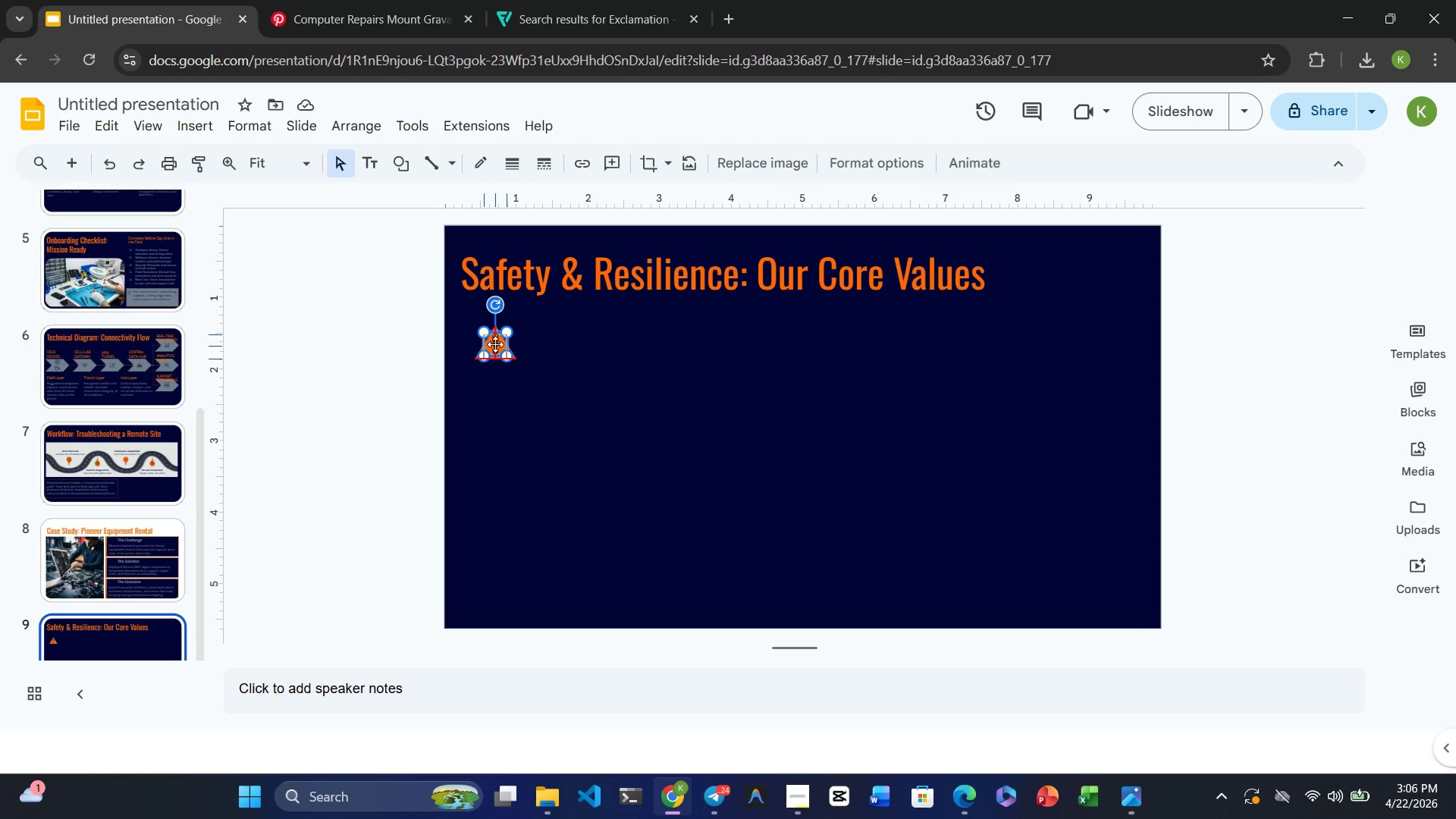 
left_click([579, 438])
 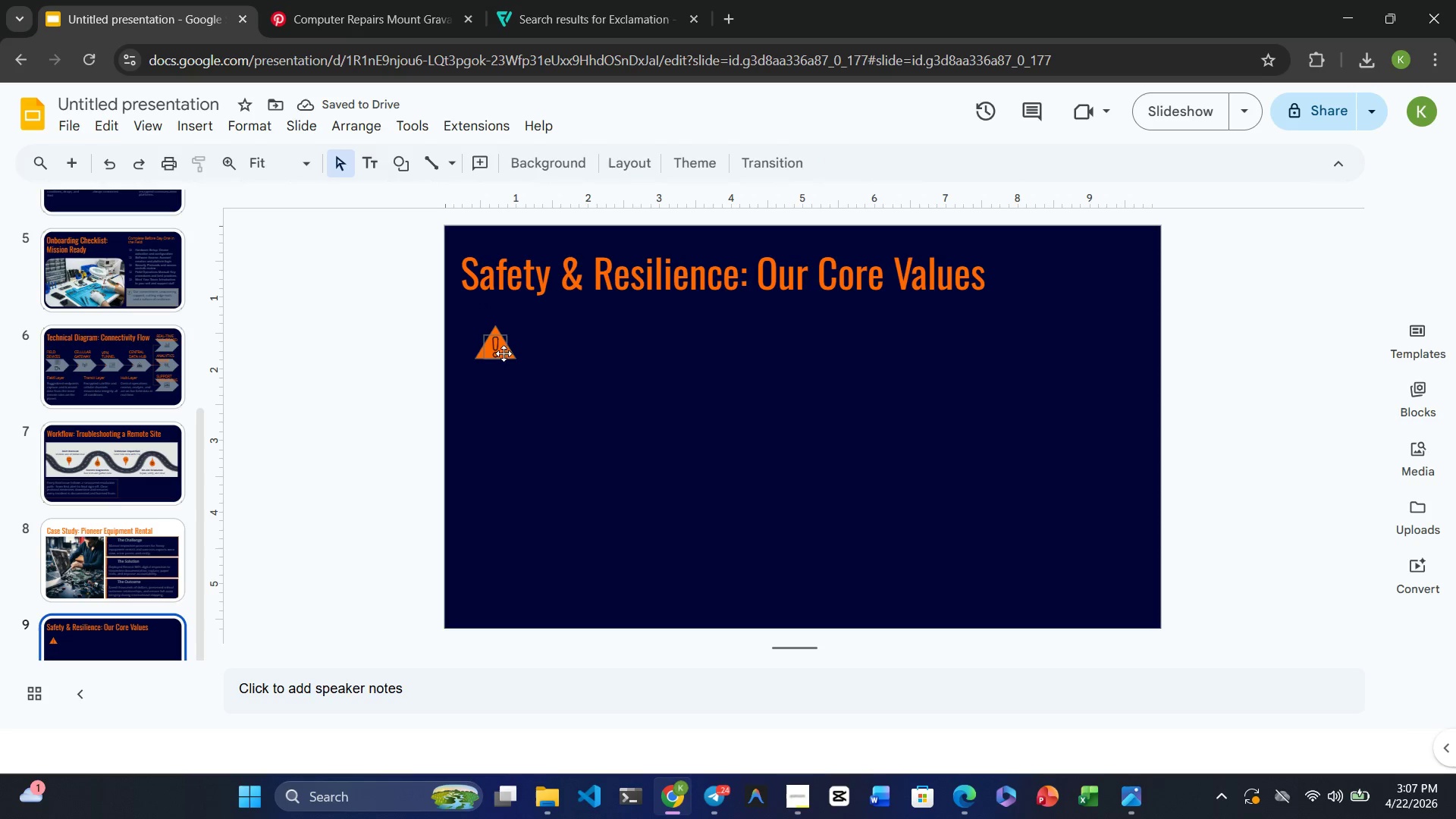 
left_click([512, 357])
 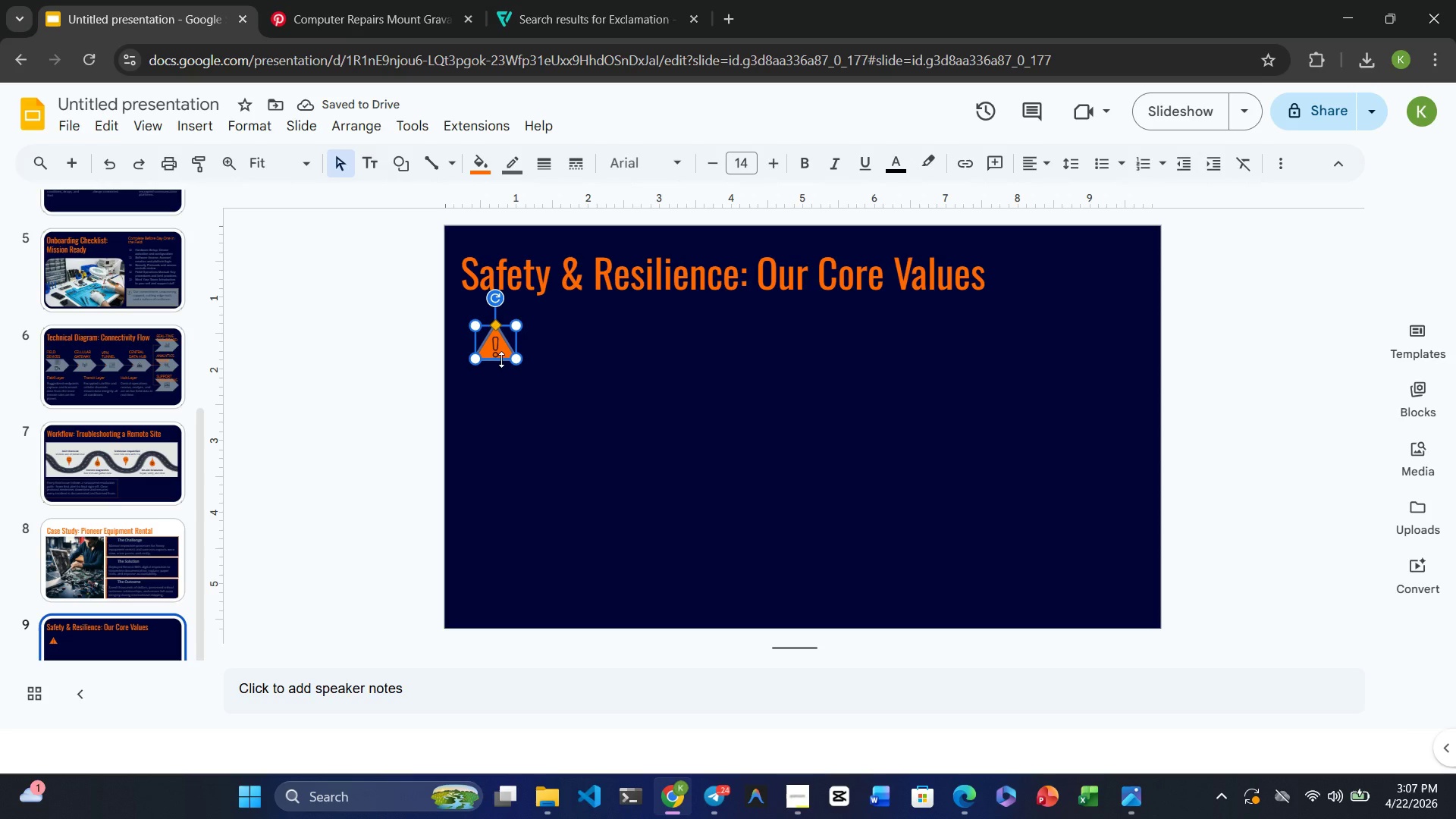 
left_click_drag(start_coordinate=[501, 359], to_coordinate=[500, 363])
 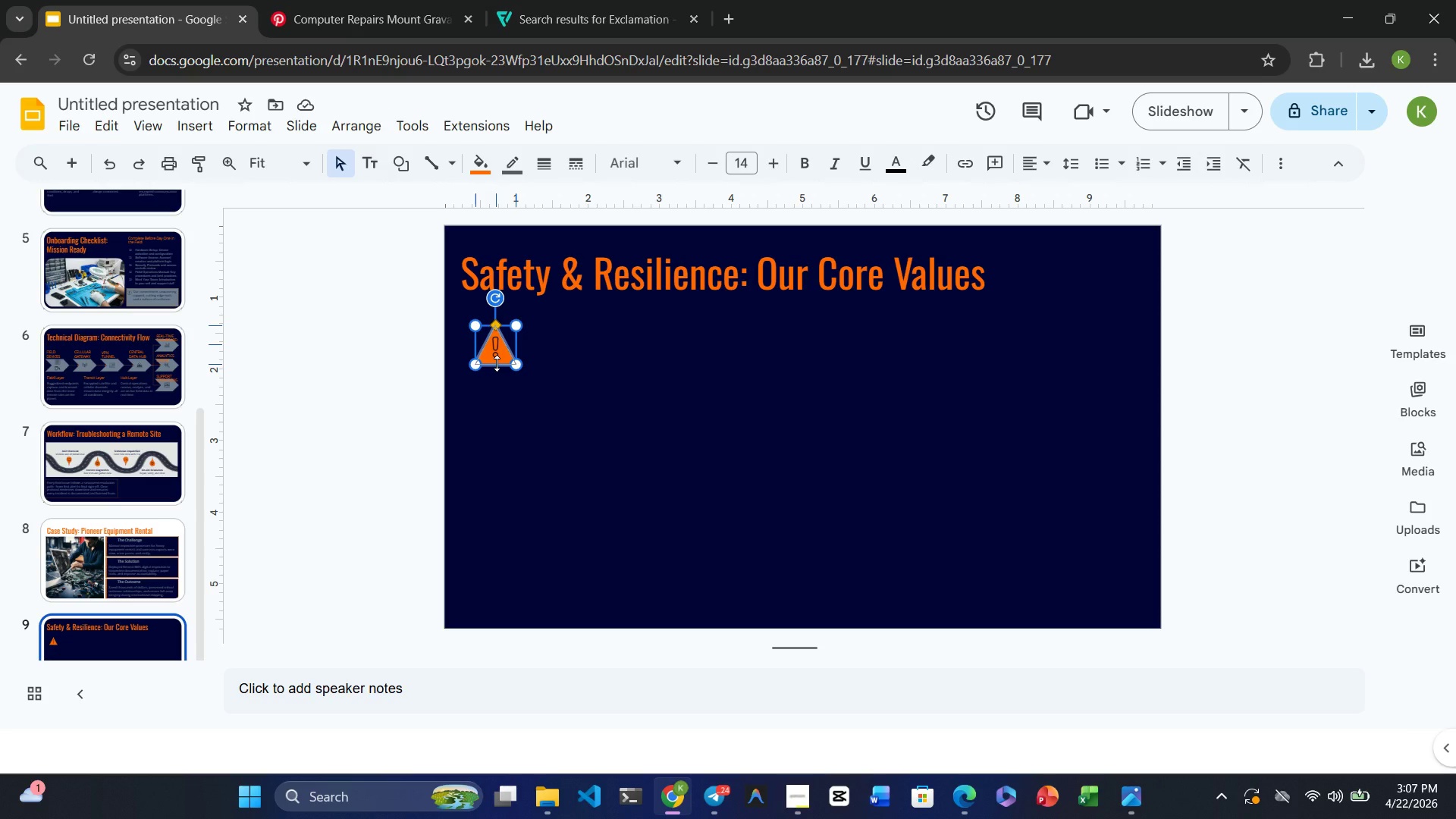 
wait(7.98)
 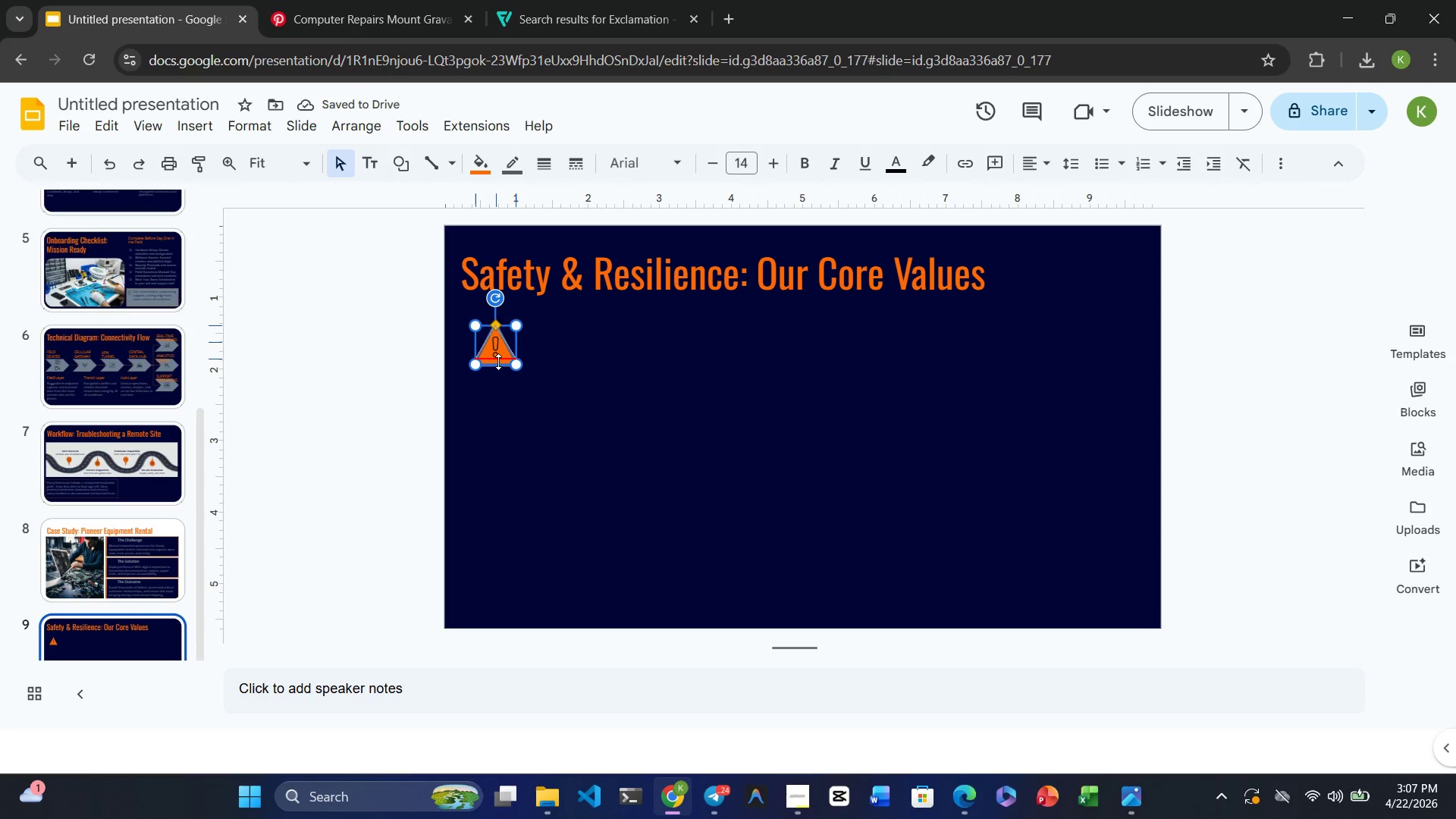 
left_click([526, 403])
 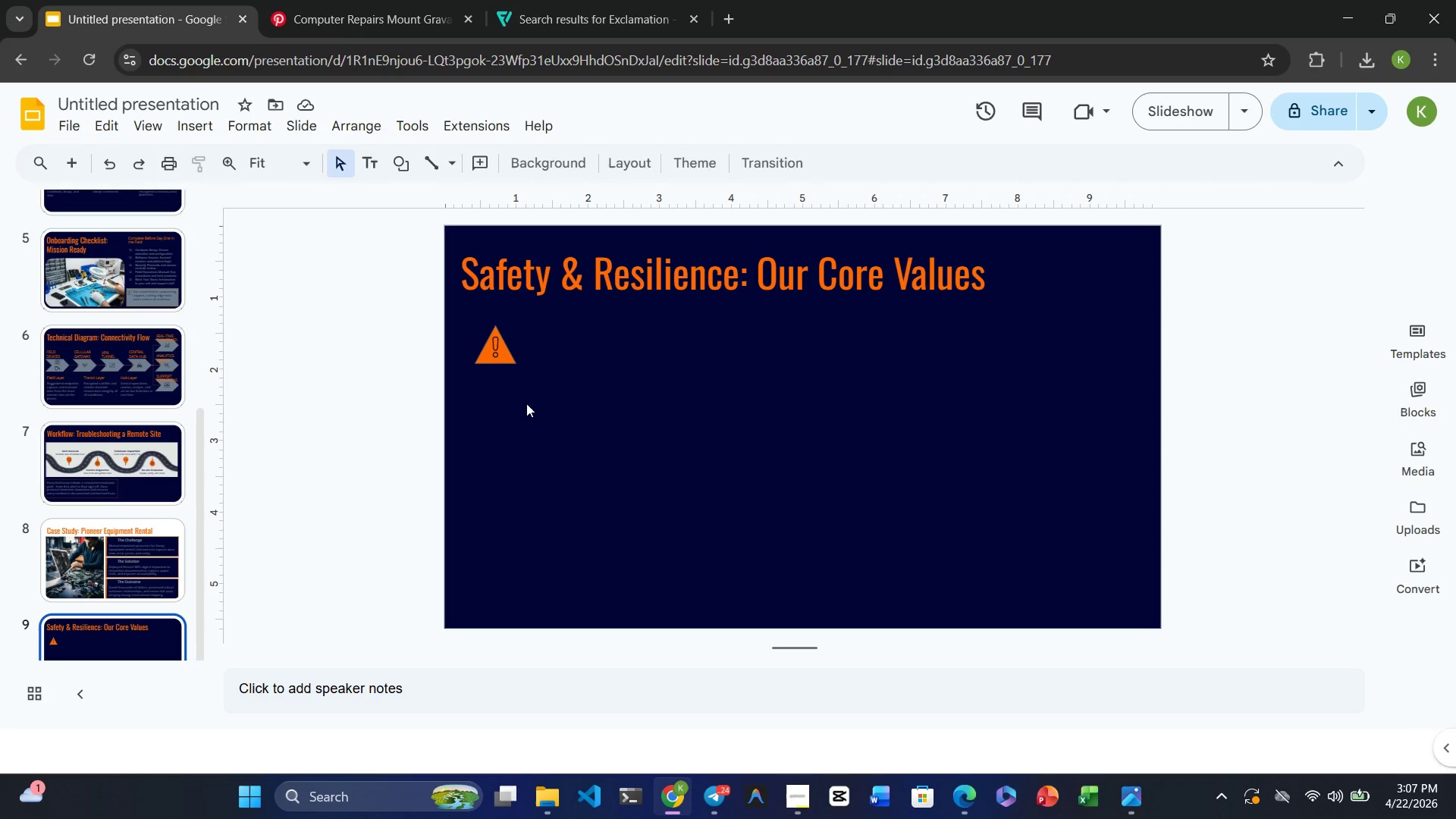 
wait(11.78)
 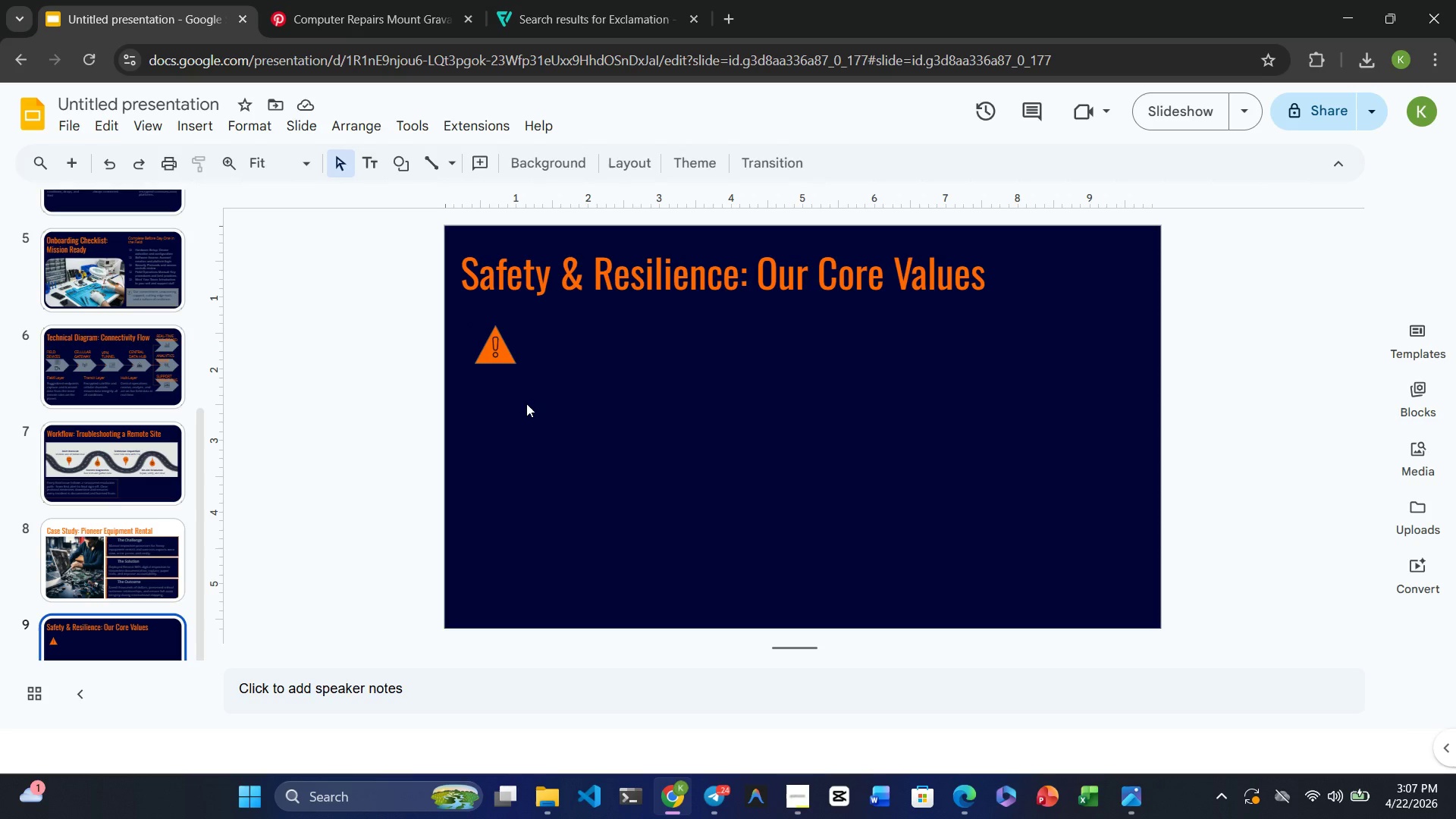 
left_click([501, 353])
 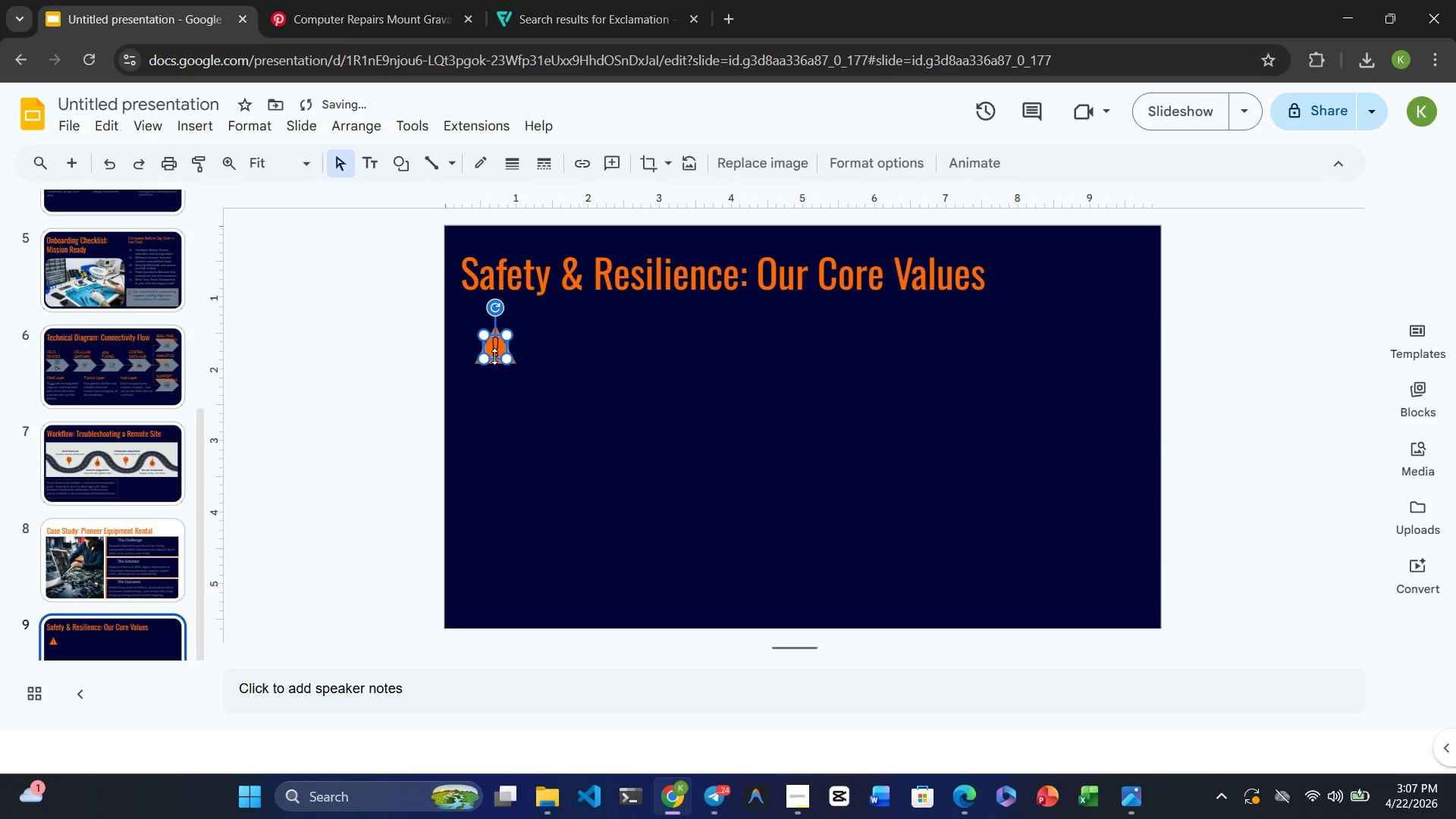 
wait(12.05)
 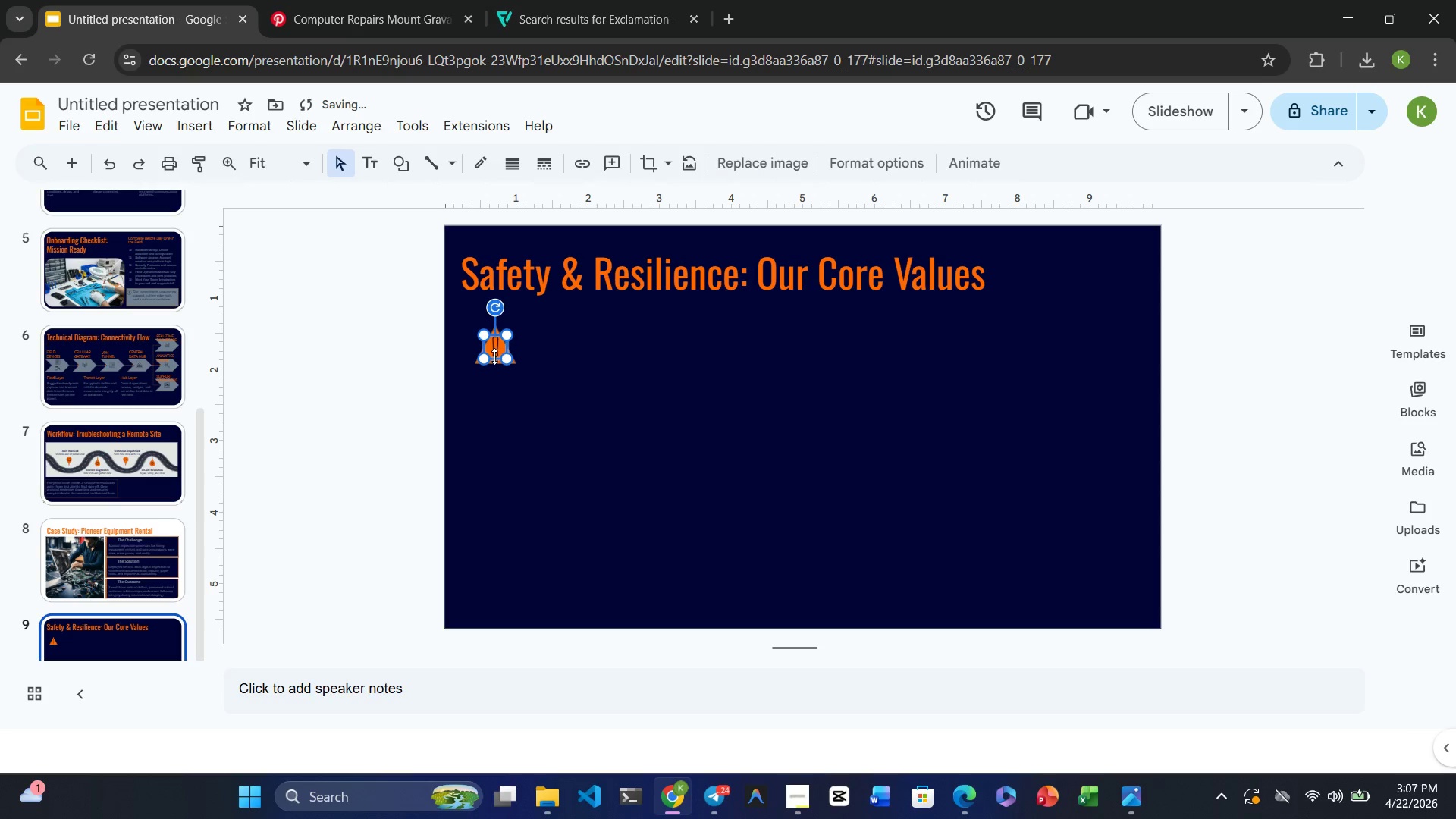 
left_click([520, 391])
 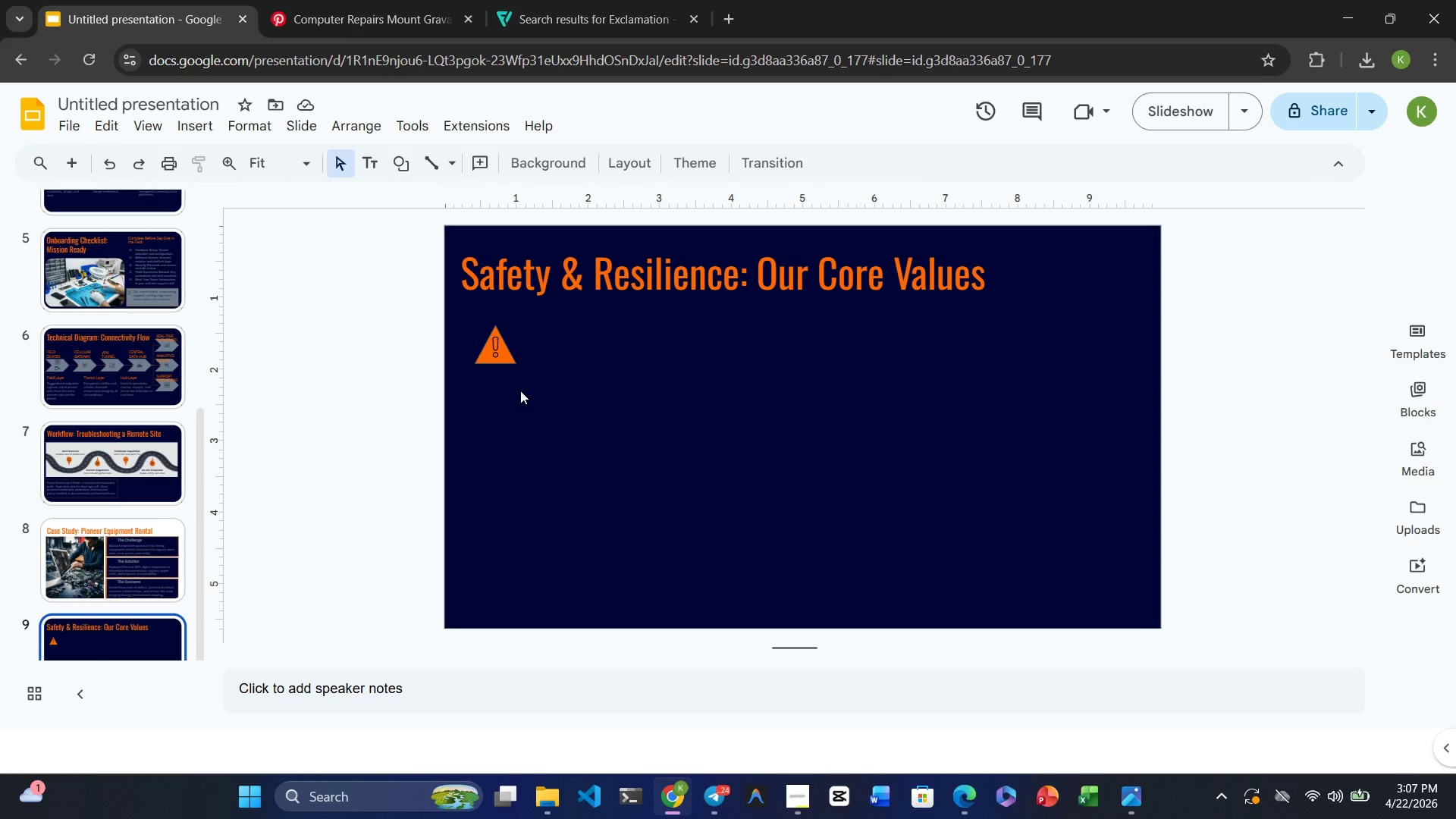 
wait(14.25)
 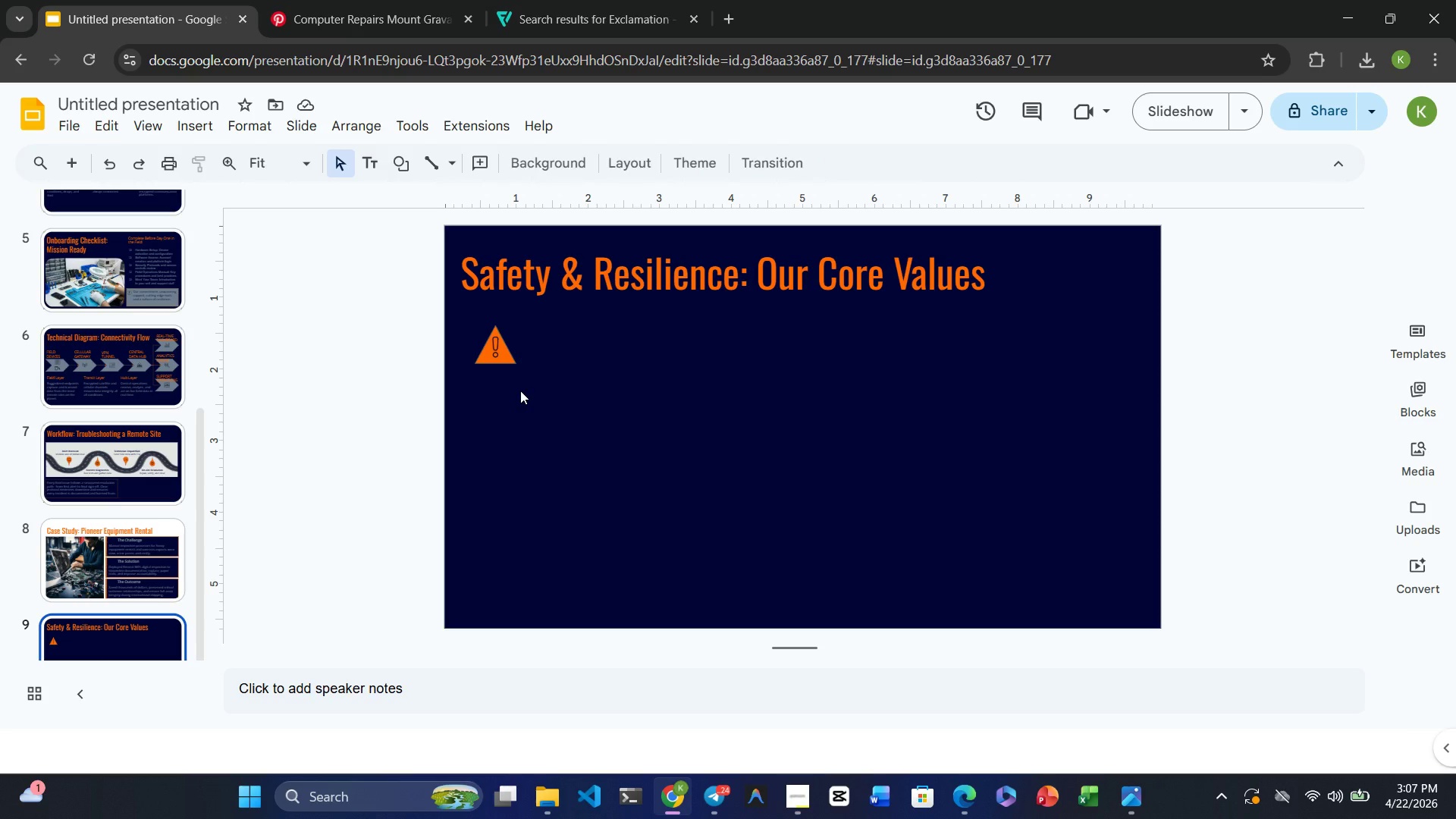 
left_click([193, 118])
 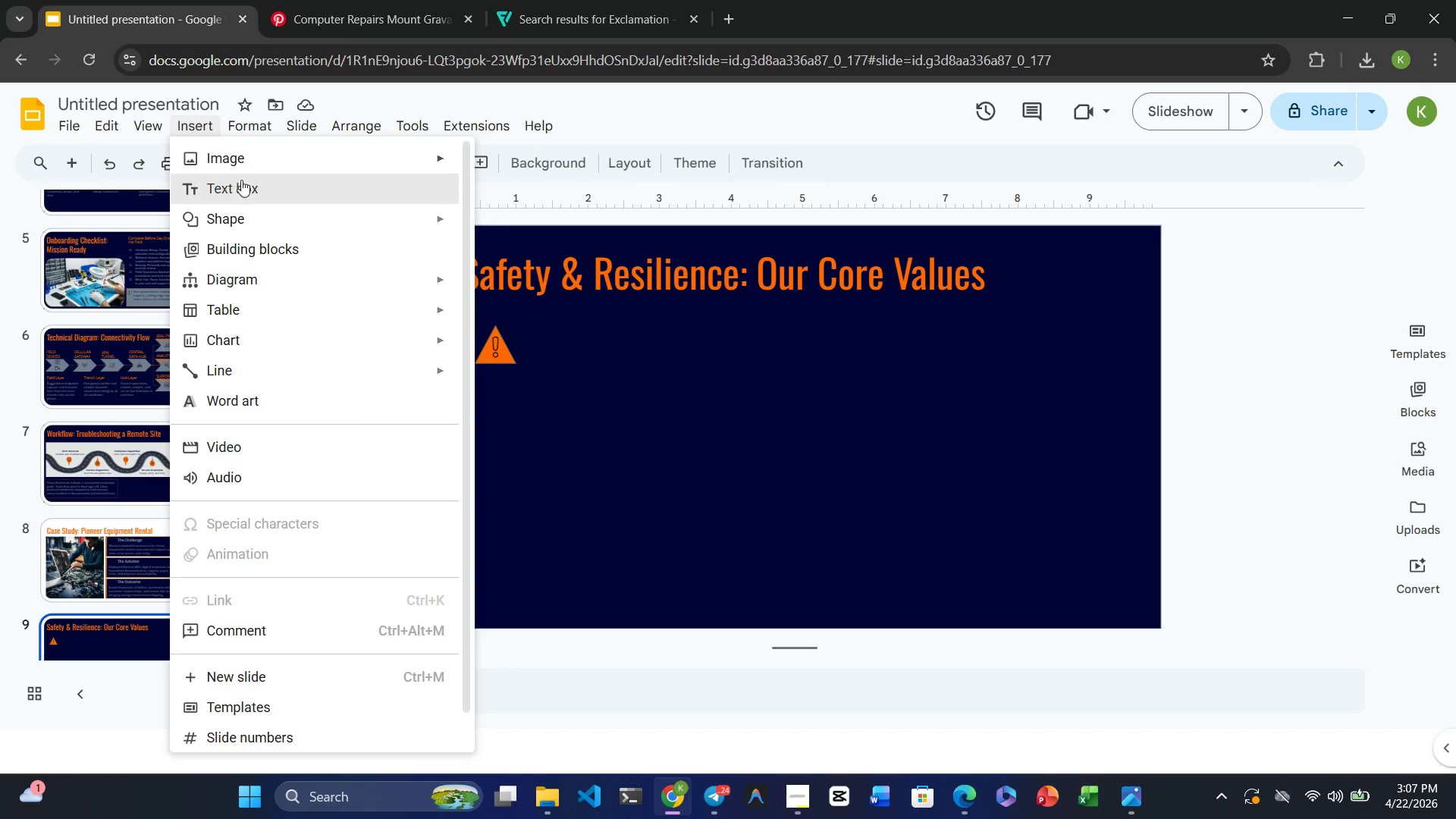 
left_click([242, 184])
 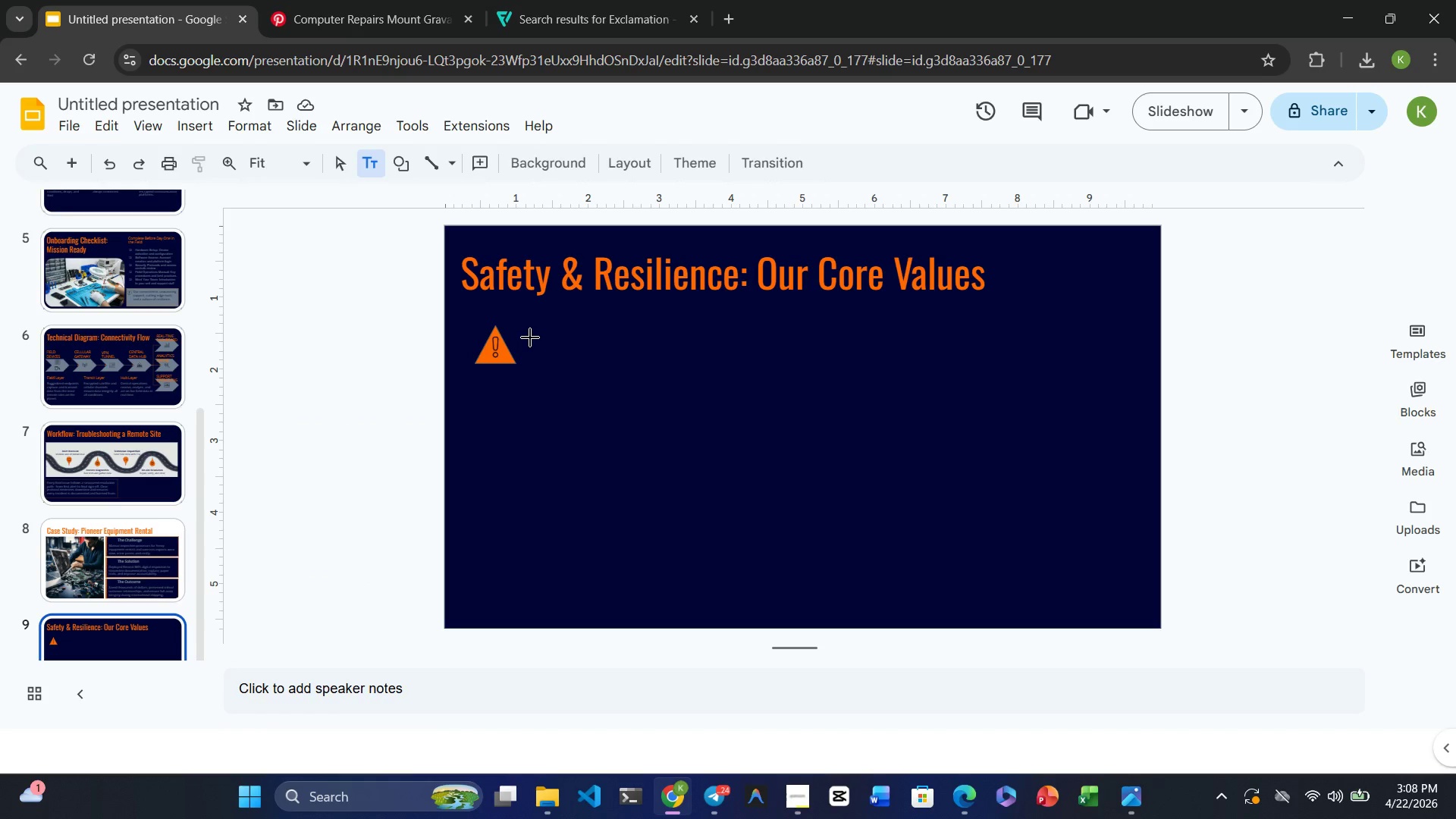 
left_click_drag(start_coordinate=[531, 336], to_coordinate=[679, 365])
 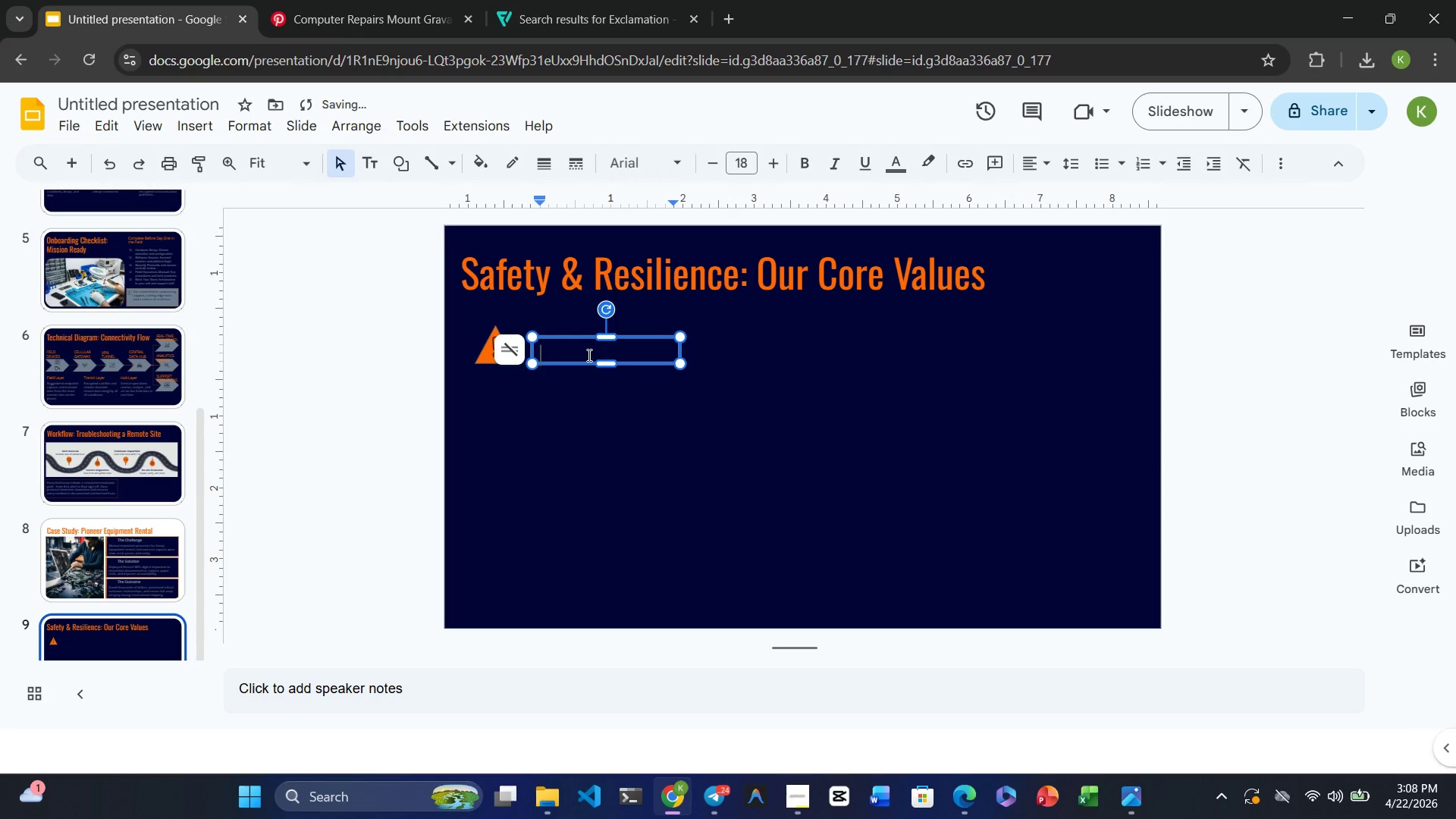 
type(Environmental Hazards)
 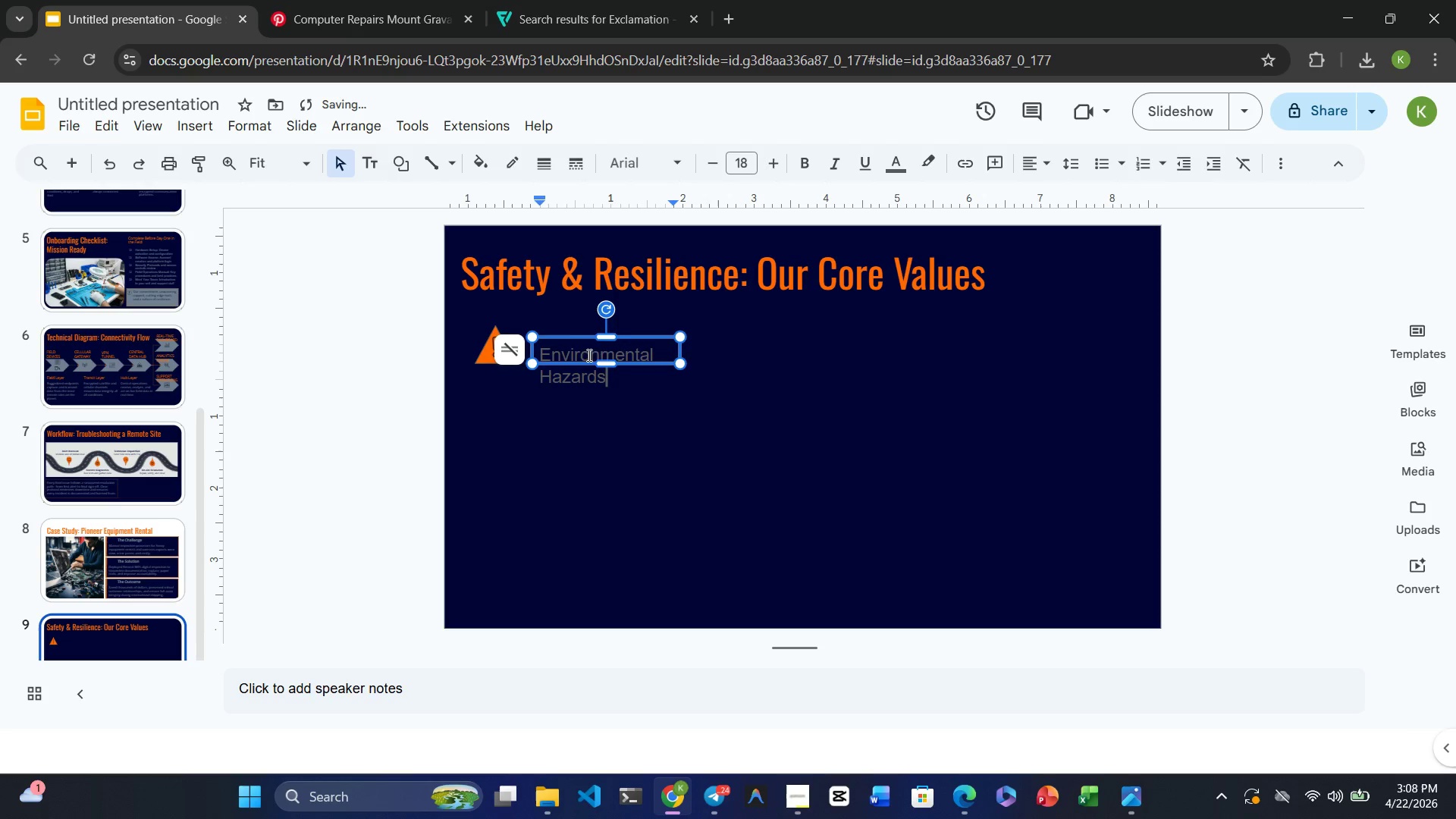 
left_click_drag(start_coordinate=[680, 351], to_coordinate=[700, 351])
 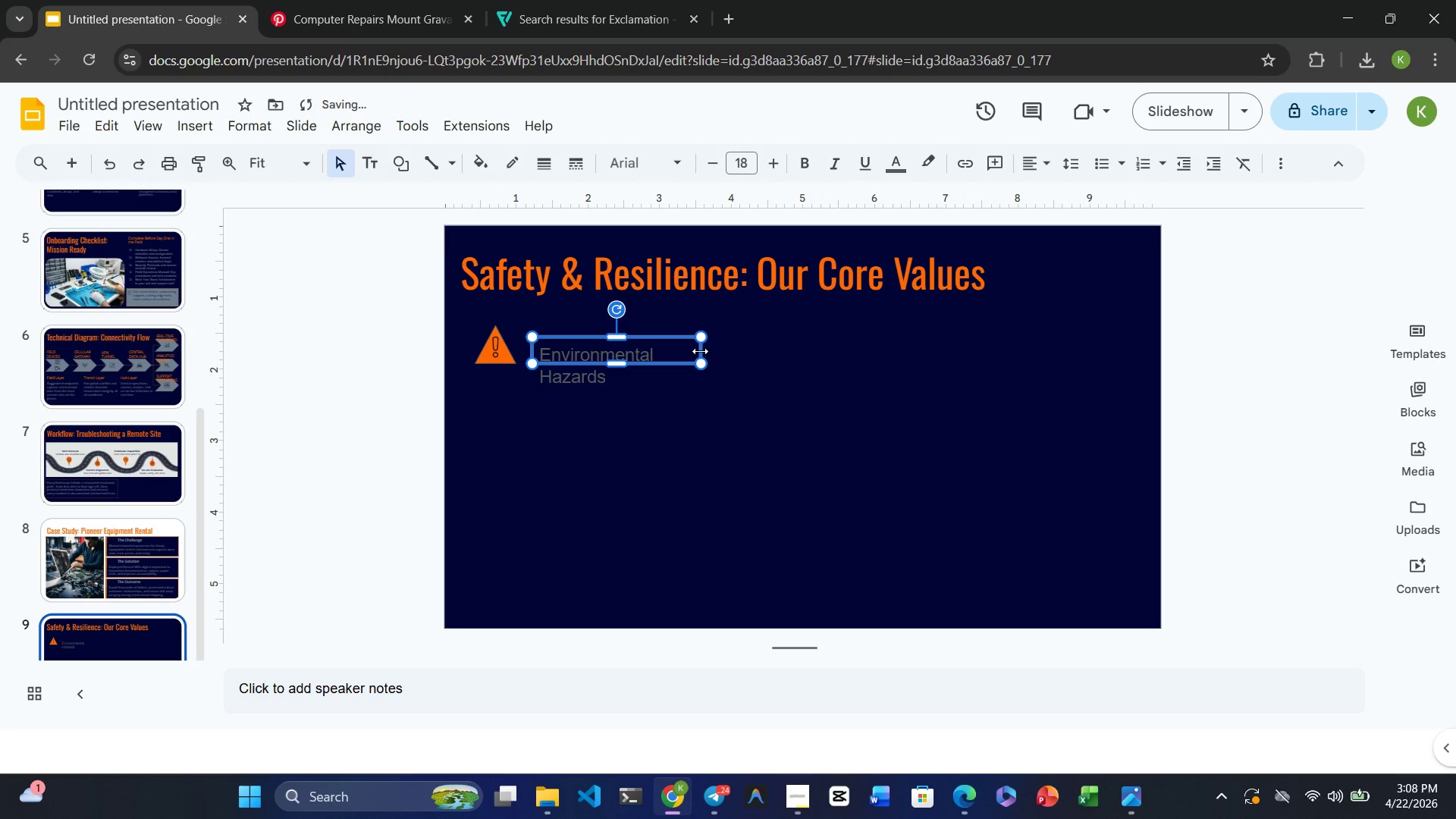 
left_click_drag(start_coordinate=[700, 351], to_coordinate=[714, 352])
 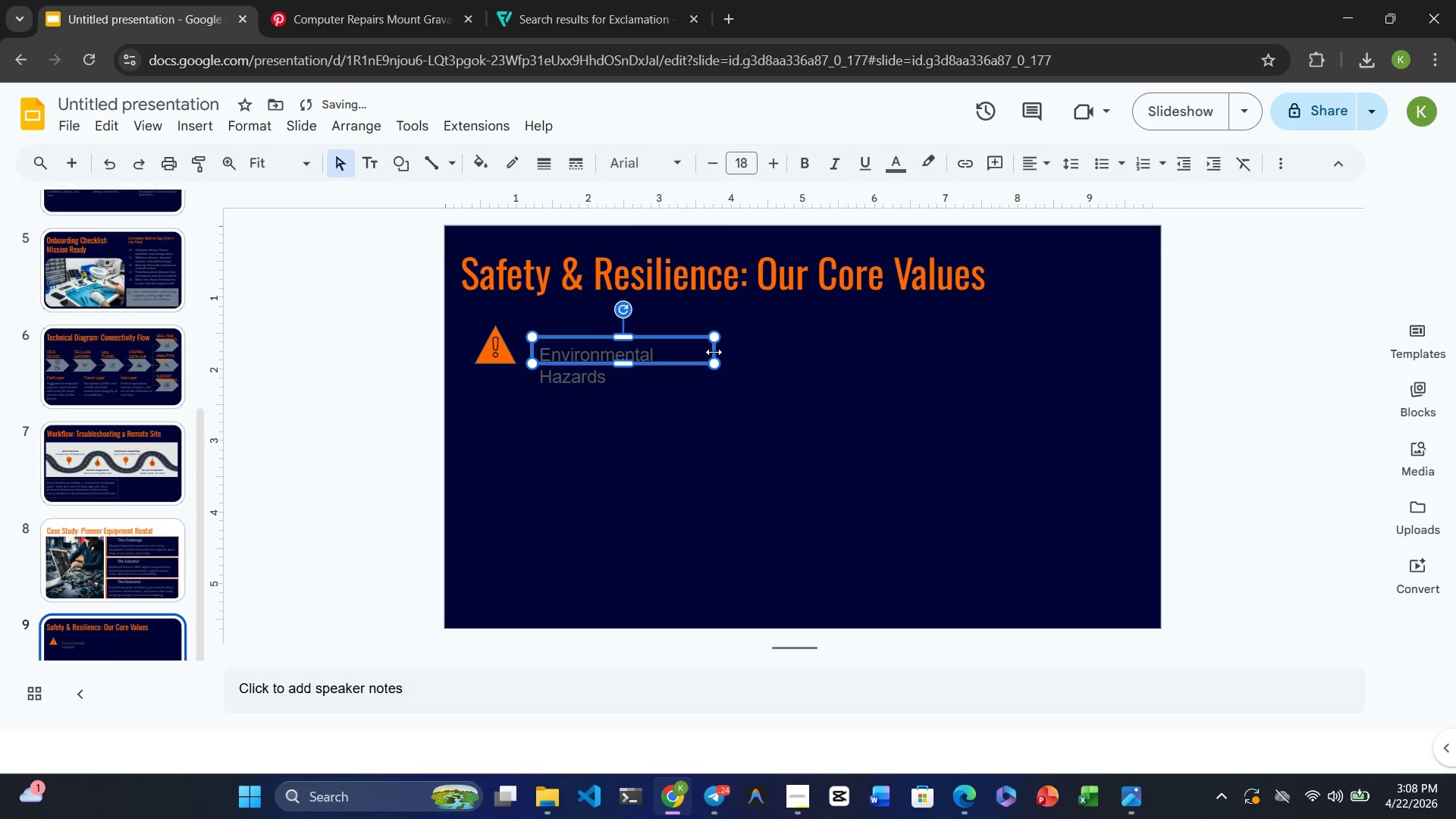 
left_click_drag(start_coordinate=[714, 352], to_coordinate=[725, 353])
 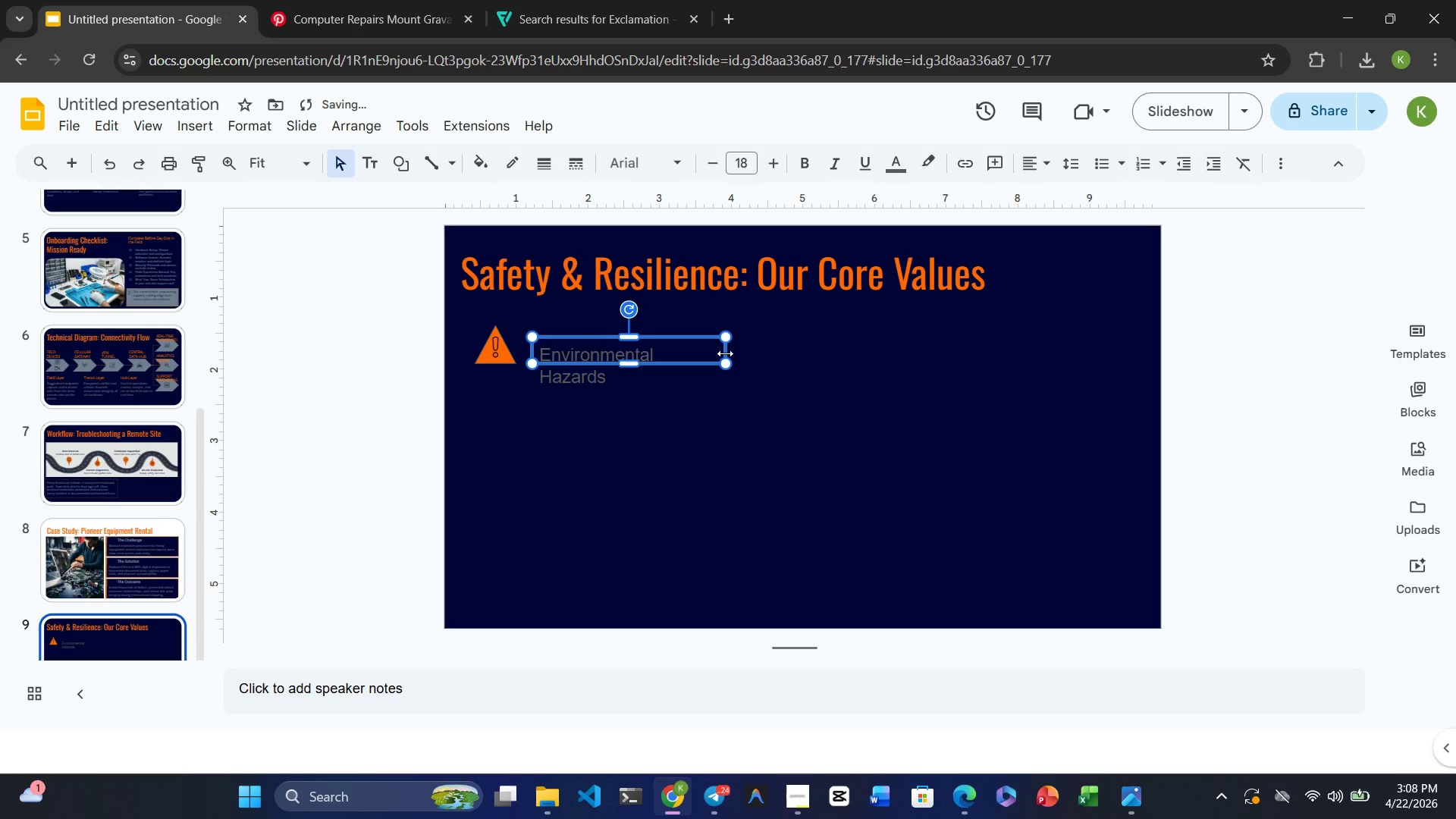 
left_click_drag(start_coordinate=[725, 353], to_coordinate=[744, 356])
 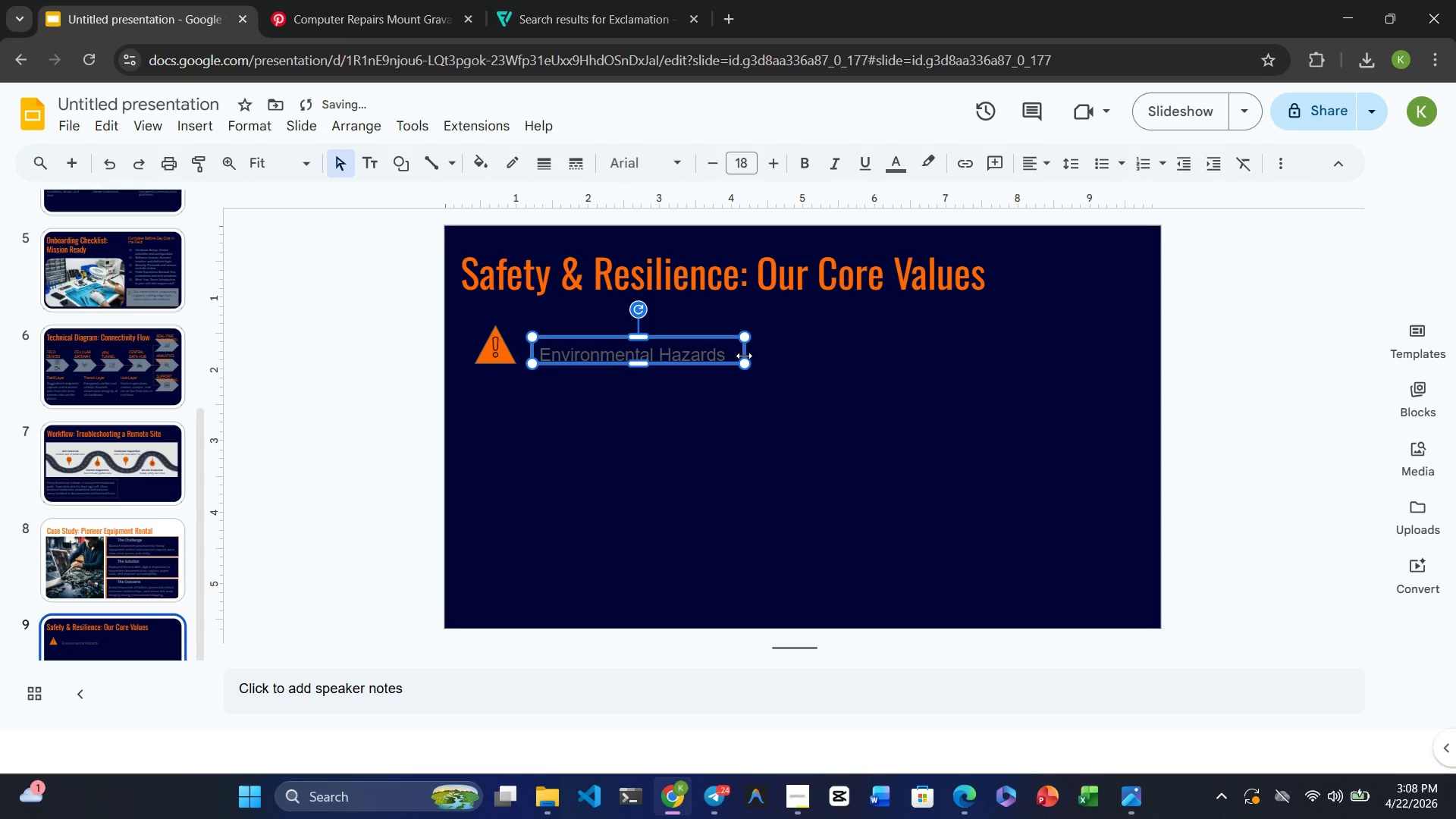 
left_click_drag(start_coordinate=[744, 356], to_coordinate=[739, 356])
 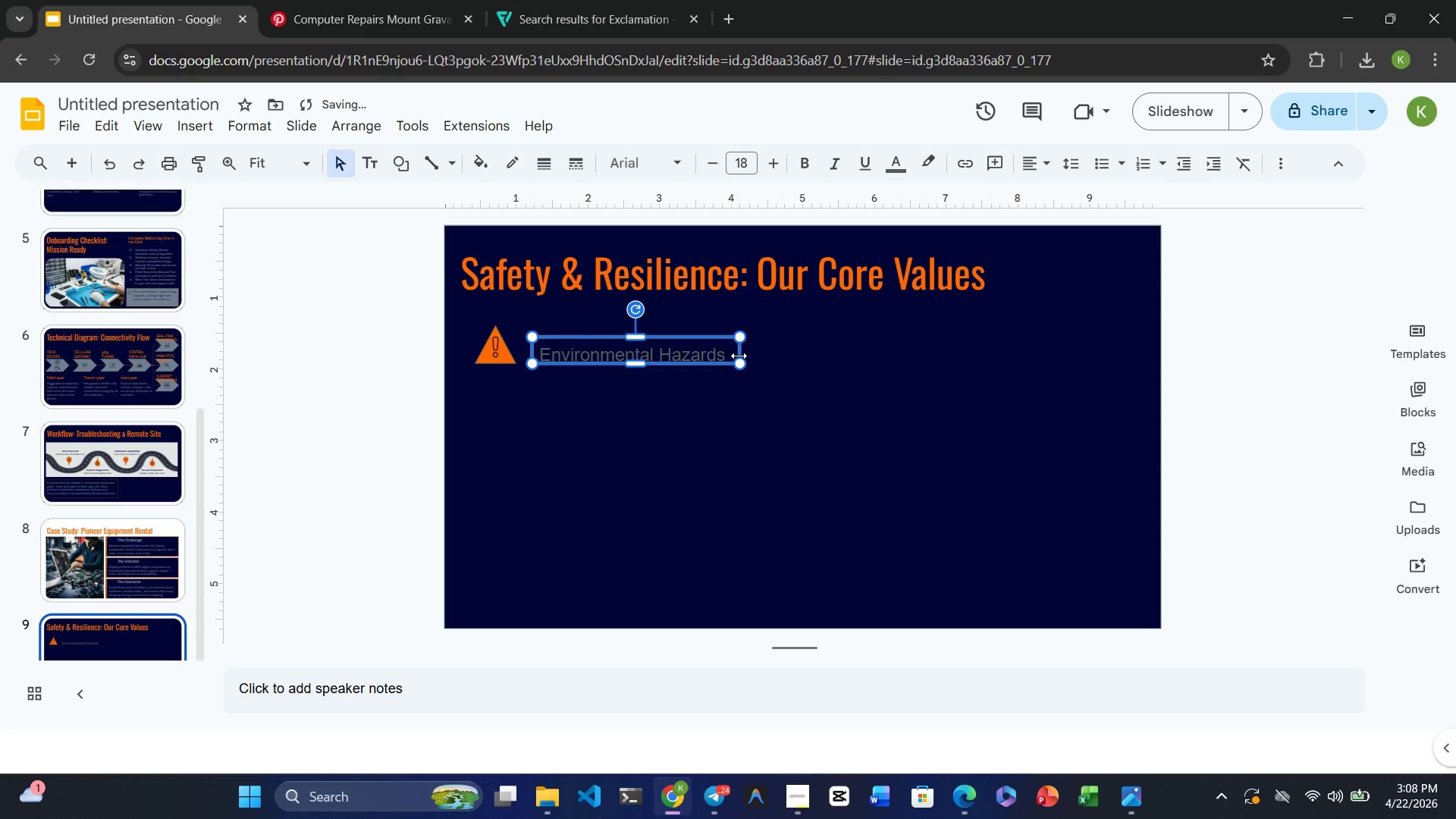 
left_click_drag(start_coordinate=[739, 356], to_coordinate=[734, 356])
 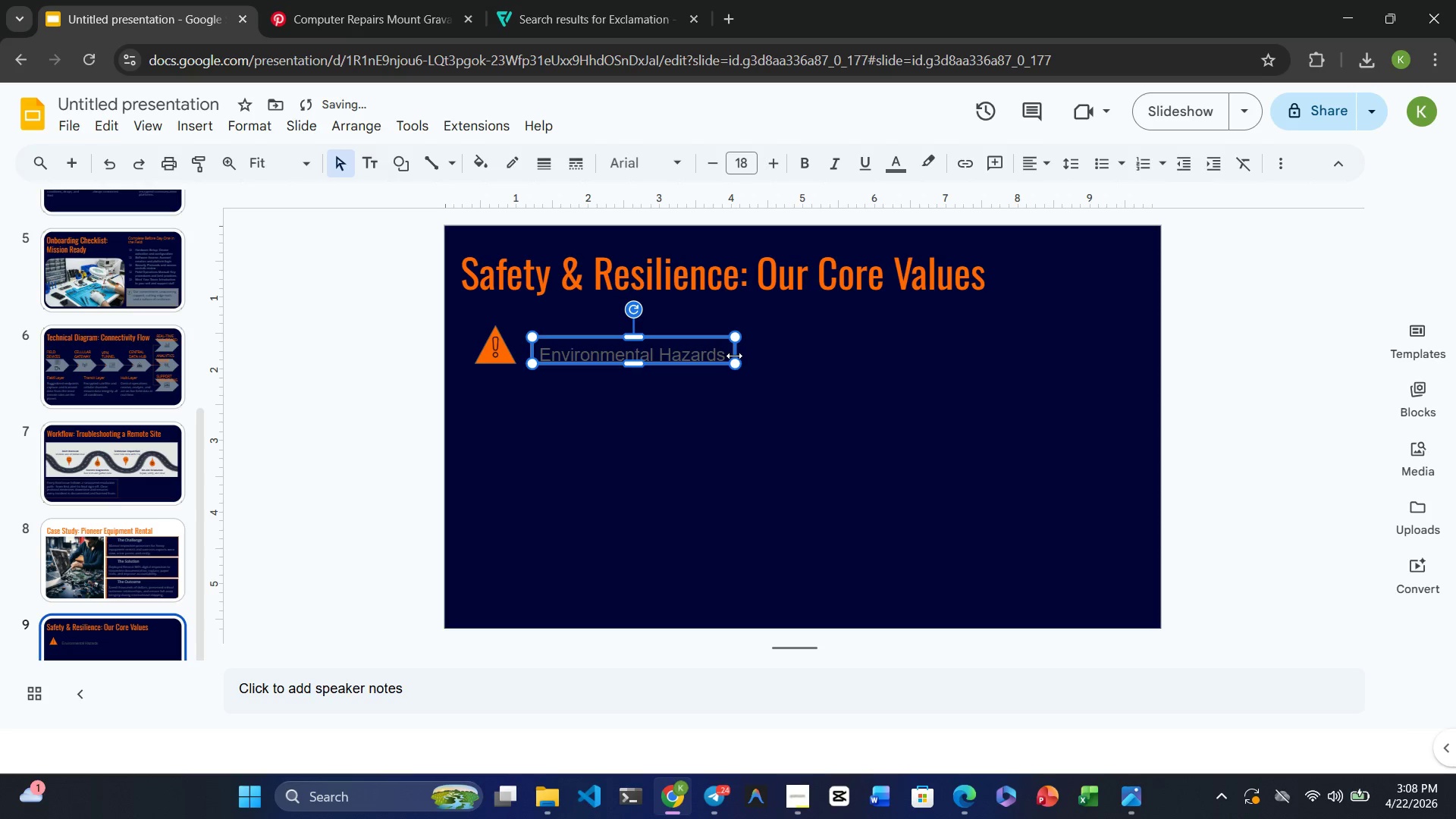 
left_click_drag(start_coordinate=[734, 356], to_coordinate=[730, 356])
 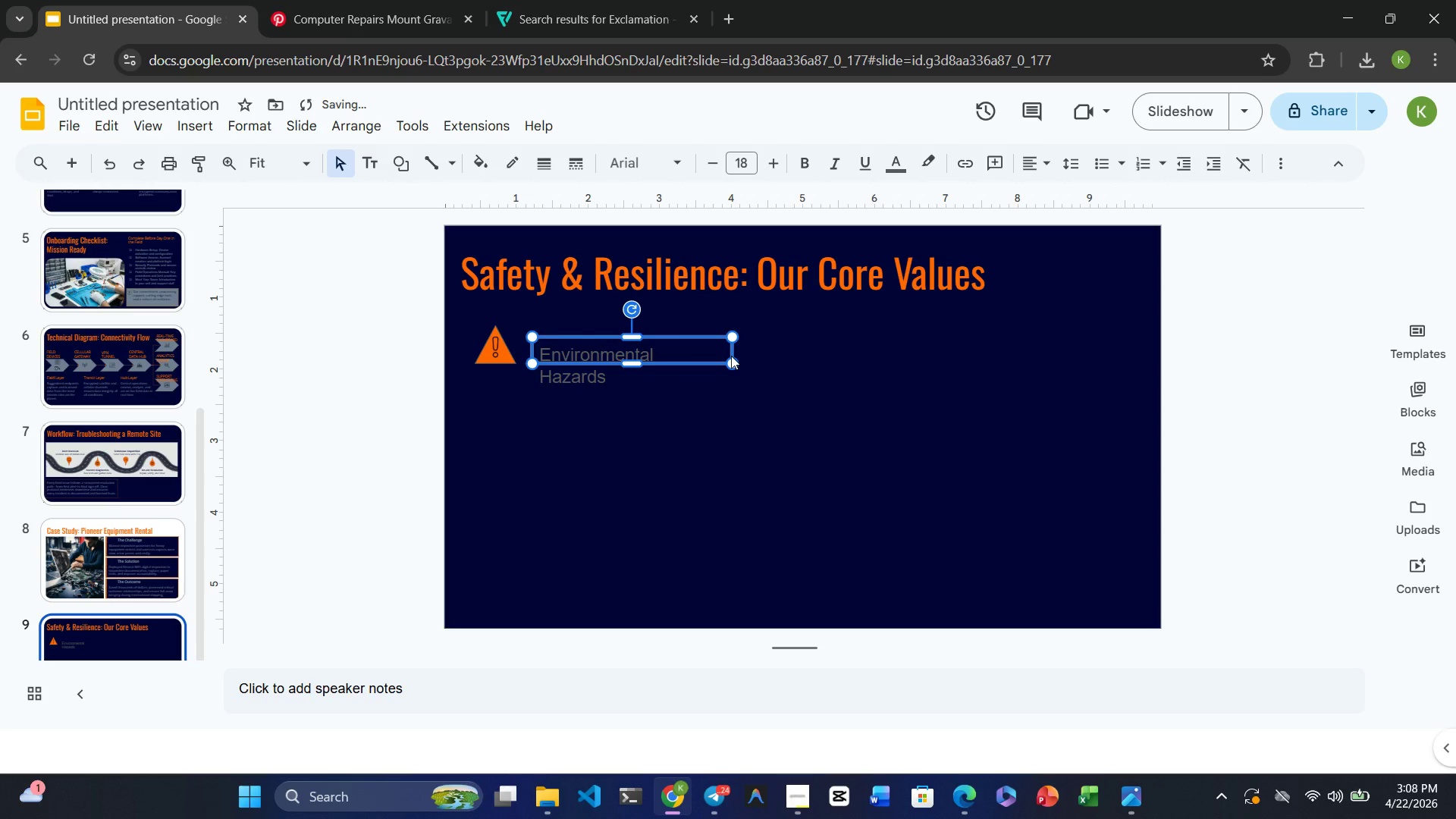 
double_click([731, 356])
 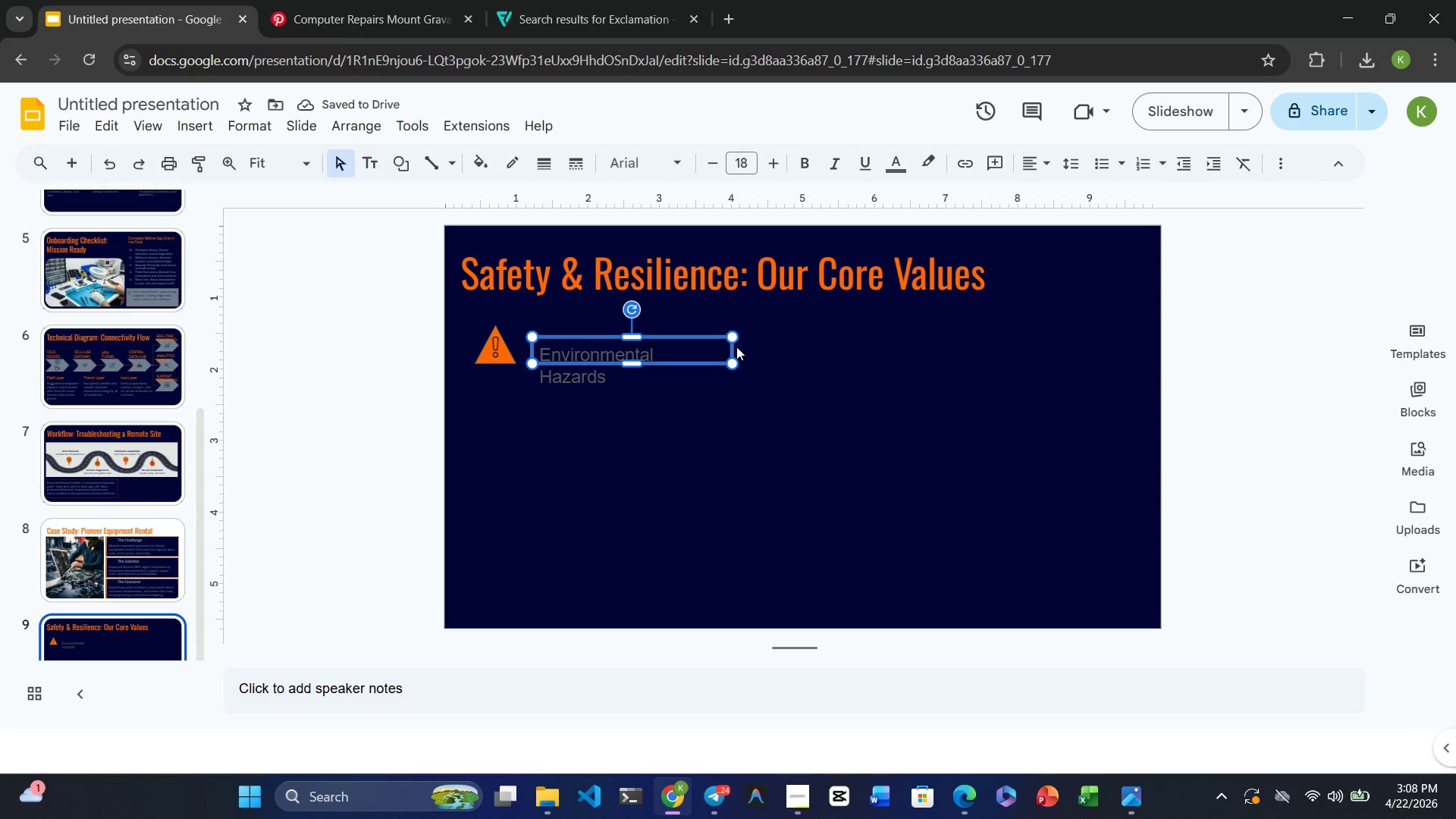 
left_click_drag(start_coordinate=[730, 347], to_coordinate=[737, 347])
 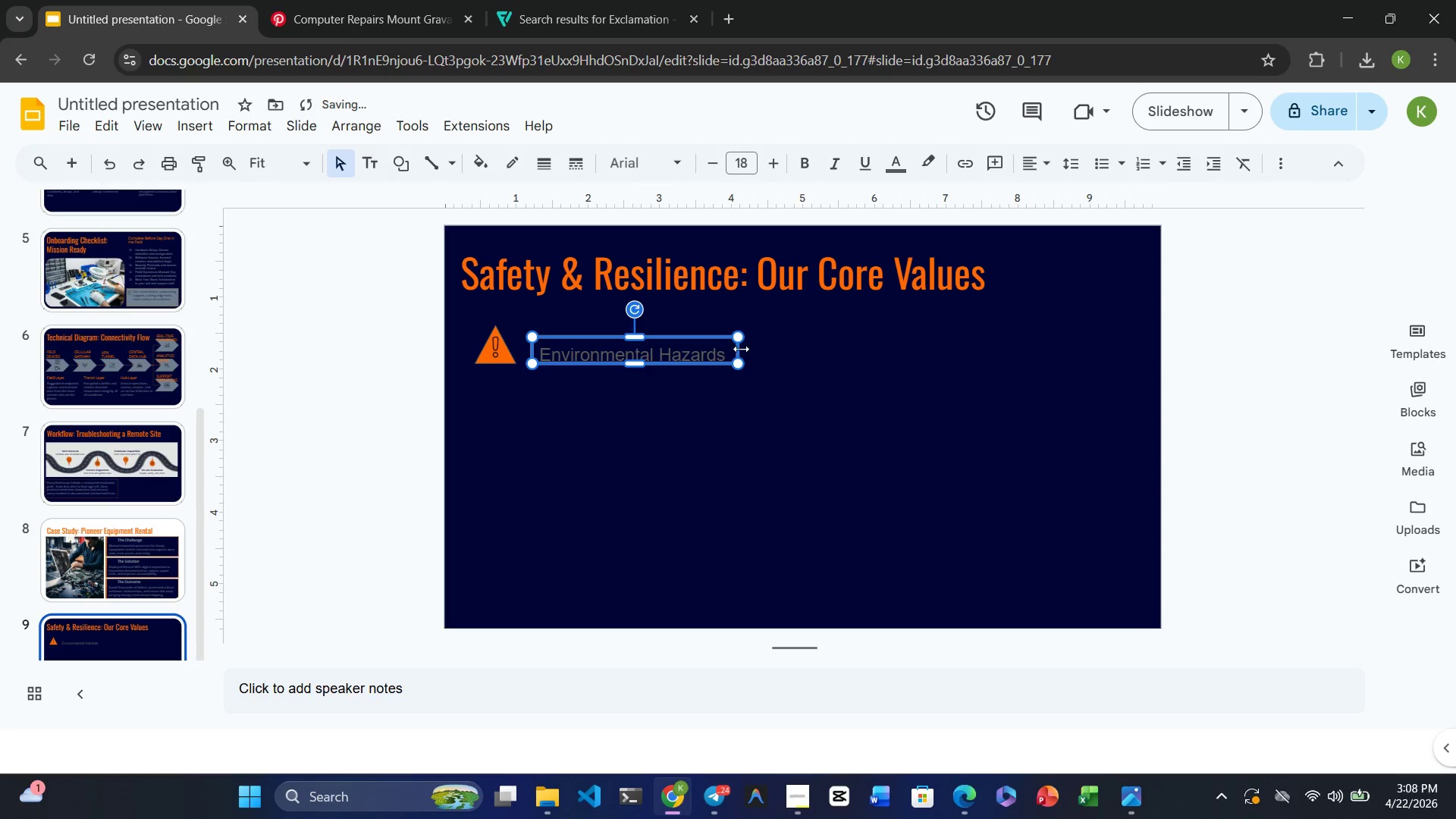 
left_click_drag(start_coordinate=[737, 349], to_coordinate=[733, 350])
 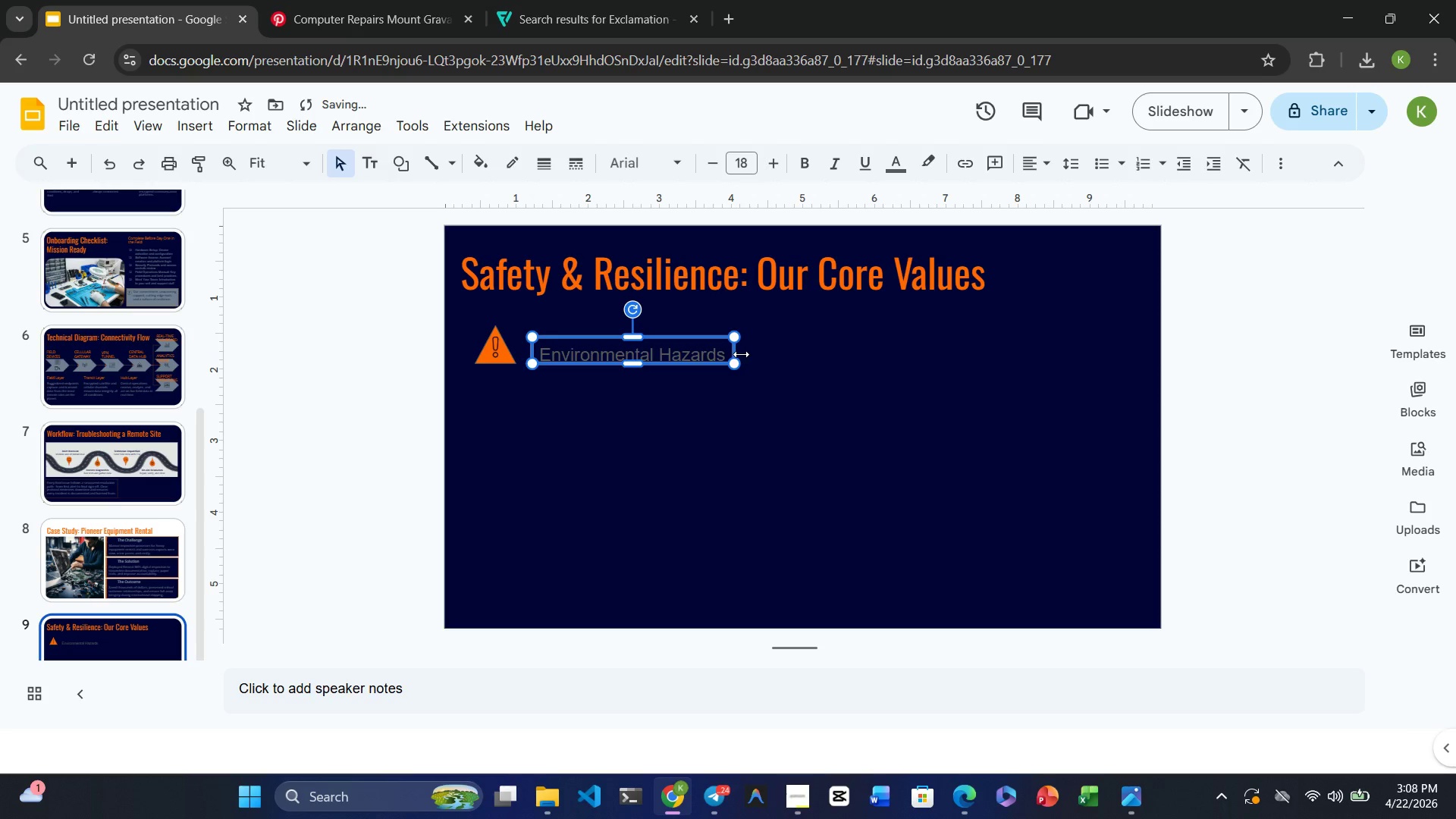 
left_click([772, 384])
 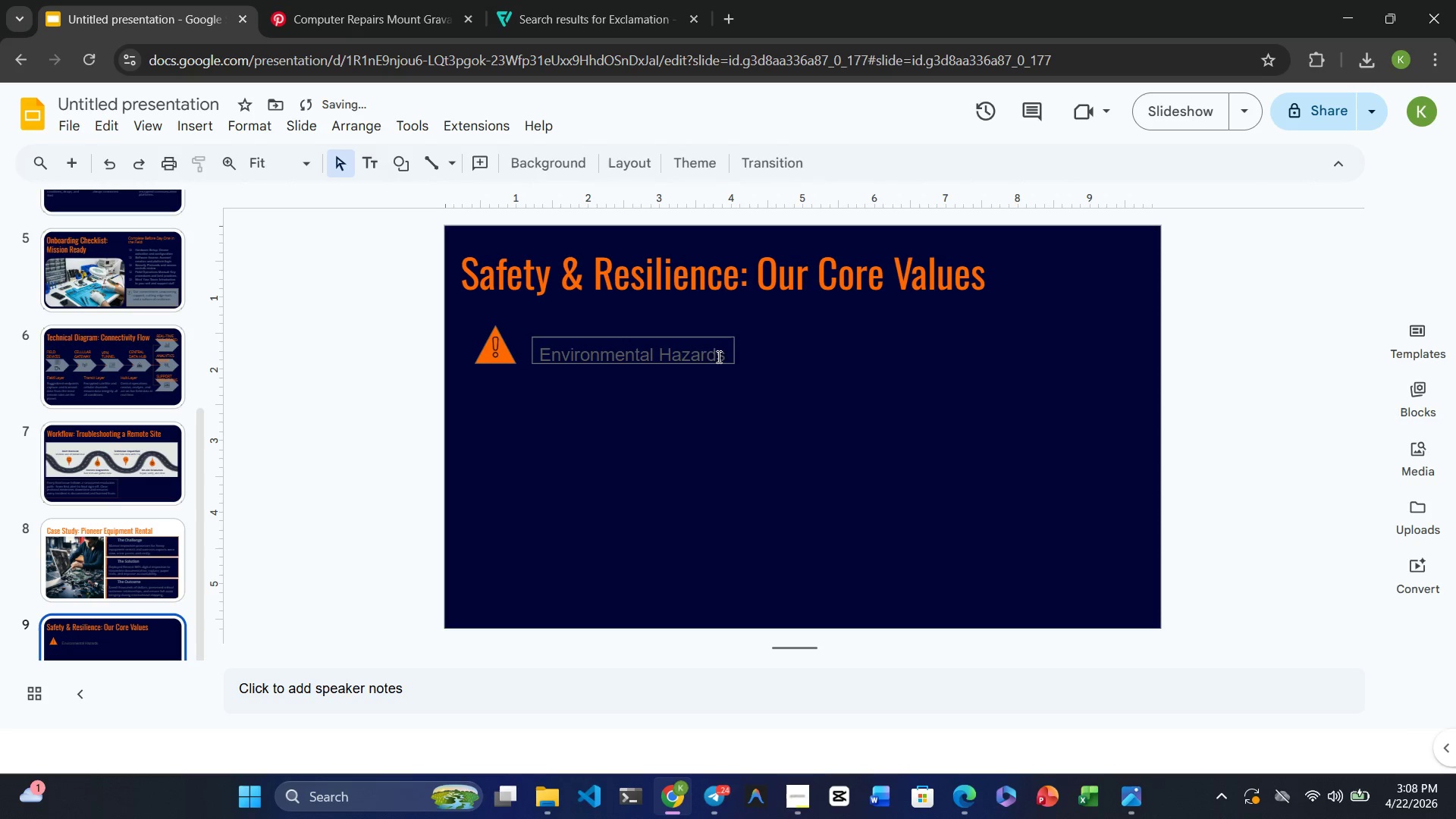 
left_click([709, 354])
 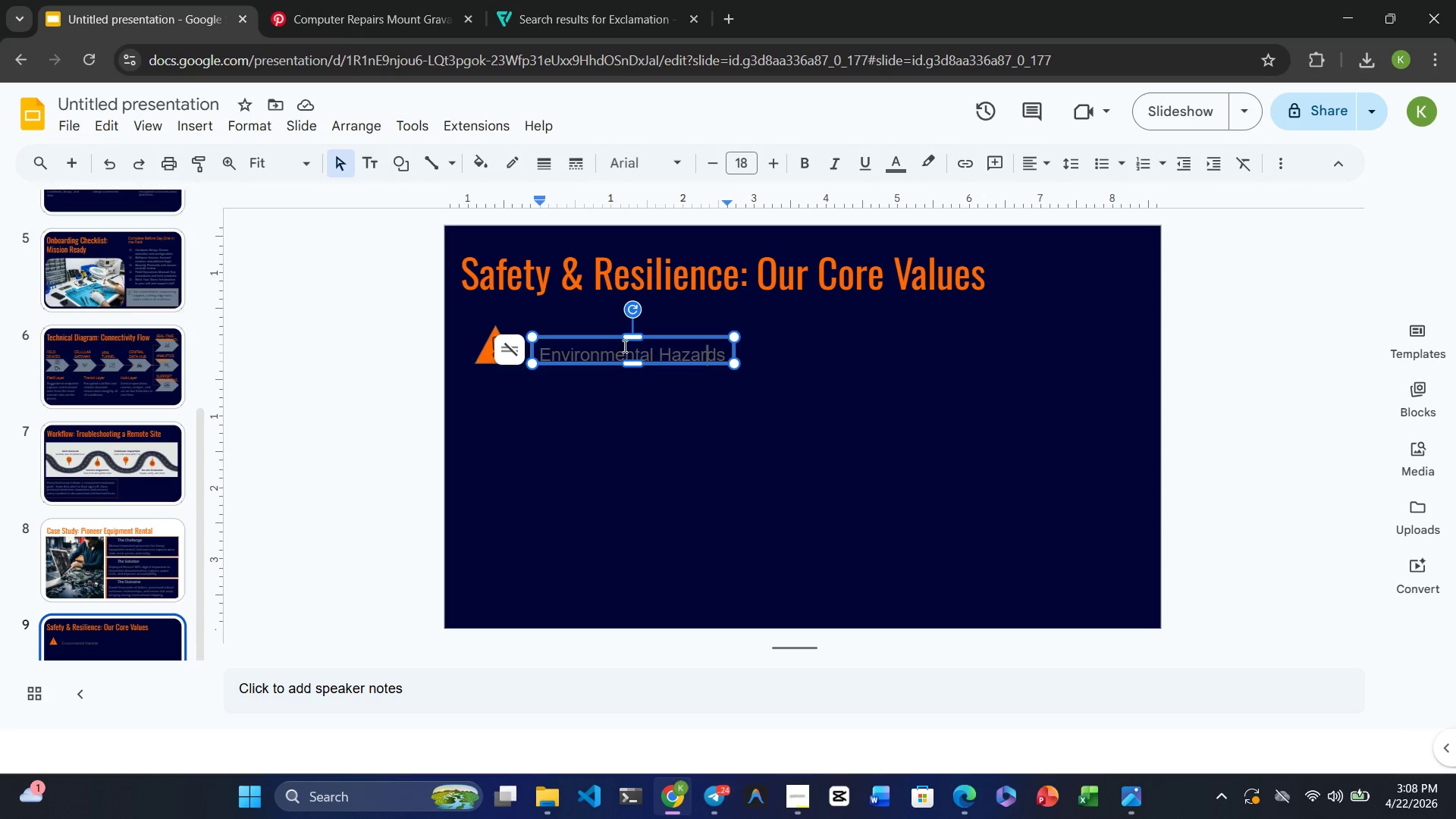 
wait(7.16)
 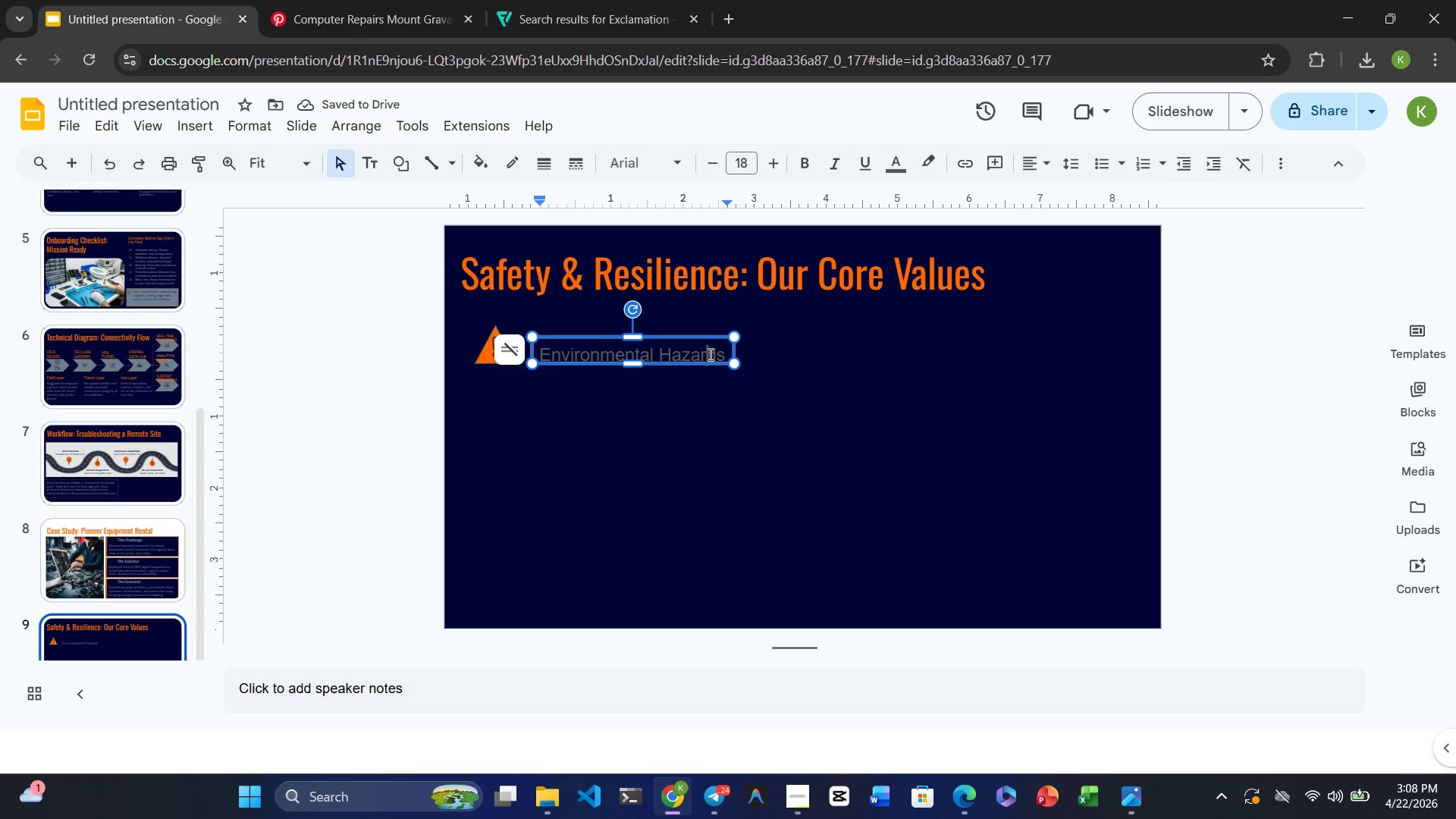 
left_click_drag(start_coordinate=[607, 336], to_coordinate=[606, 322])
 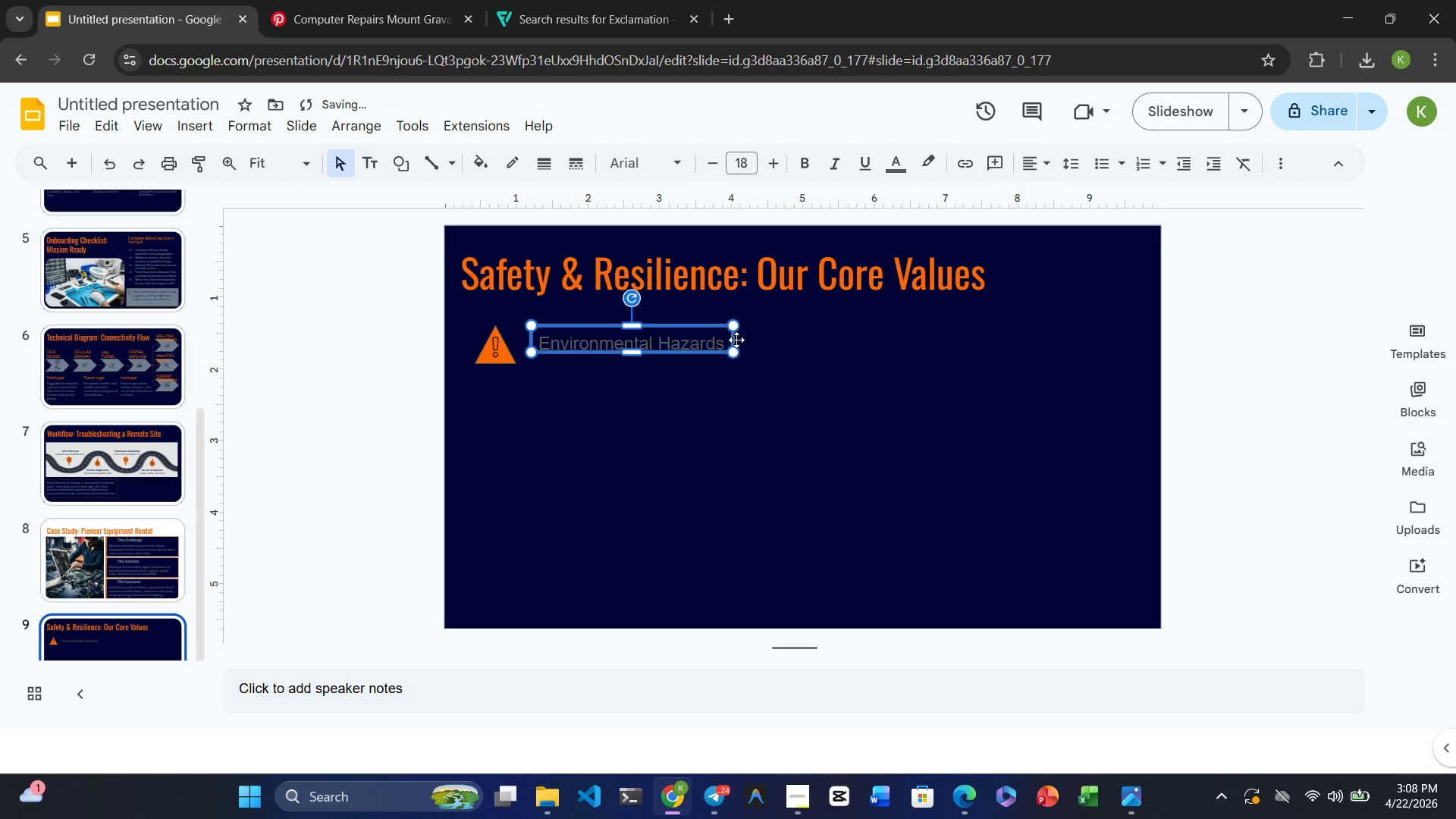 
left_click_drag(start_coordinate=[733, 340], to_coordinate=[707, 340])
 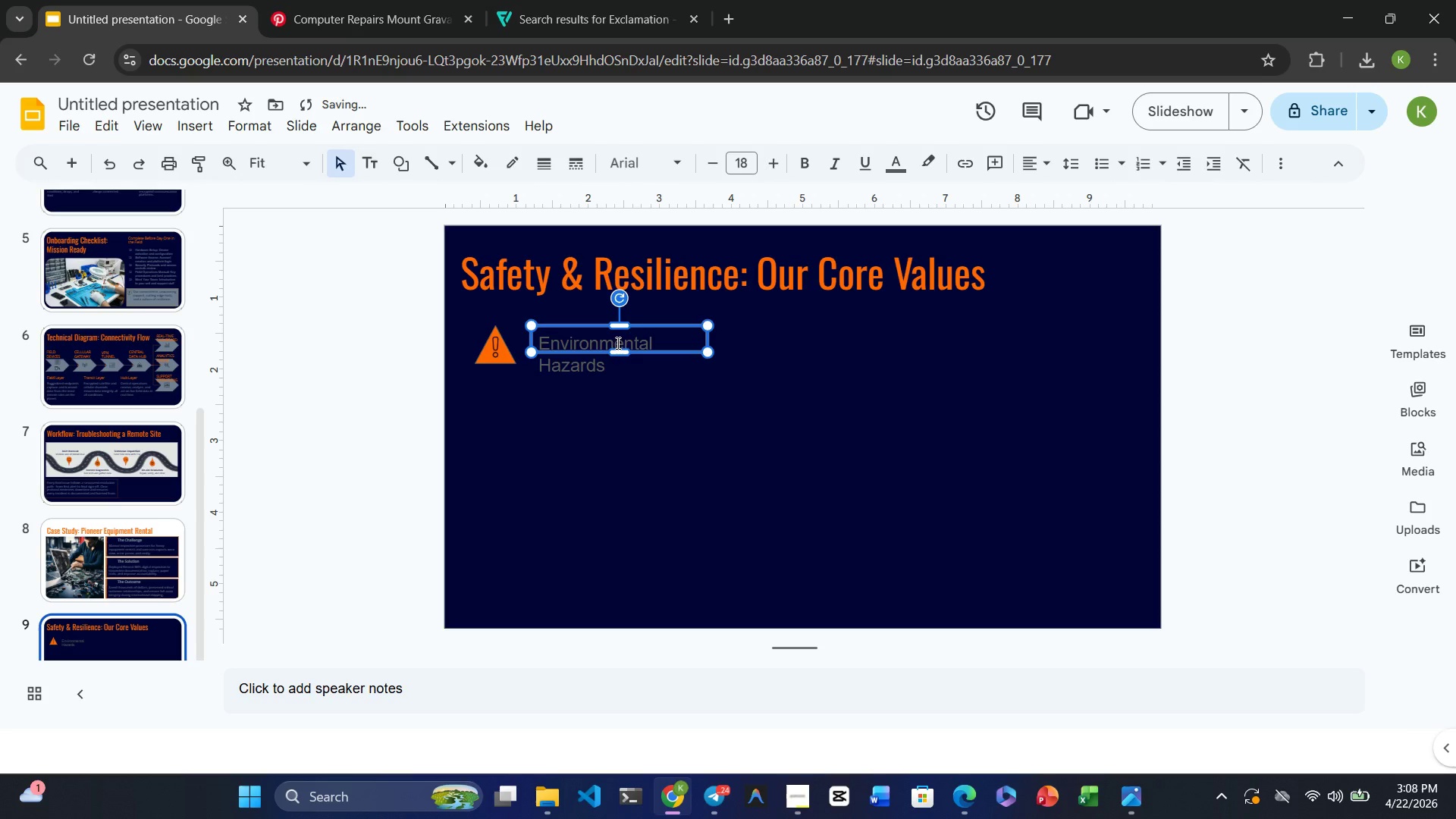 
left_click_drag(start_coordinate=[614, 352], to_coordinate=[613, 372])
 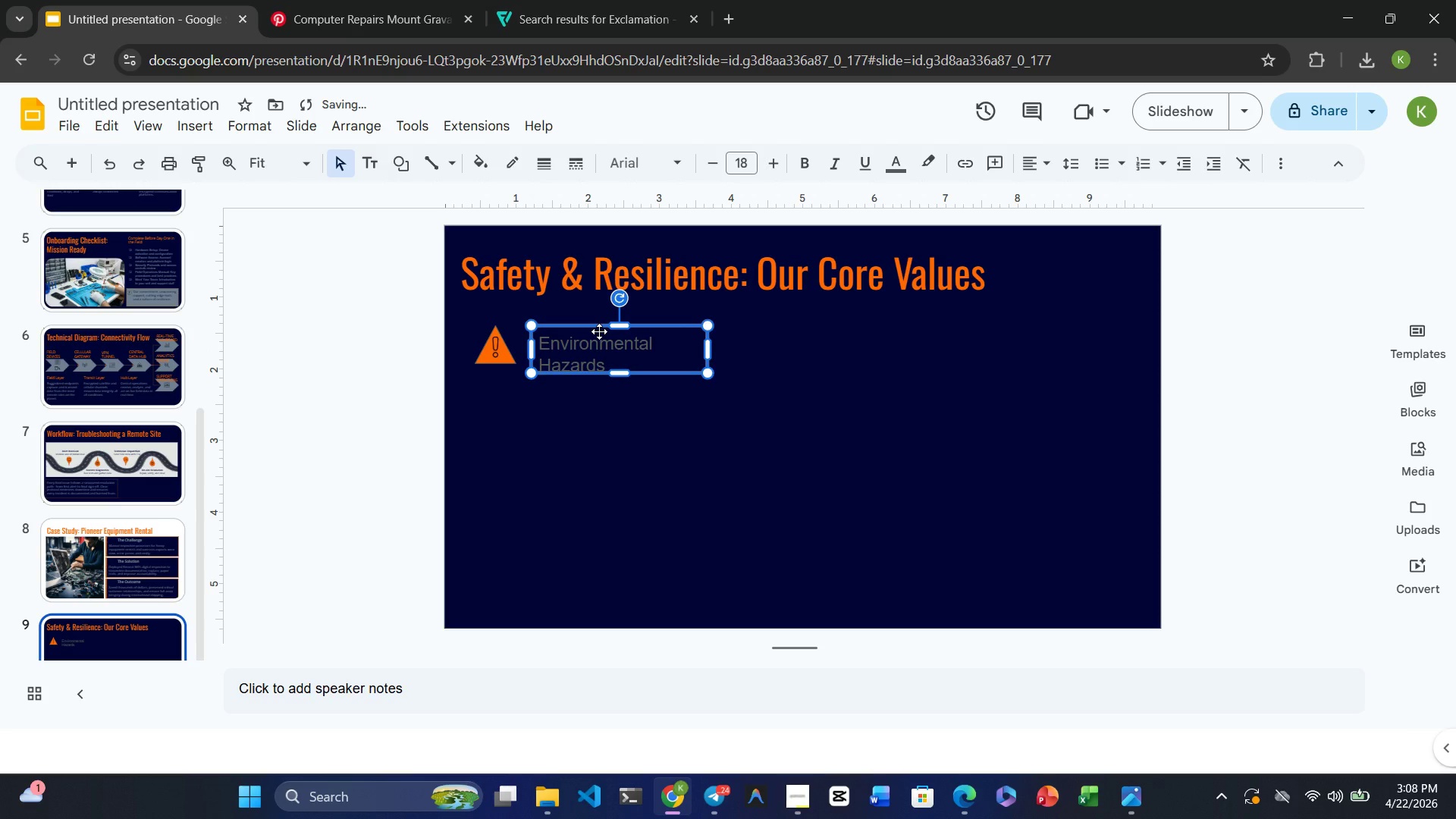 
left_click_drag(start_coordinate=[599, 331], to_coordinate=[599, 325])
 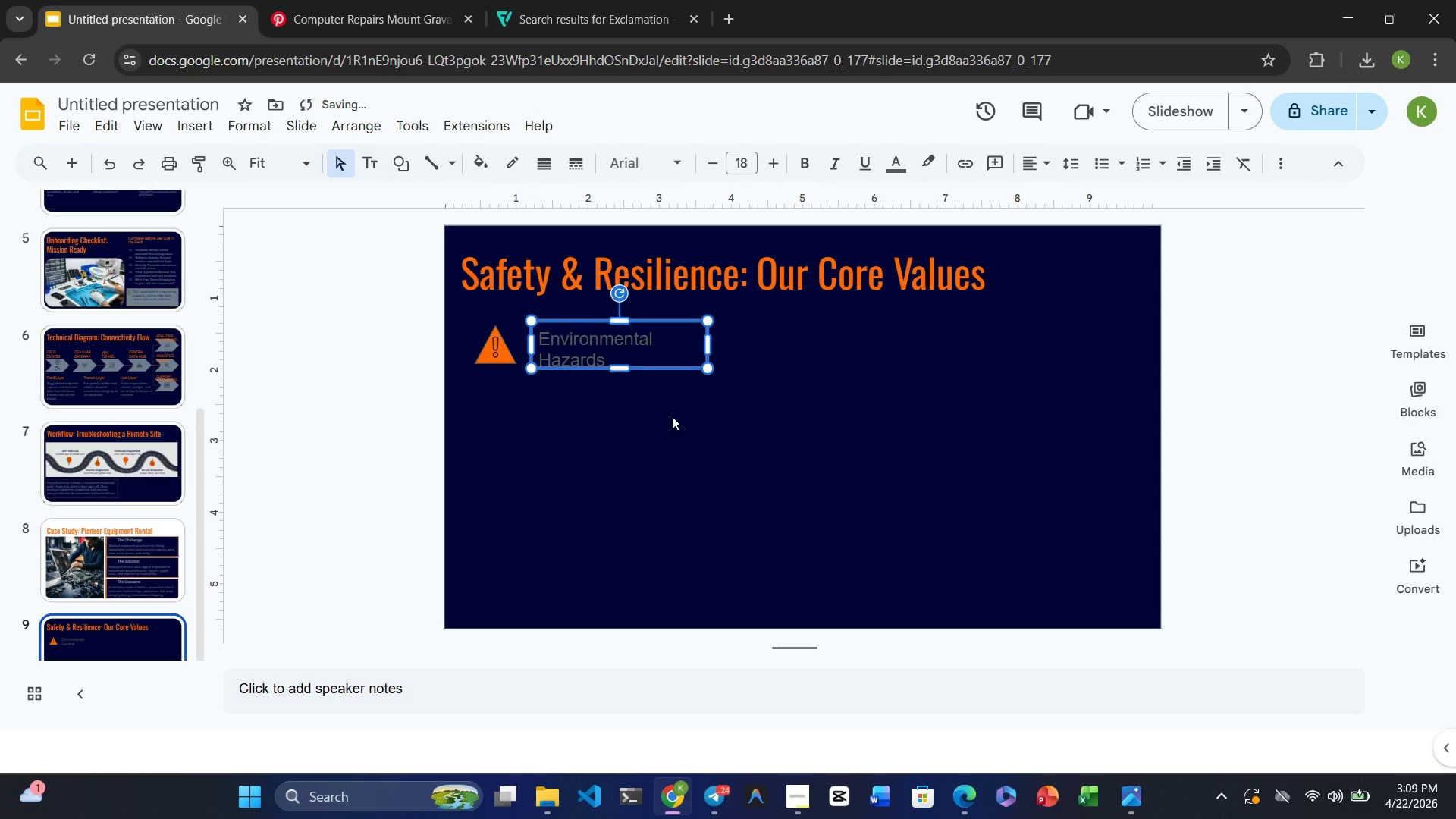 
left_click([686, 433])
 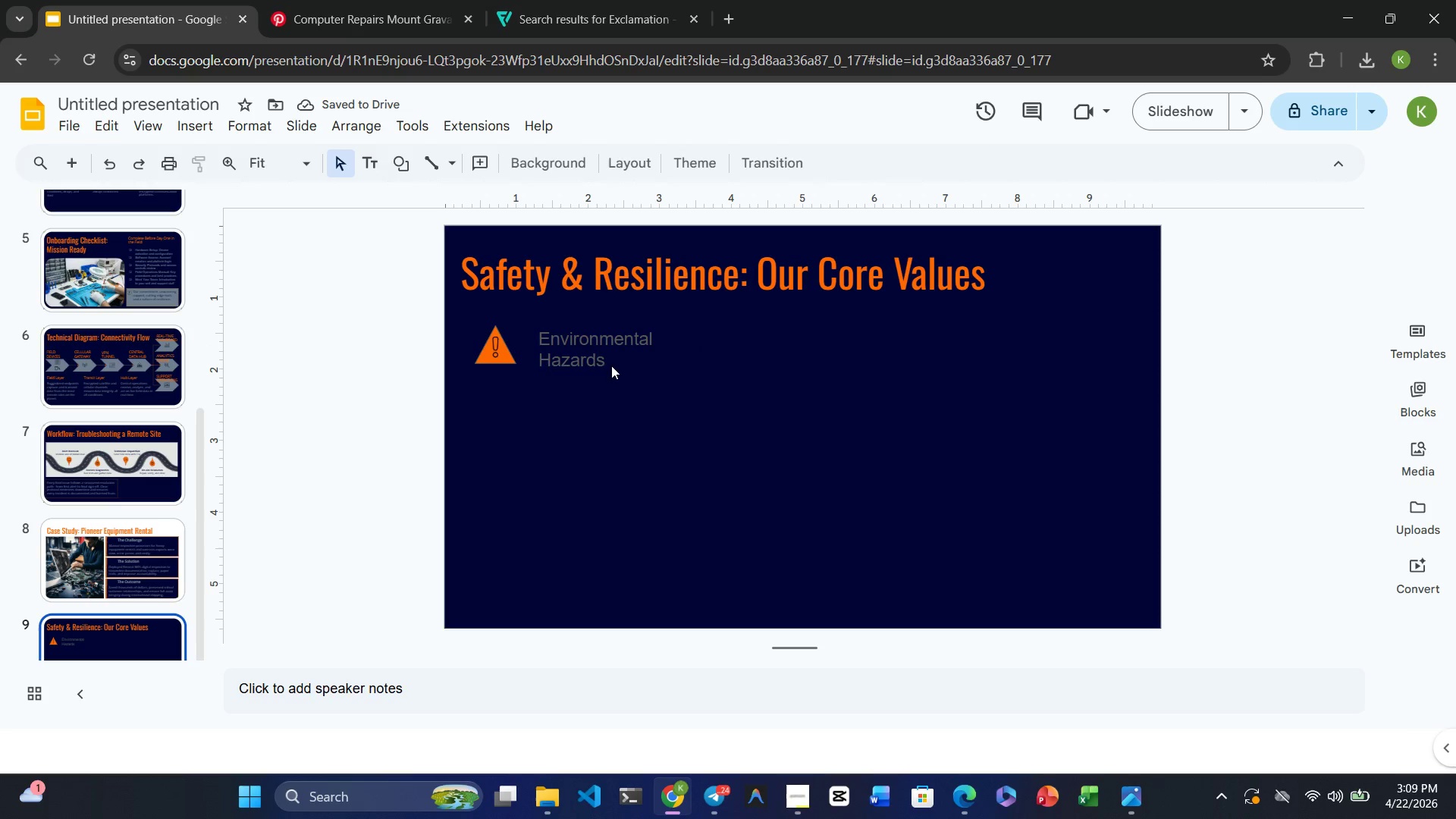 
left_click([604, 354])
 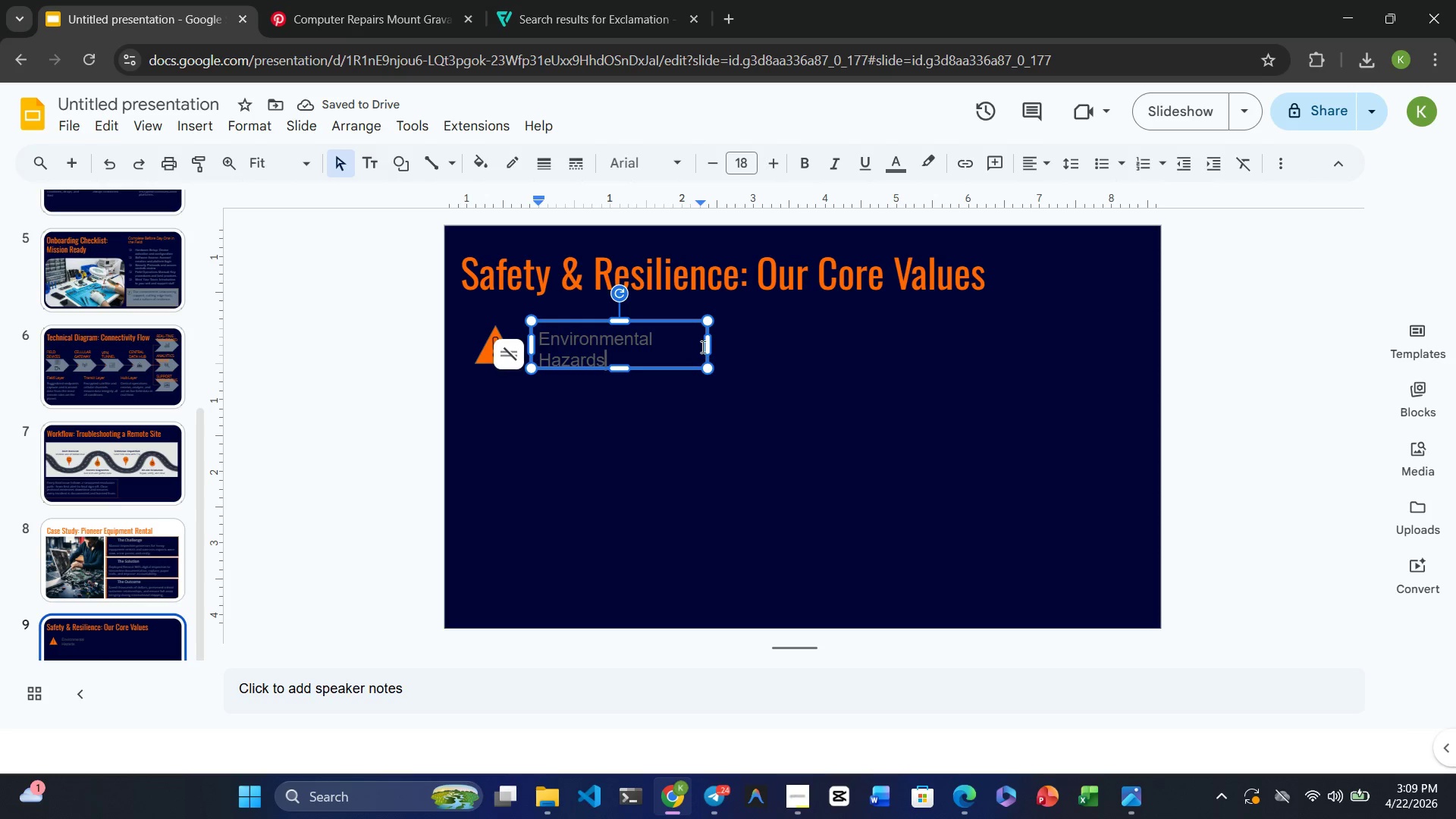 
left_click_drag(start_coordinate=[705, 347], to_coordinate=[659, 347])
 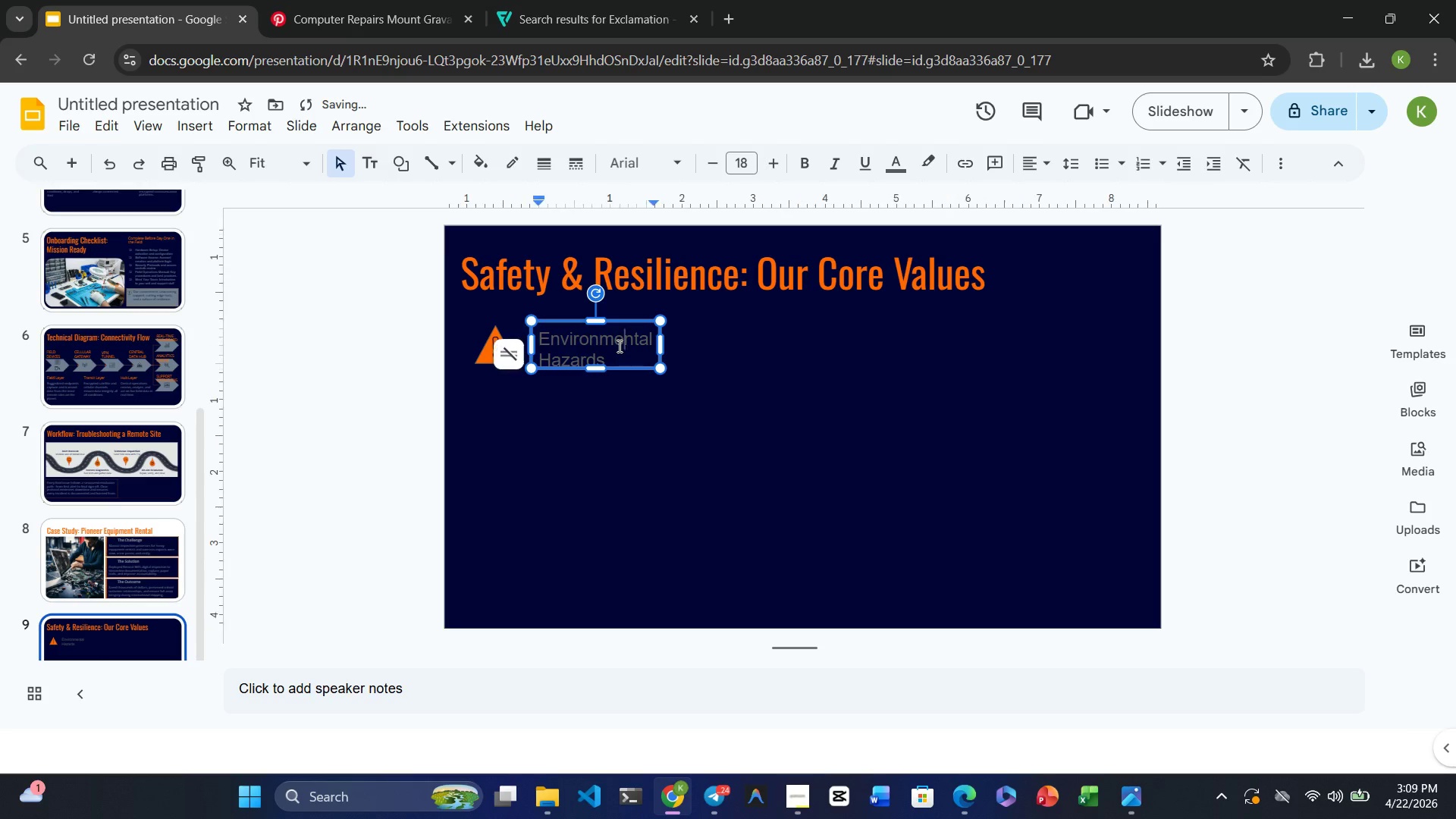 
double_click([618, 346])
 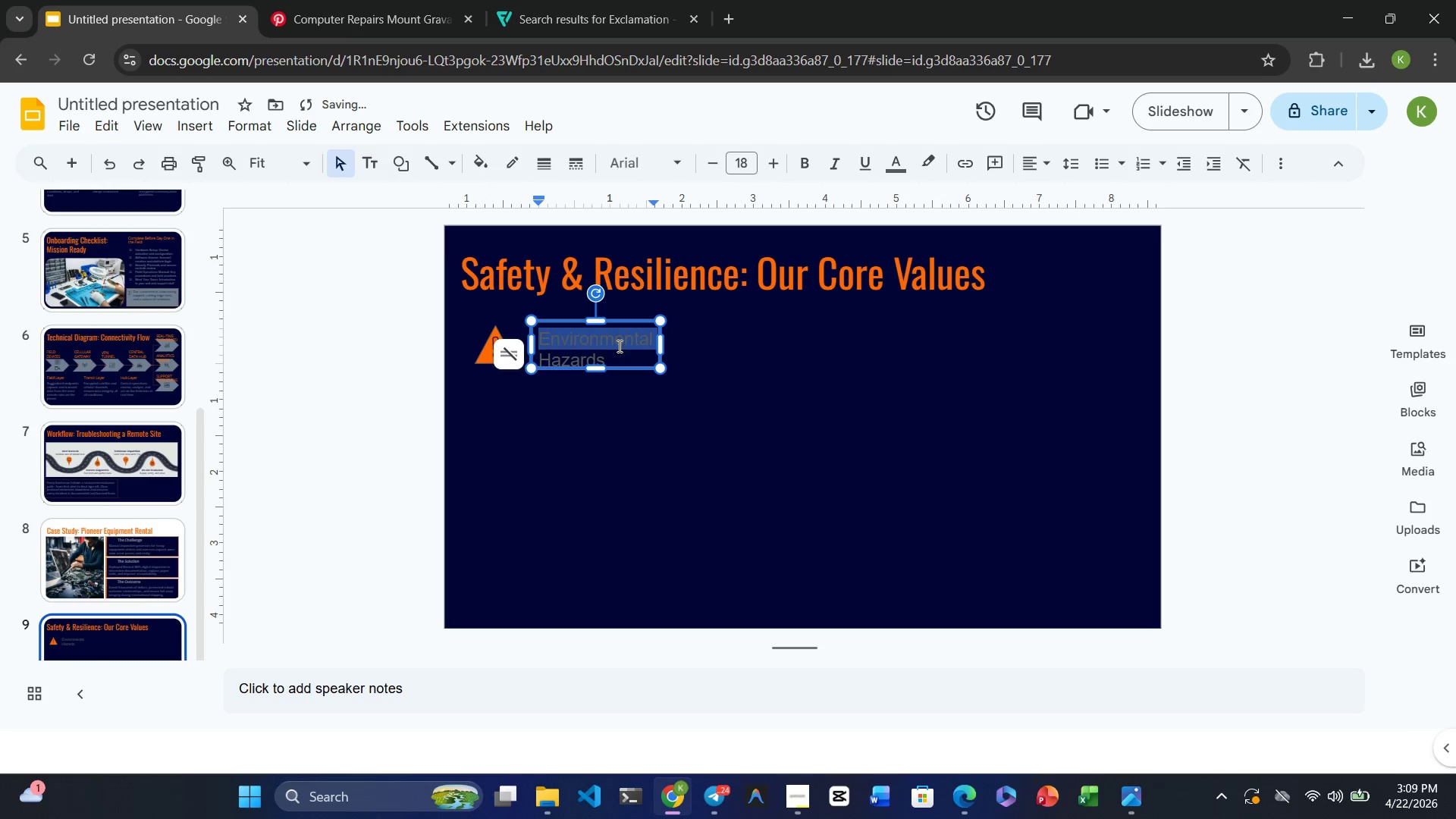 
triple_click([618, 346])
 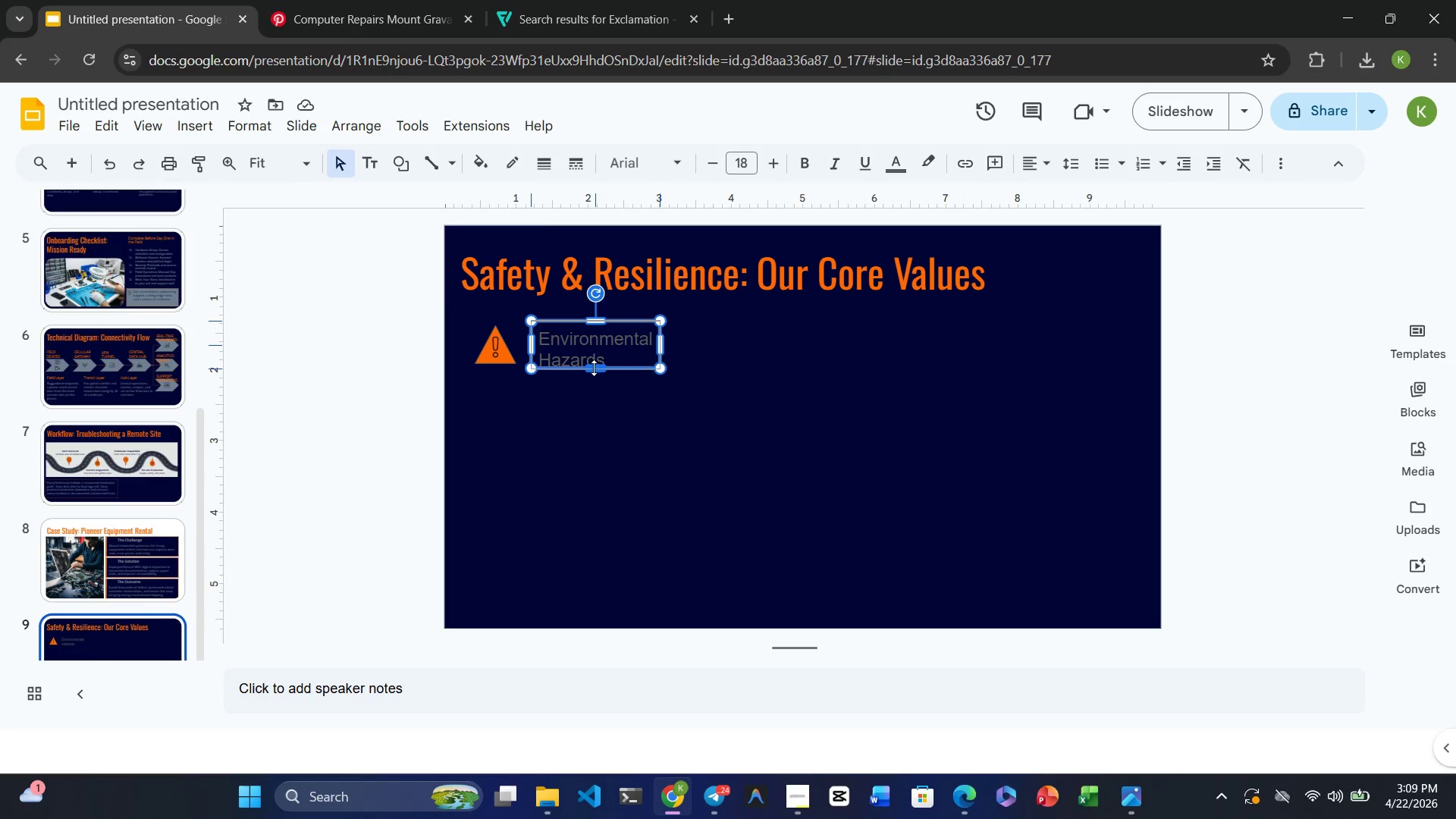 
wait(7.97)
 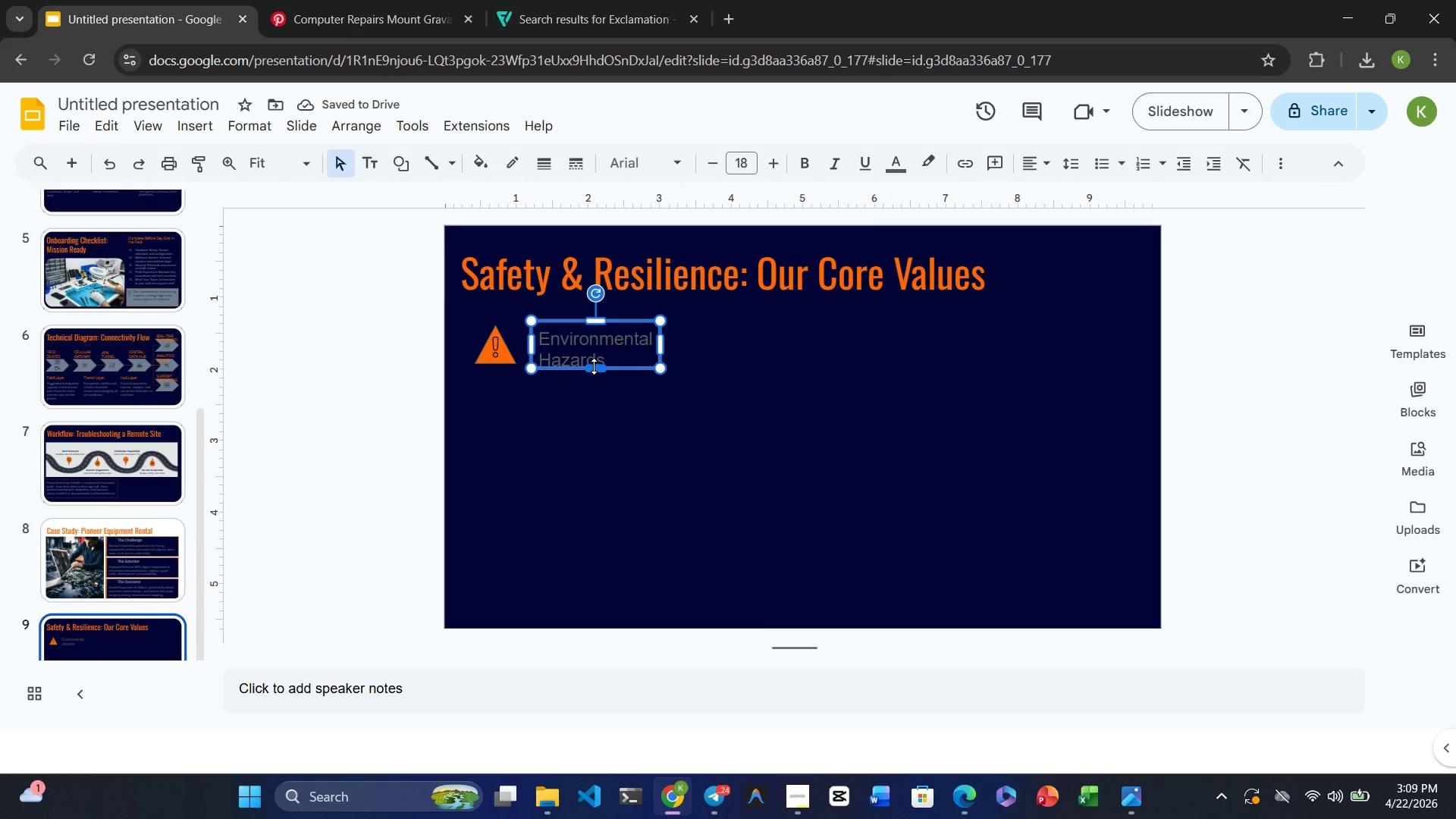 
double_click([594, 353])
 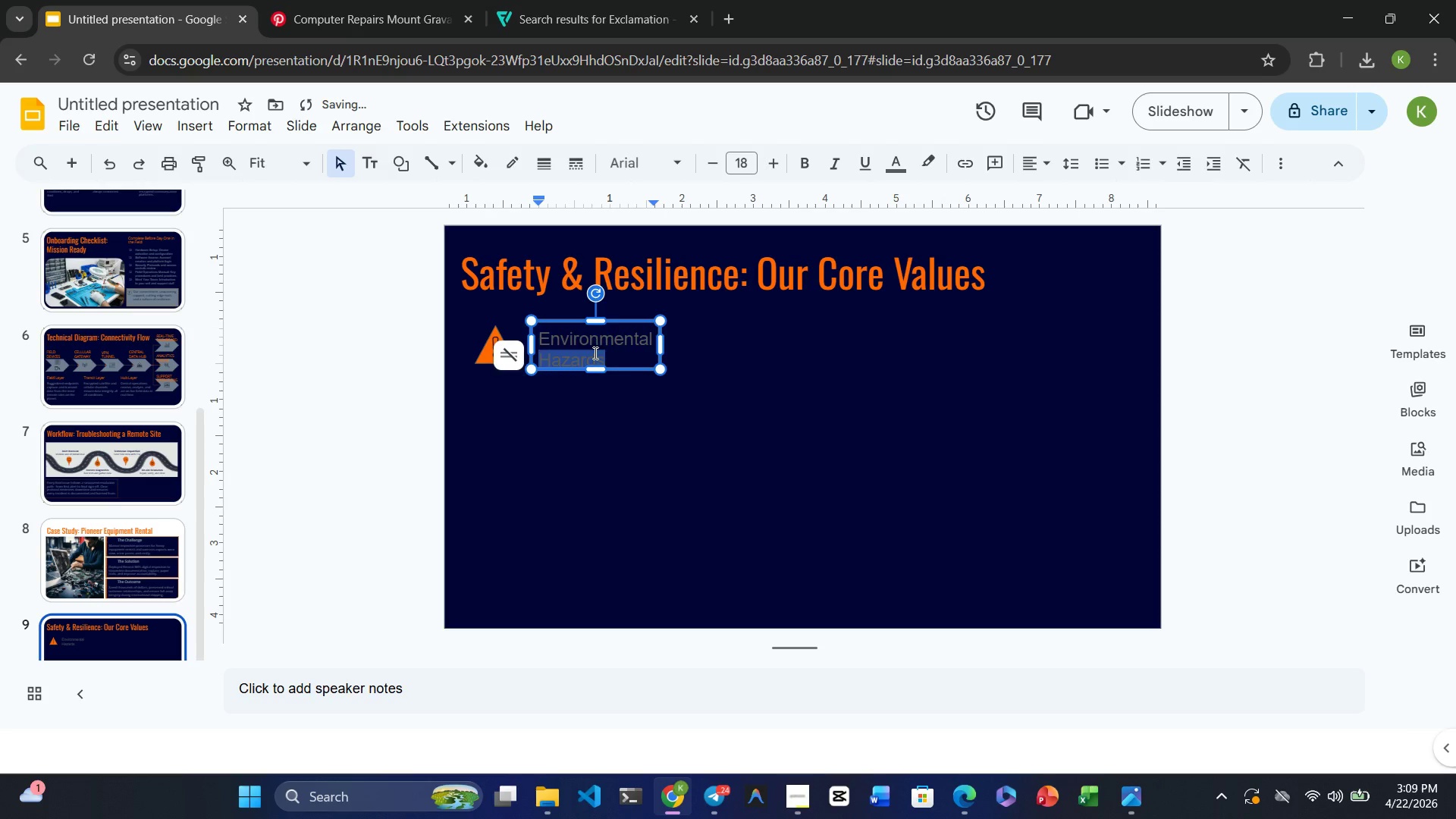 
triple_click([594, 353])
 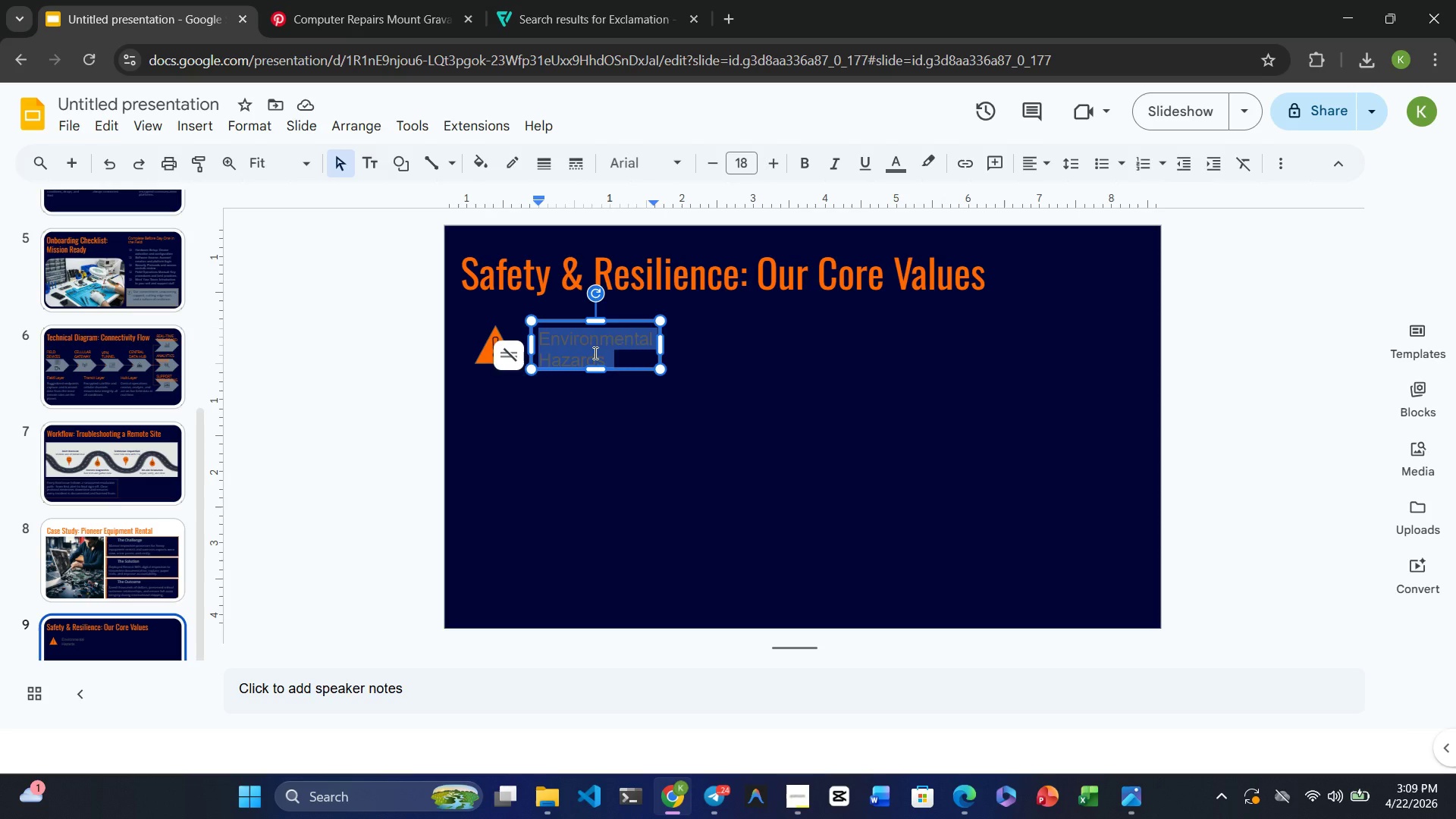 
wait(6.56)
 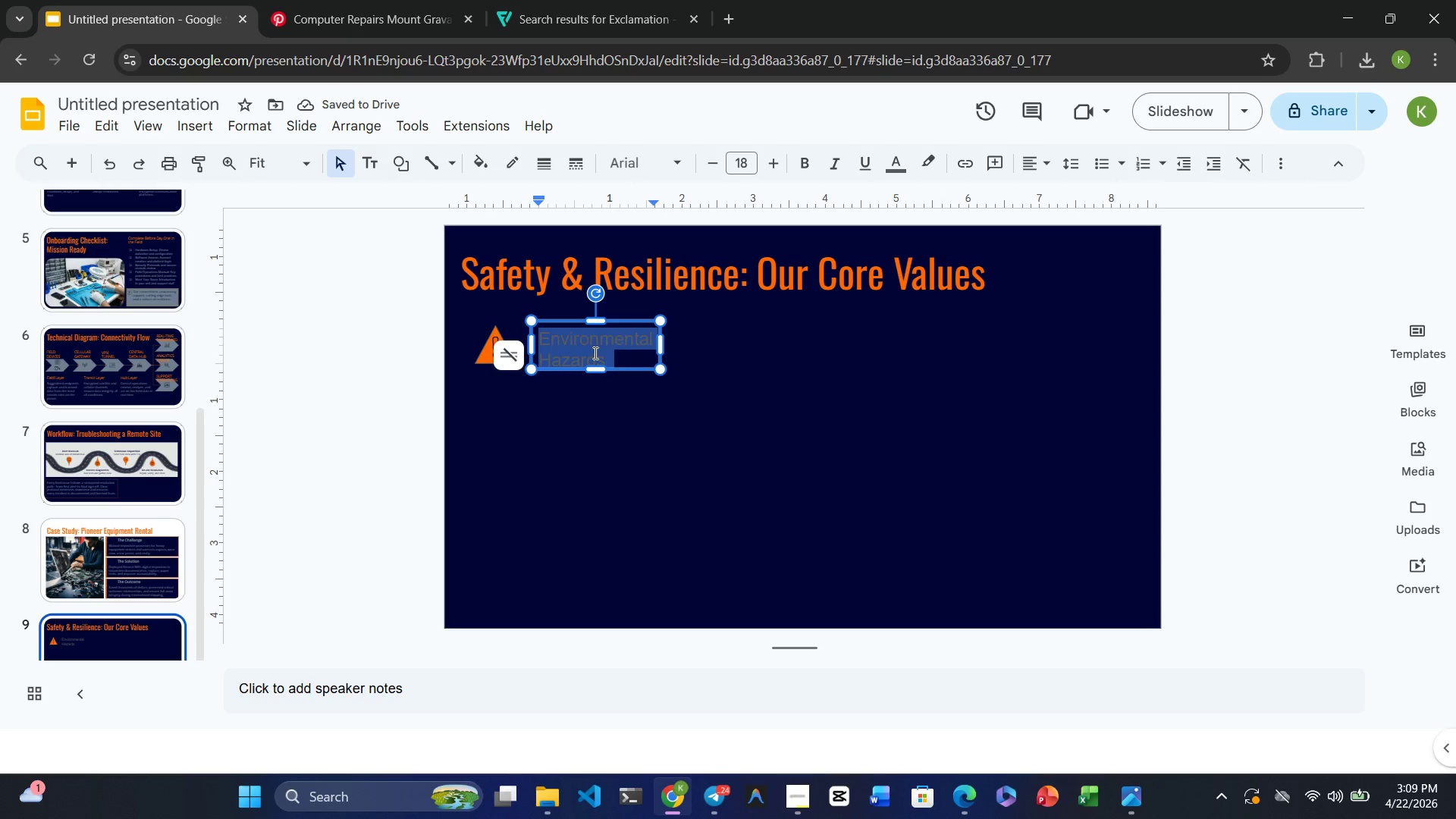 
left_click([640, 169])
 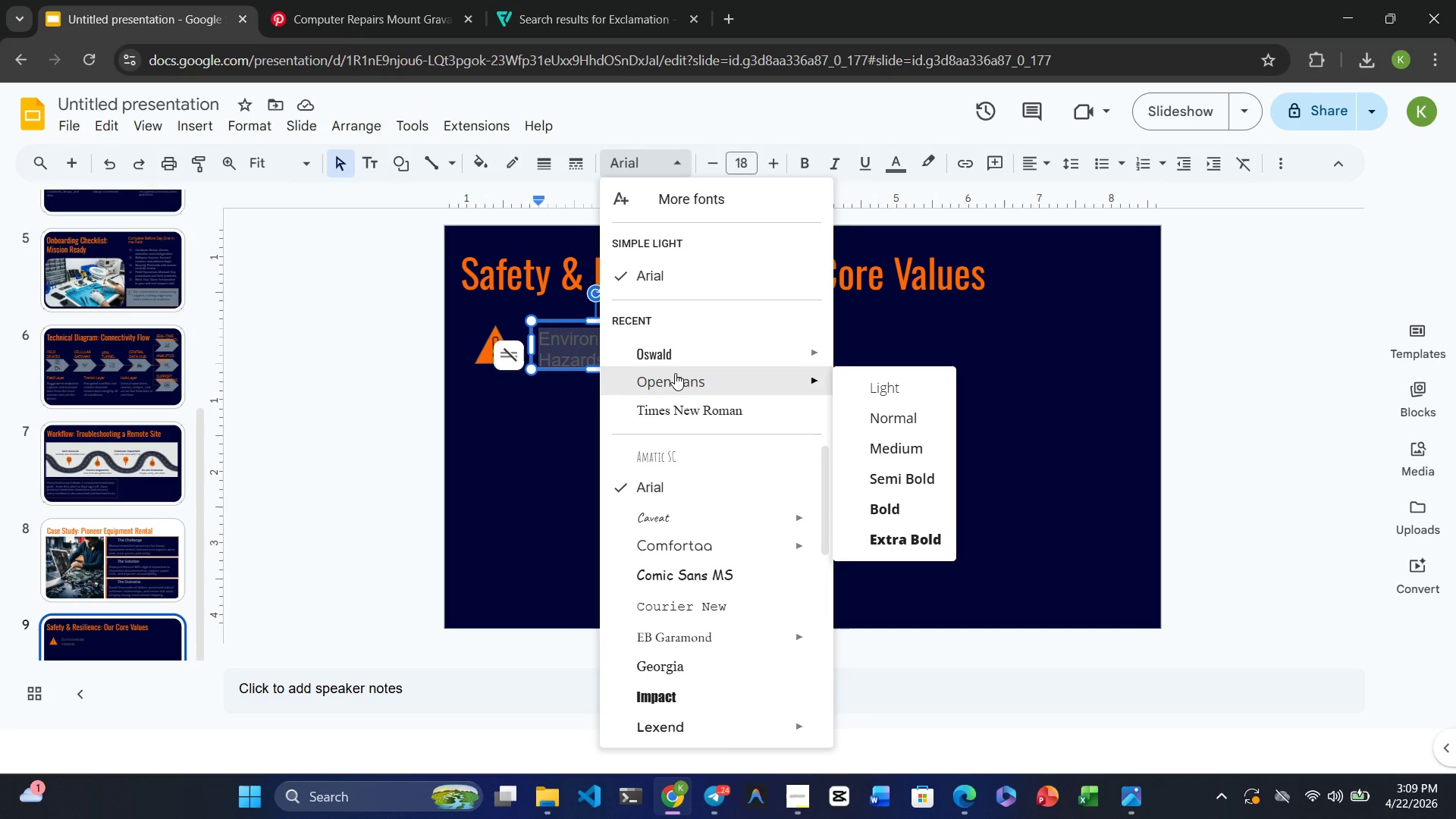 
left_click([675, 373])
 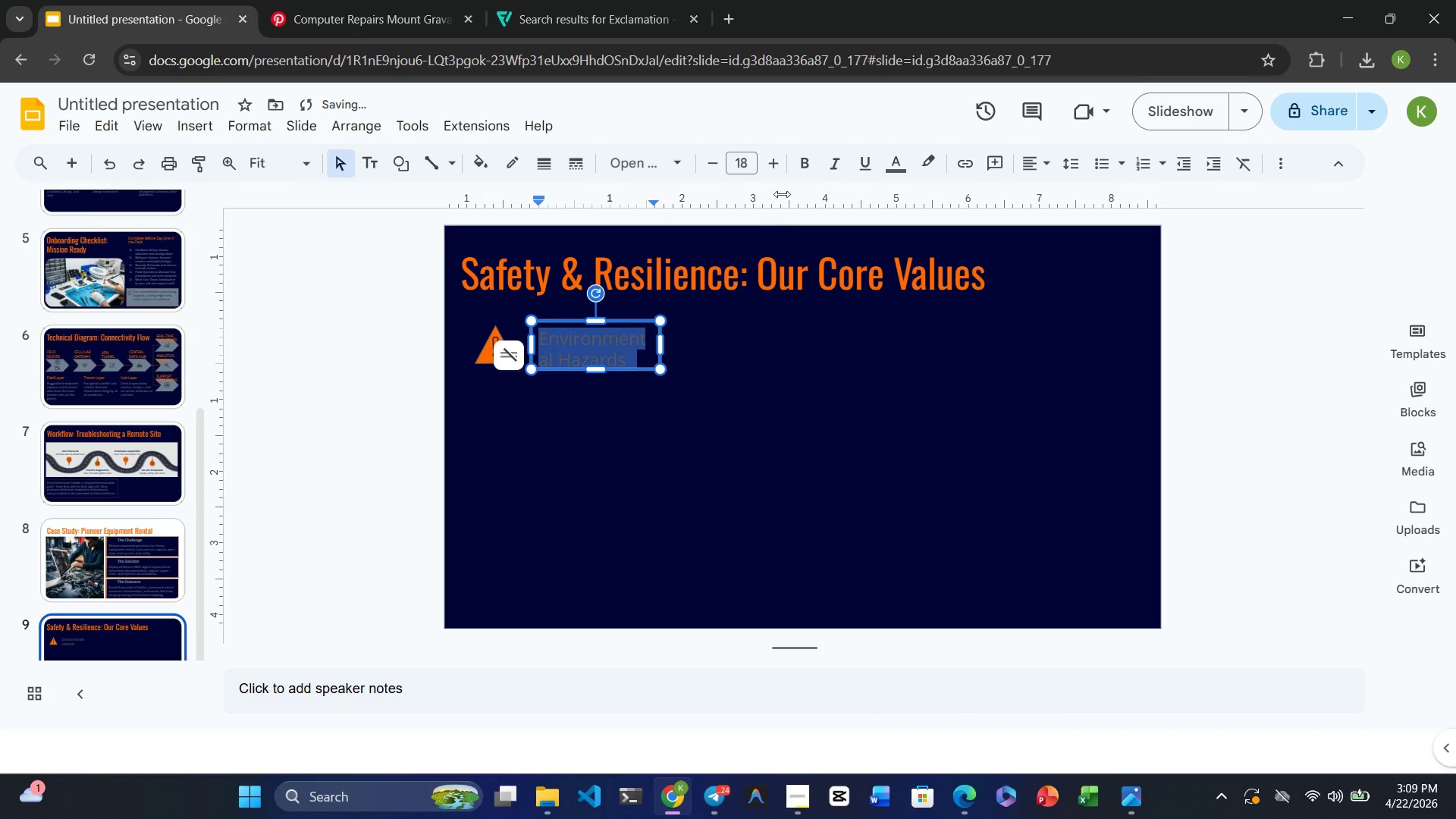 
left_click([807, 165])
 